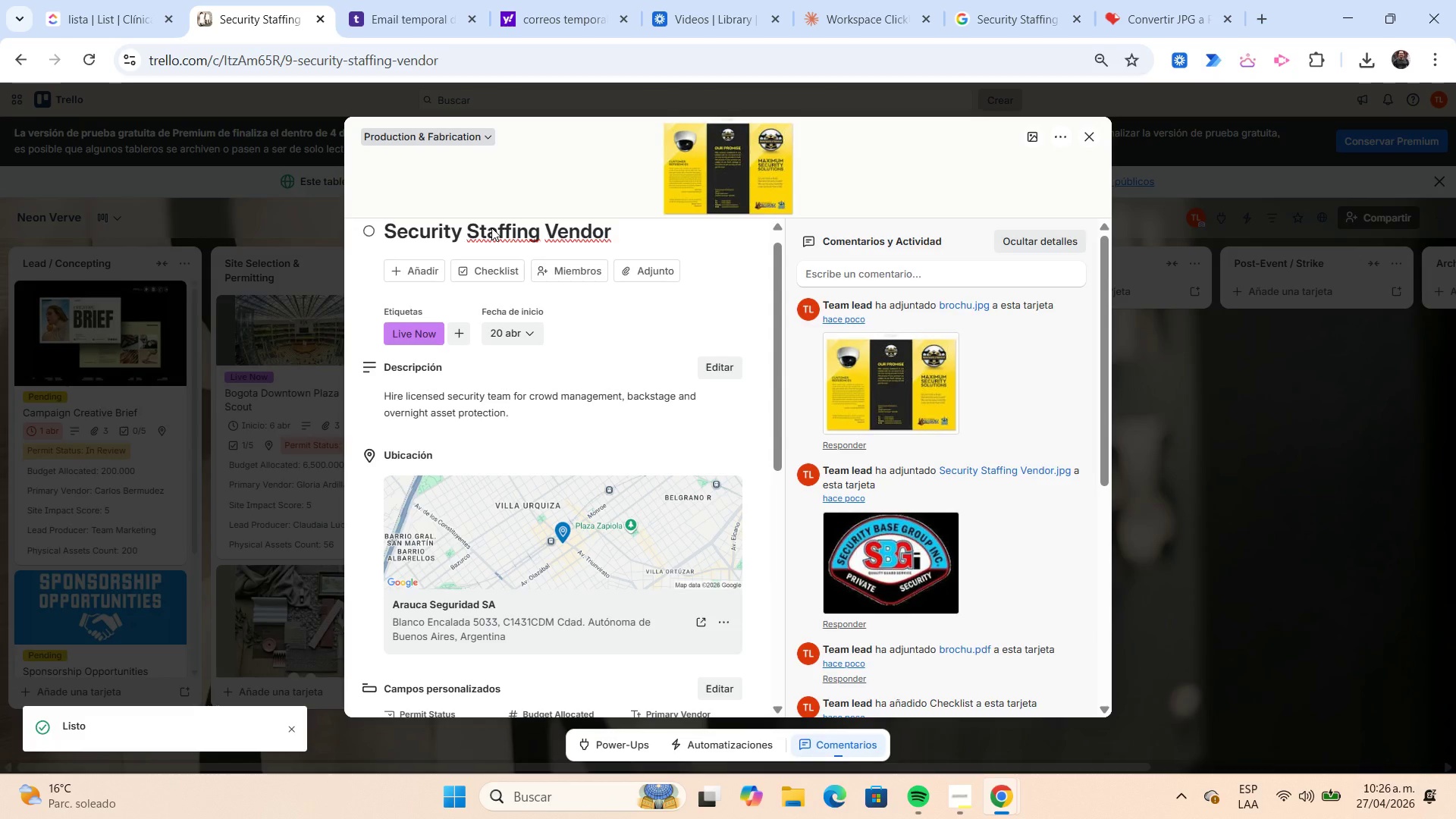 
wait(26.55)
 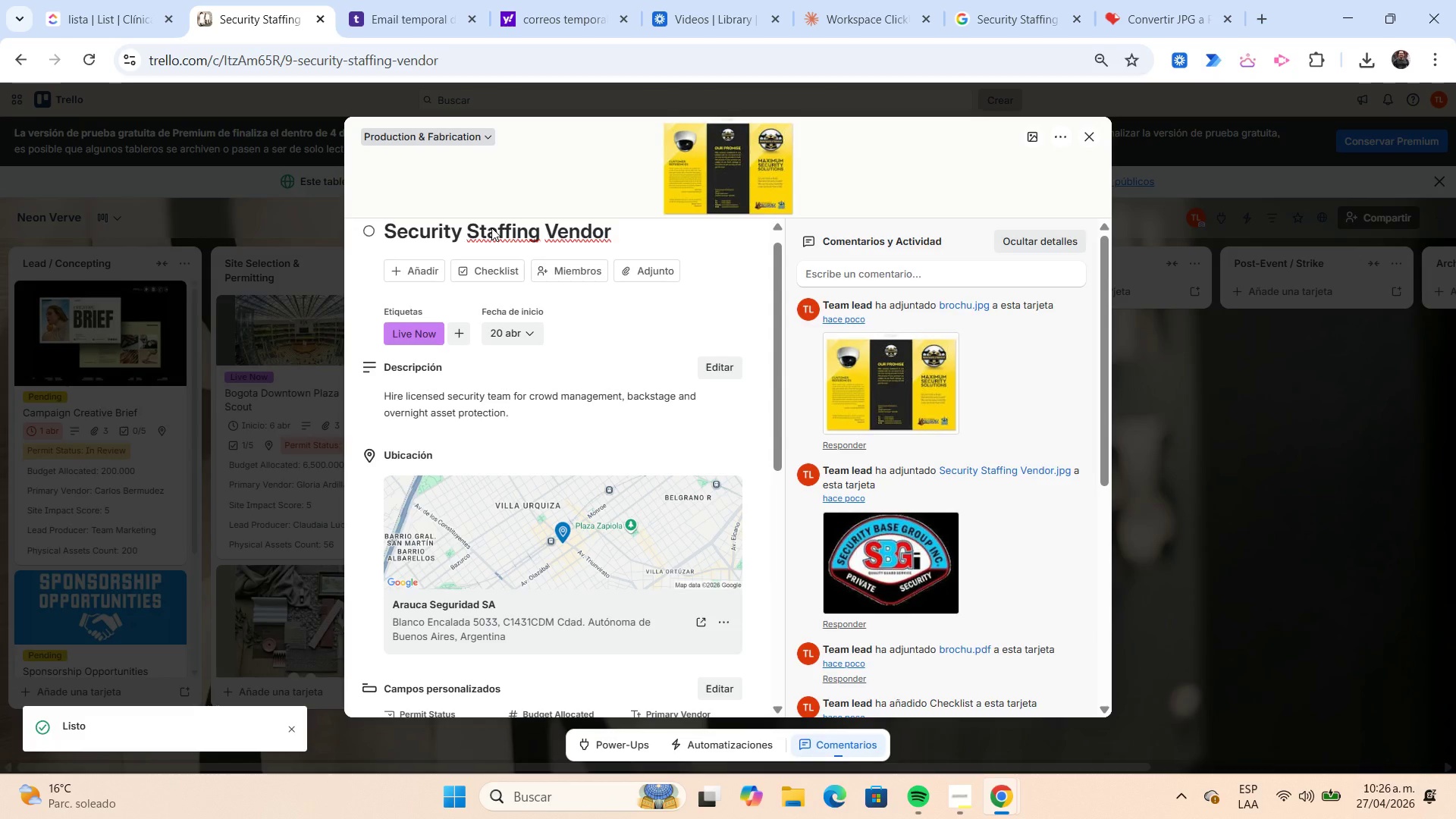 
left_click([1027, 146])
 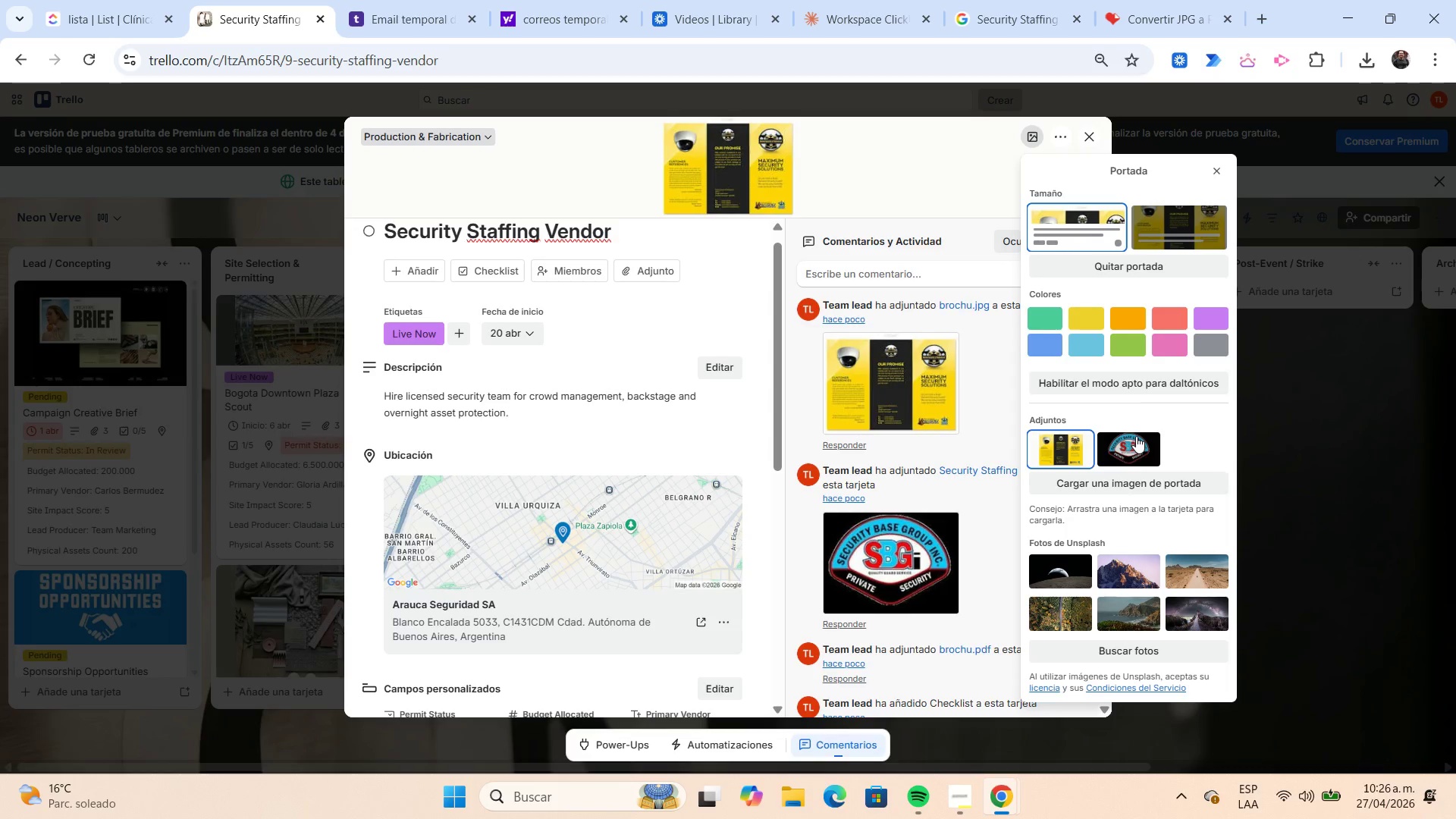 
left_click([1136, 436])
 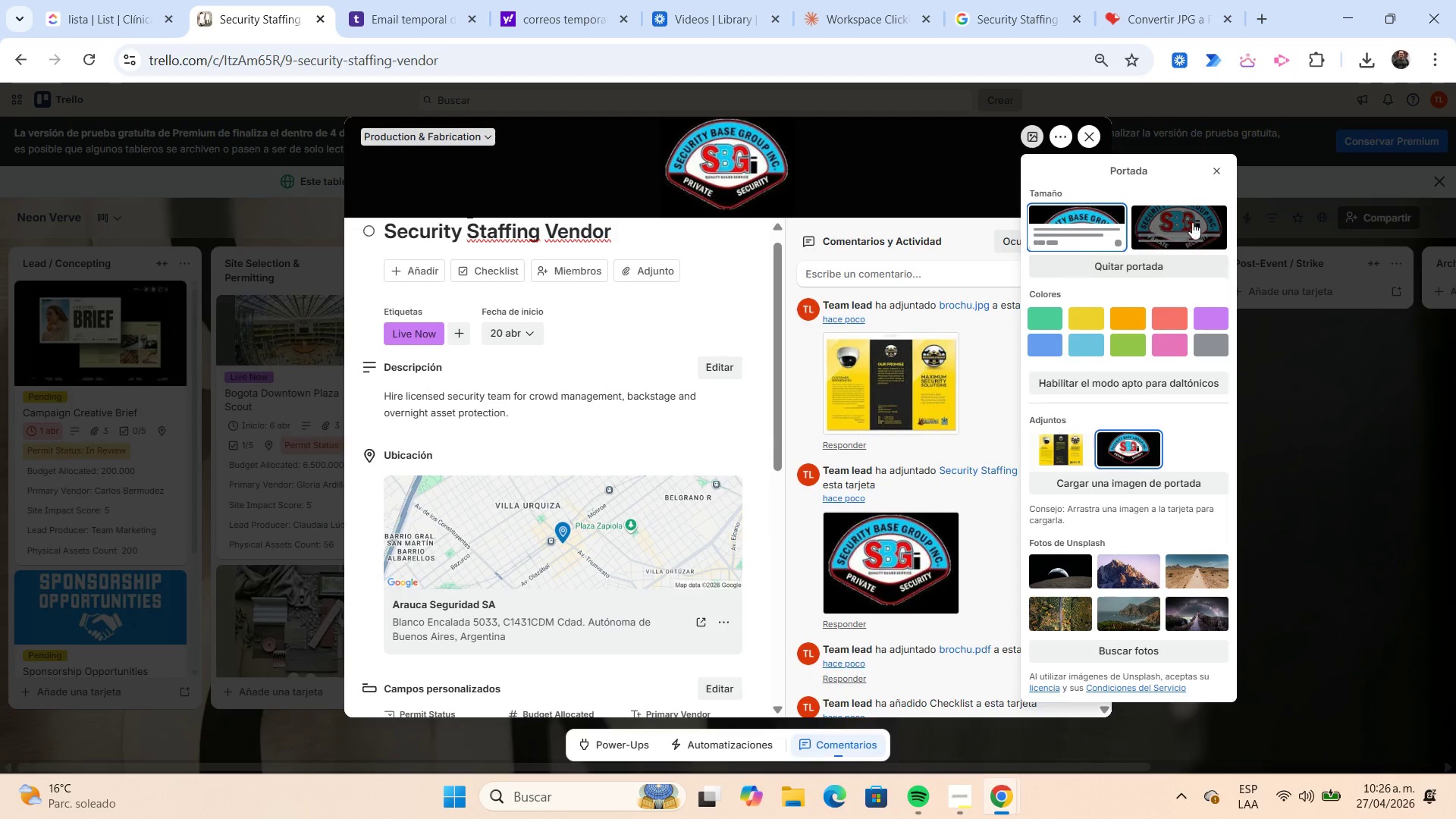 
left_click([1210, 179])
 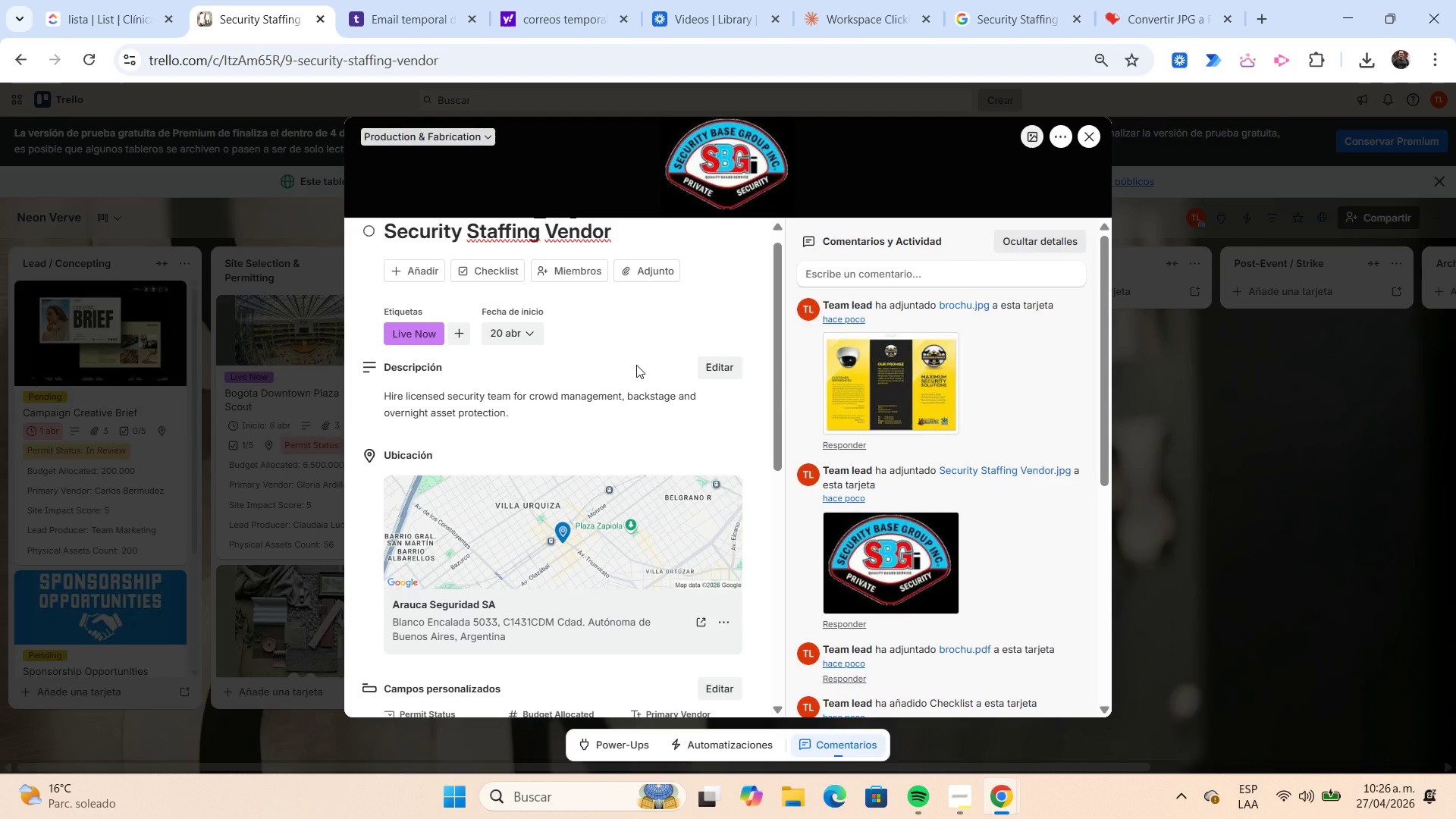 
scroll: coordinate [636, 365], scroll_direction: up, amount: 1.0
 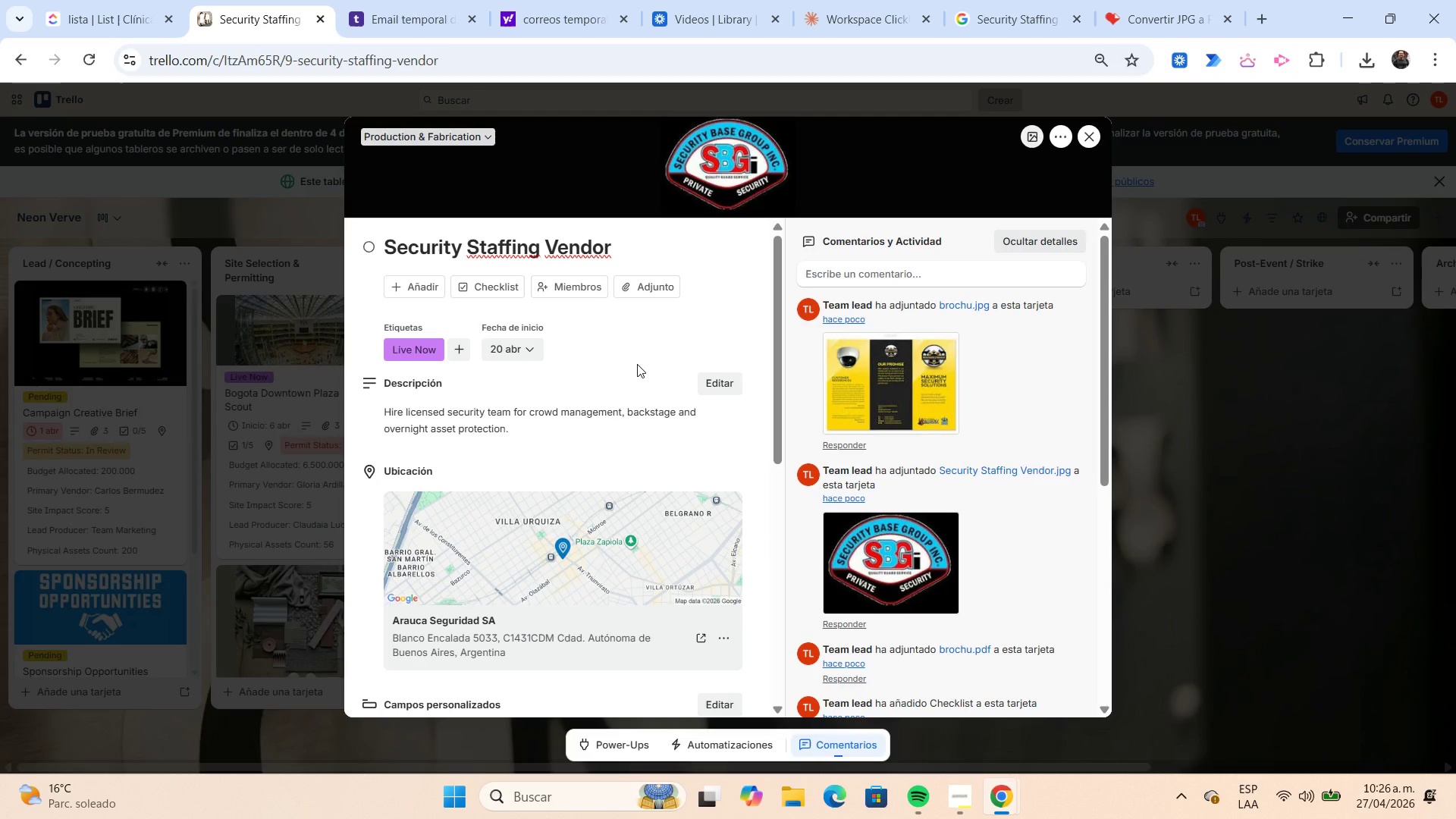 
scroll: coordinate [637, 364], scroll_direction: down, amount: 2.0
 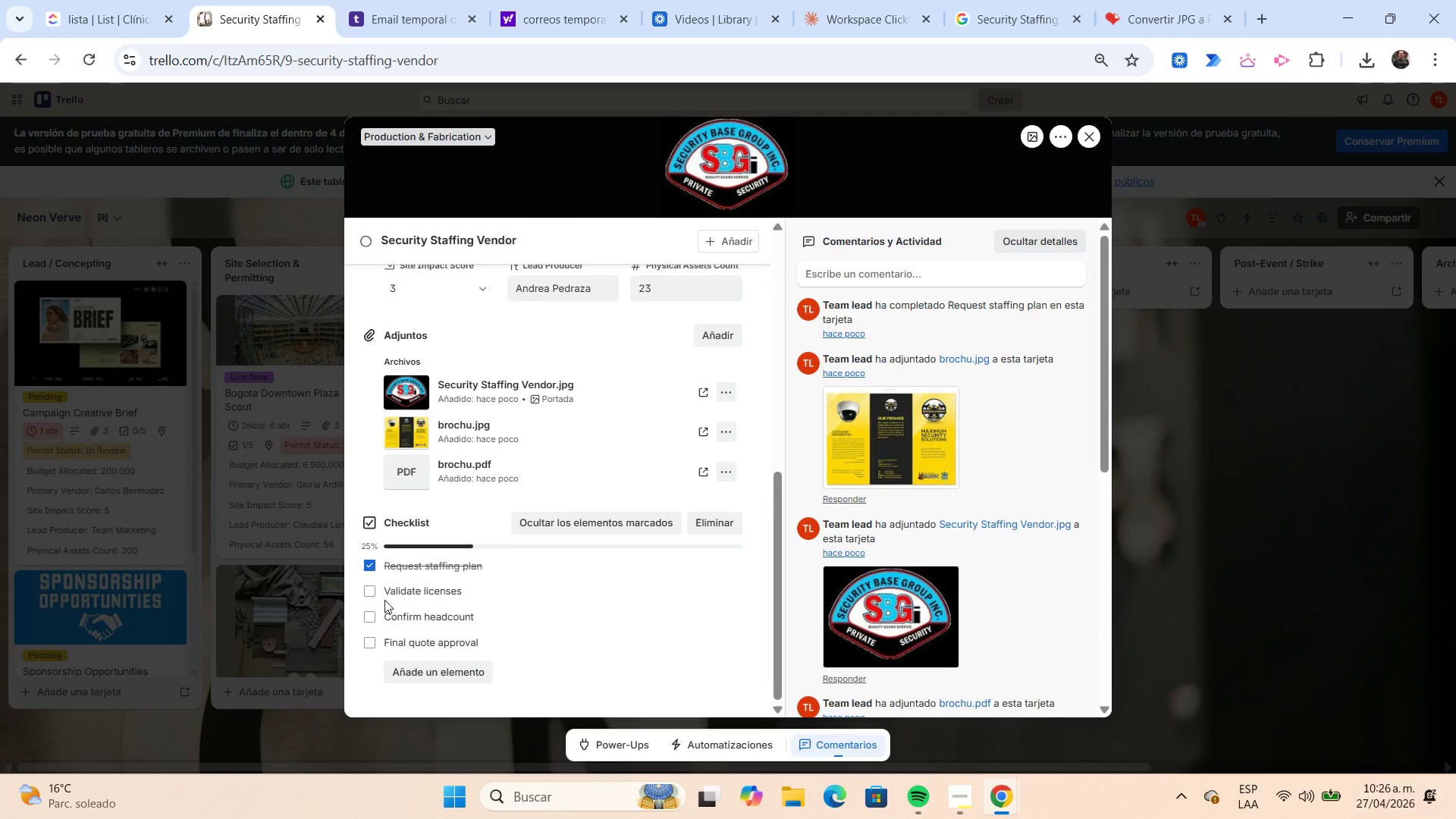 
wait(5.08)
 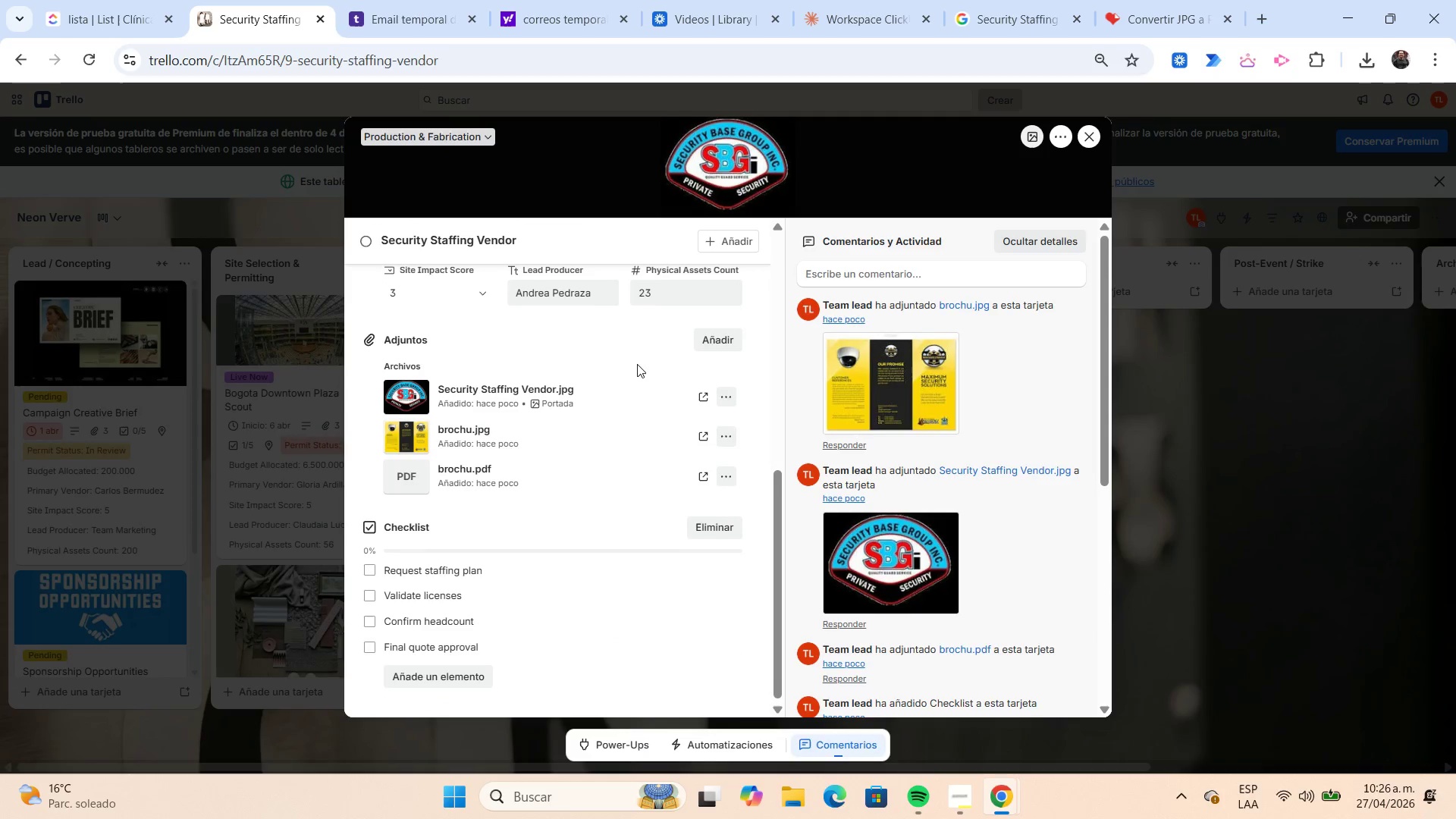 
left_click([367, 588])
 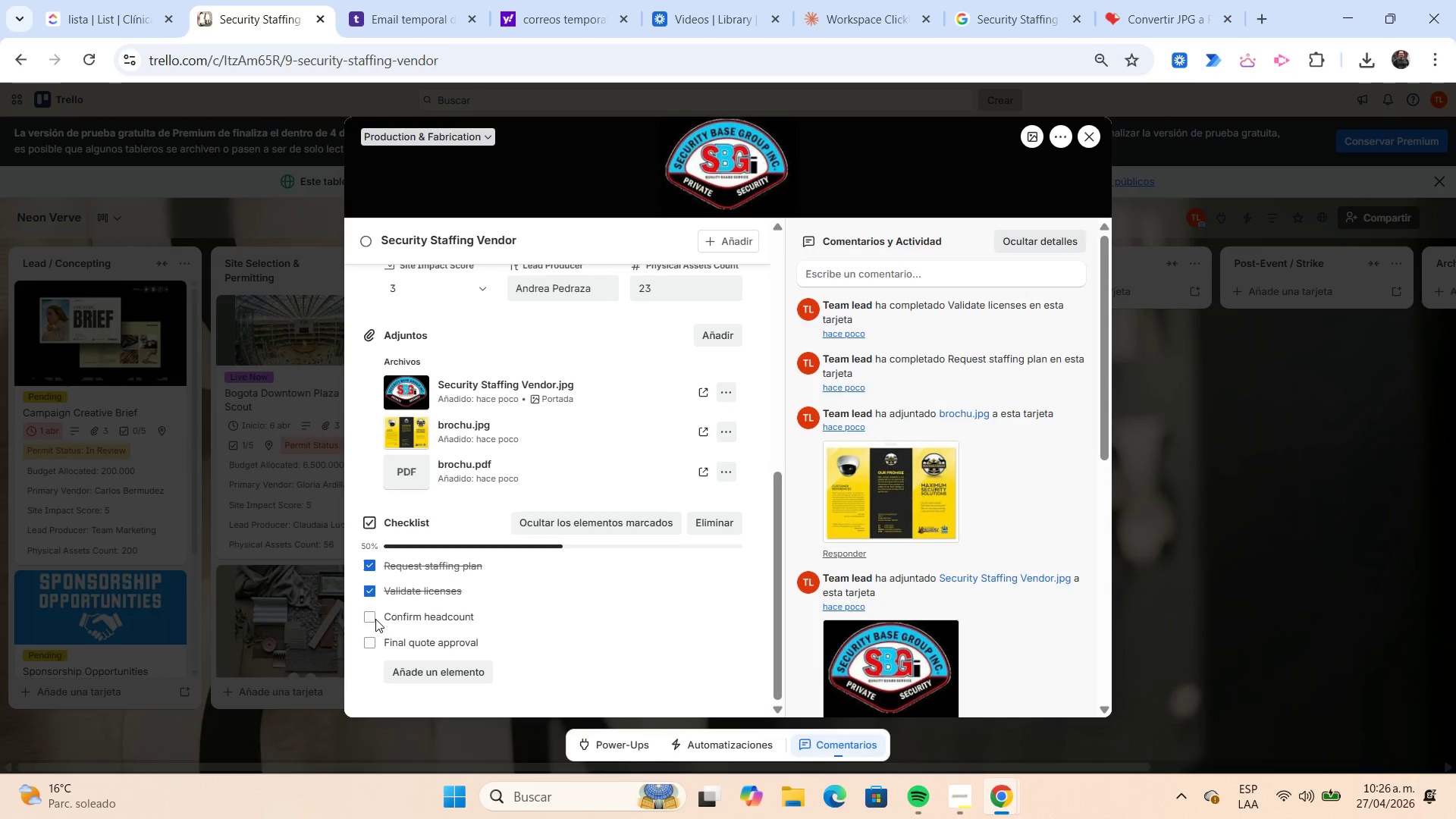 
left_click([372, 617])
 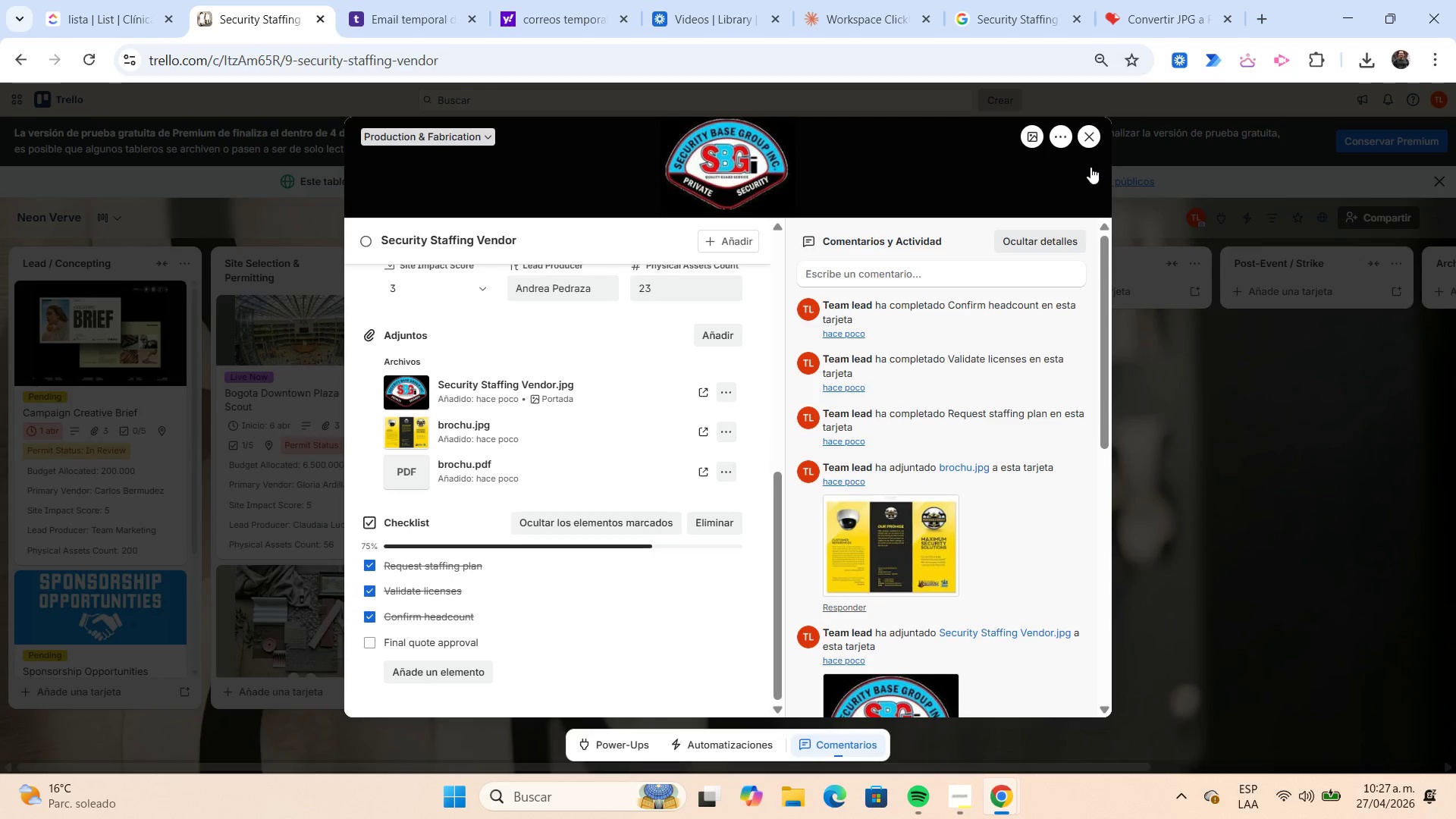 
left_click([1087, 146])
 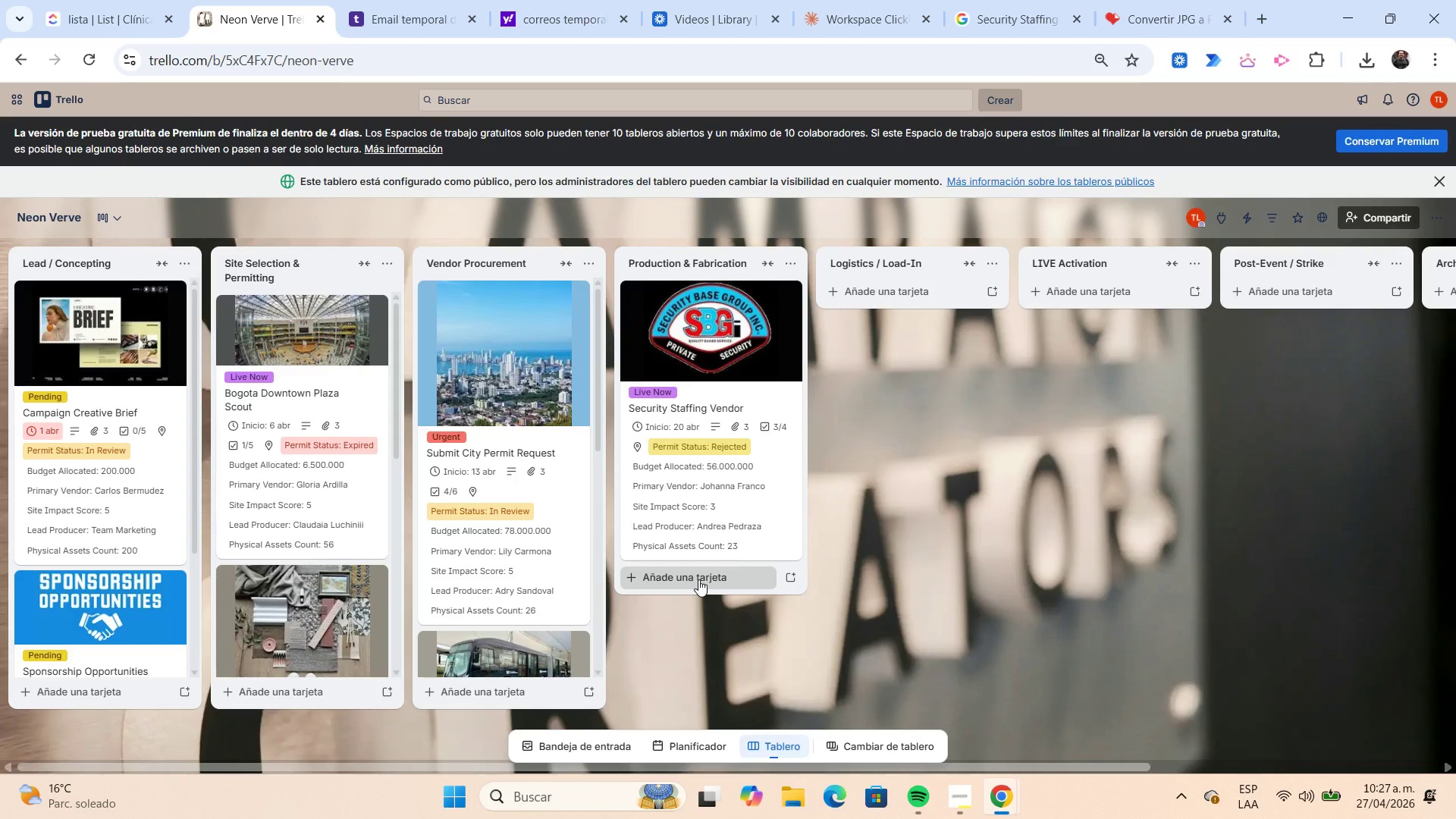 
wait(11.95)
 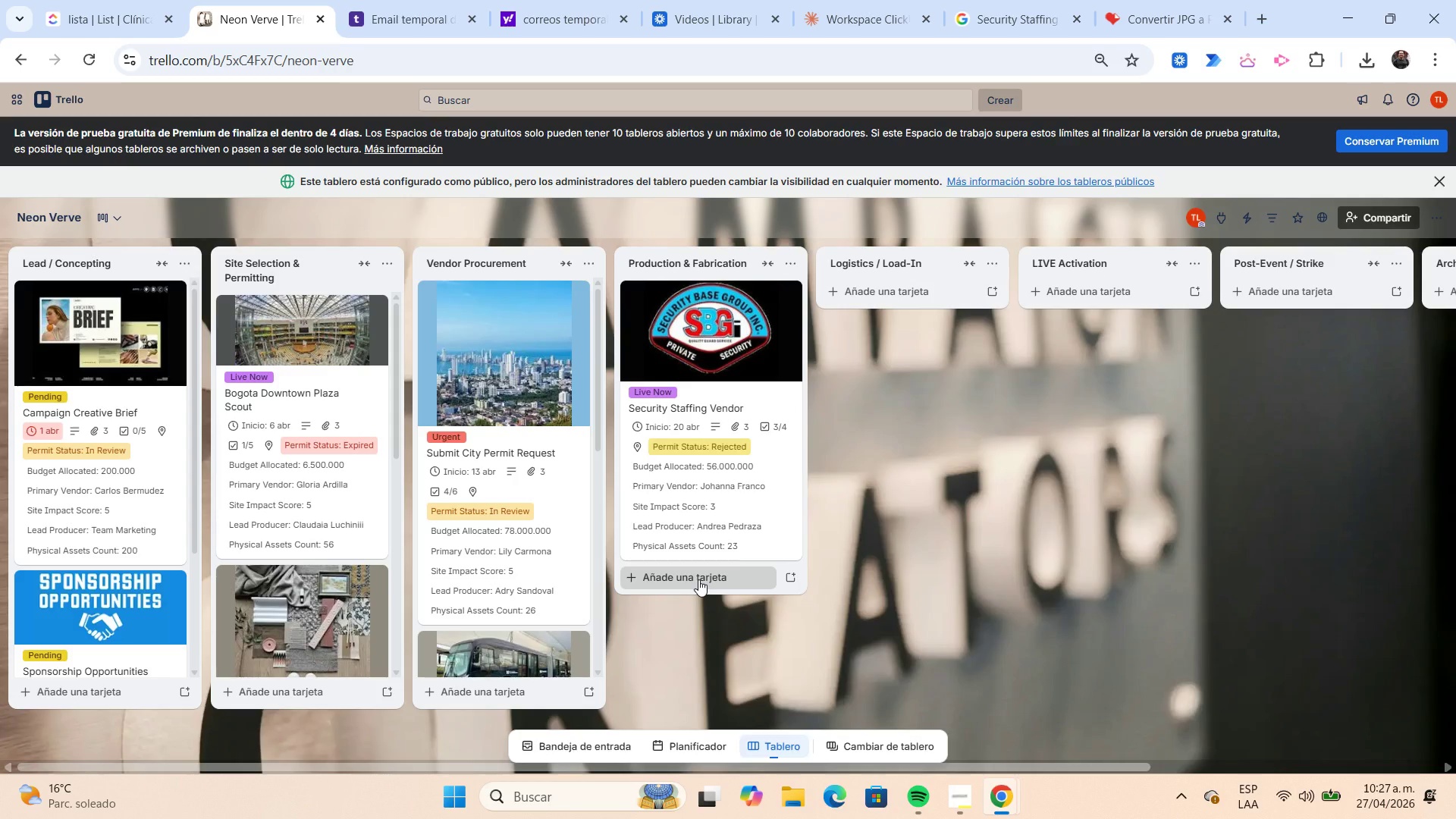 
left_click([698, 579])
 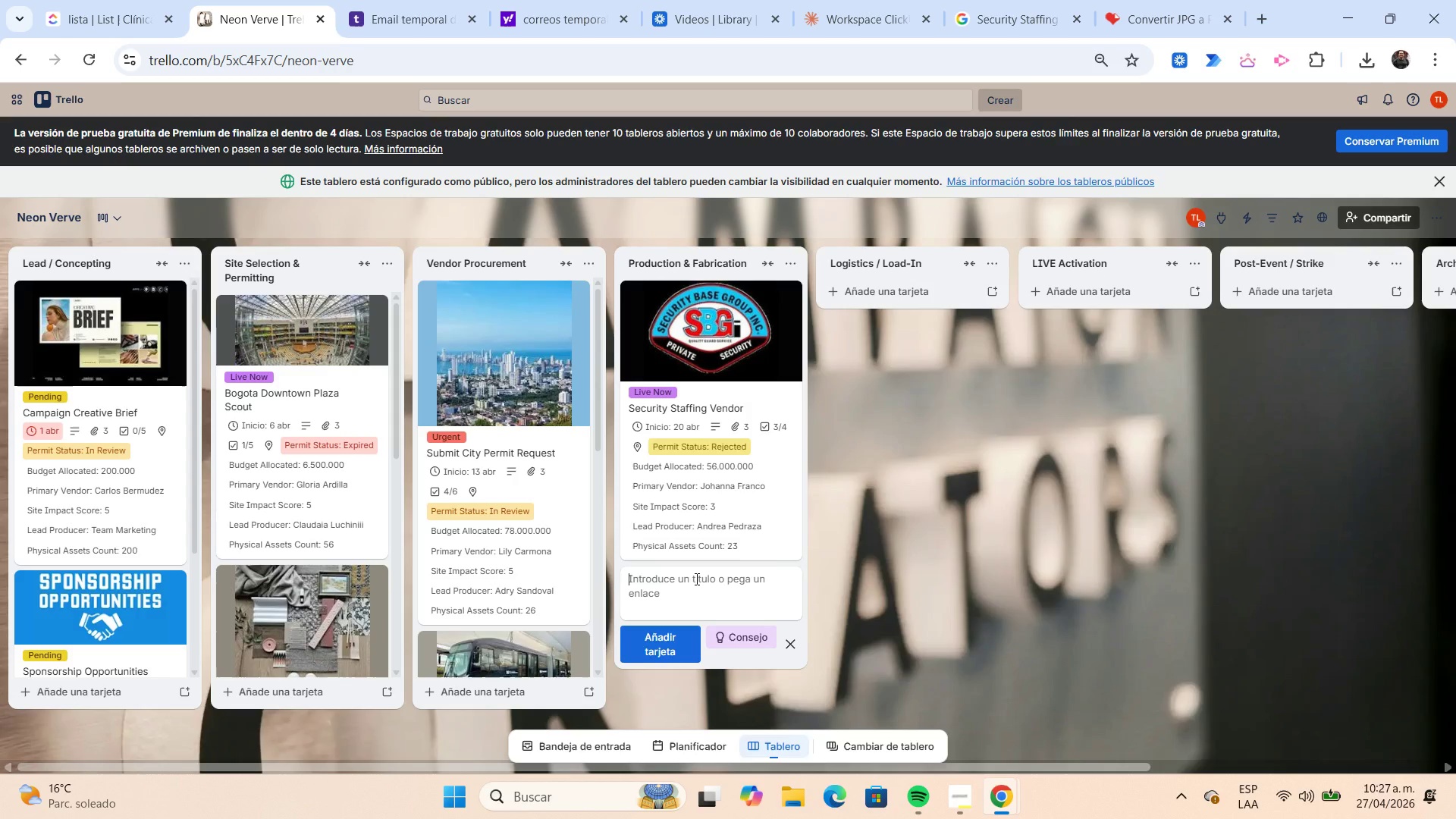 
wait(22.25)
 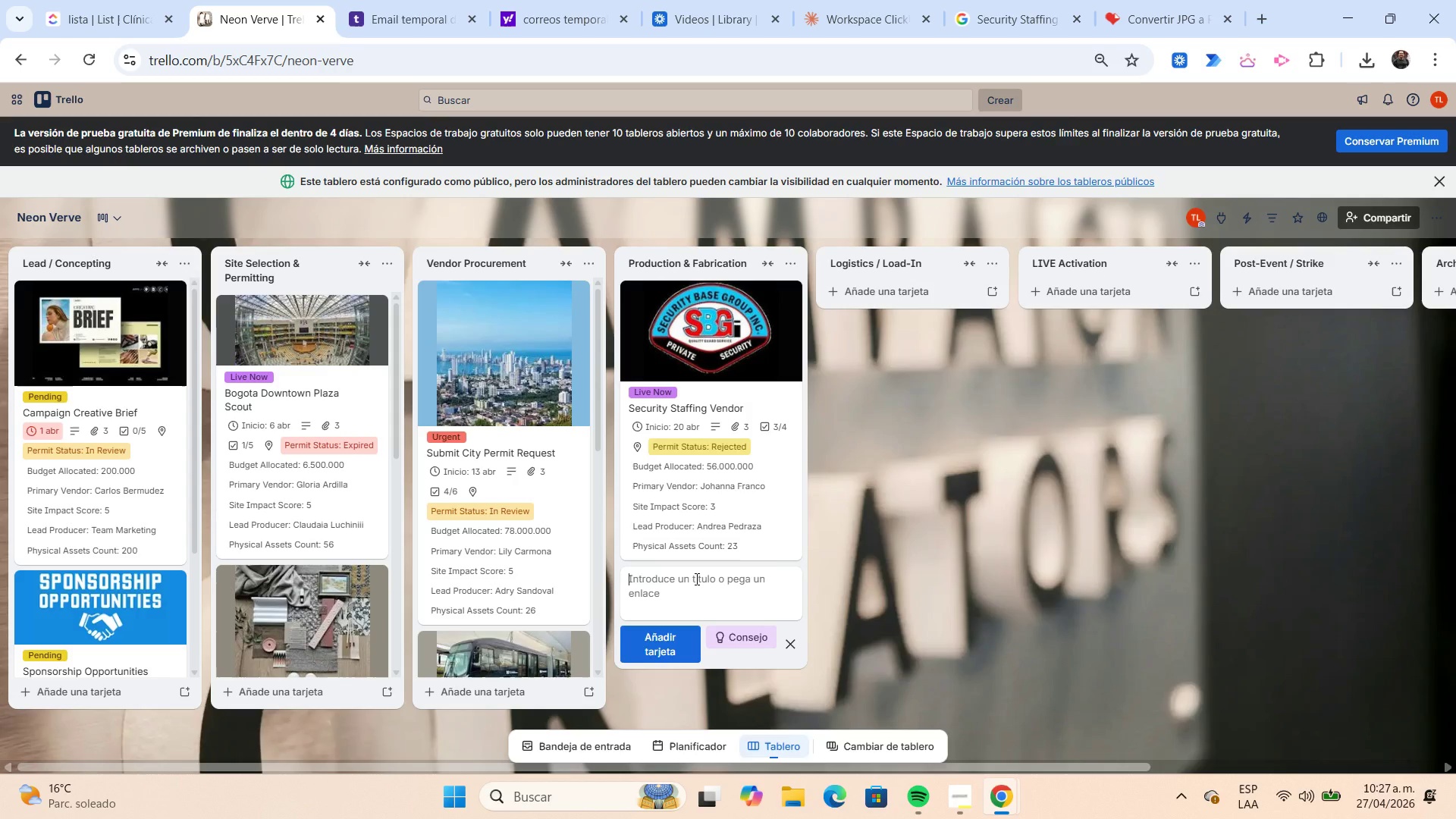 
type(Stage Rental )
 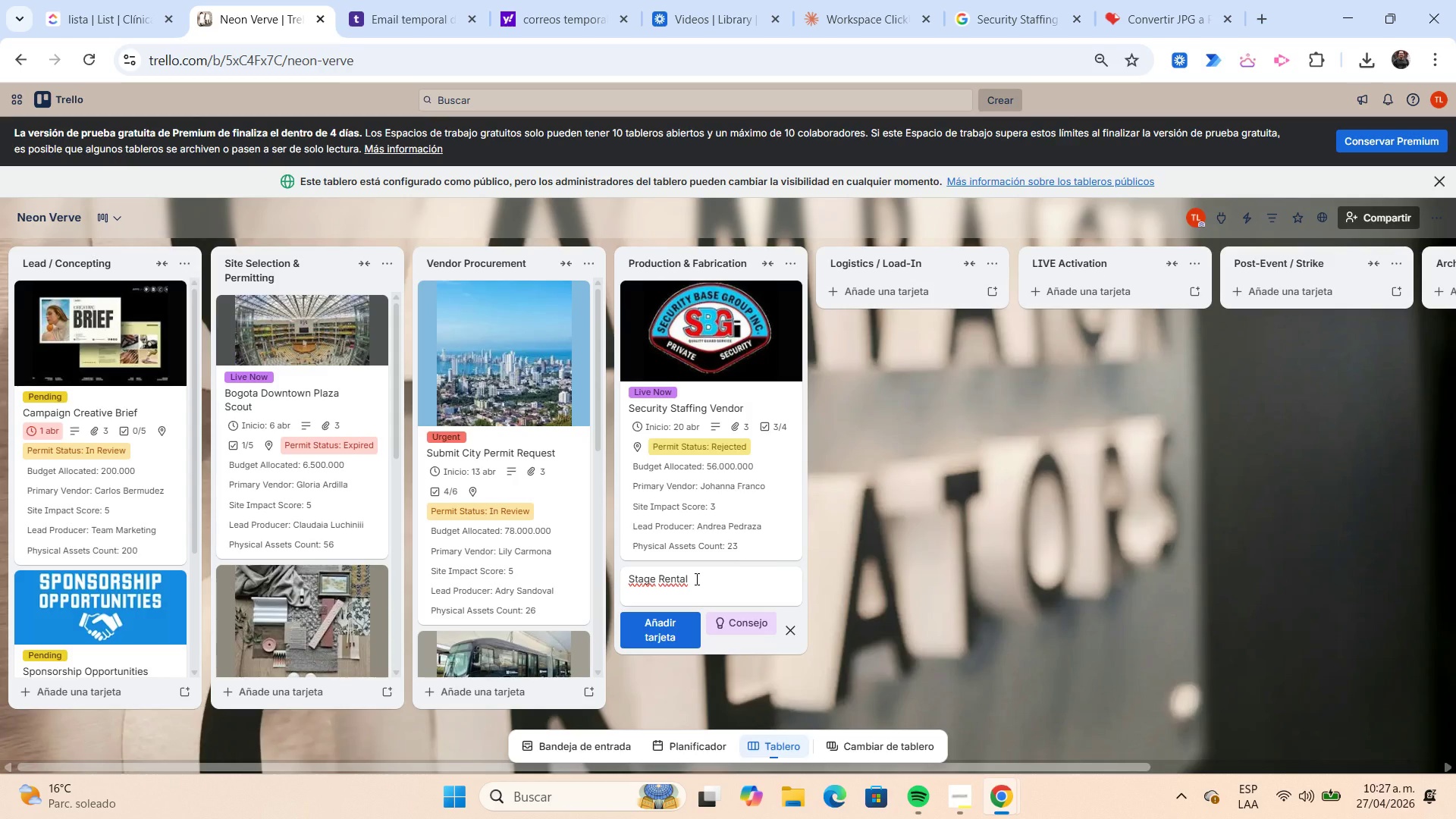 
type( Supplier)
 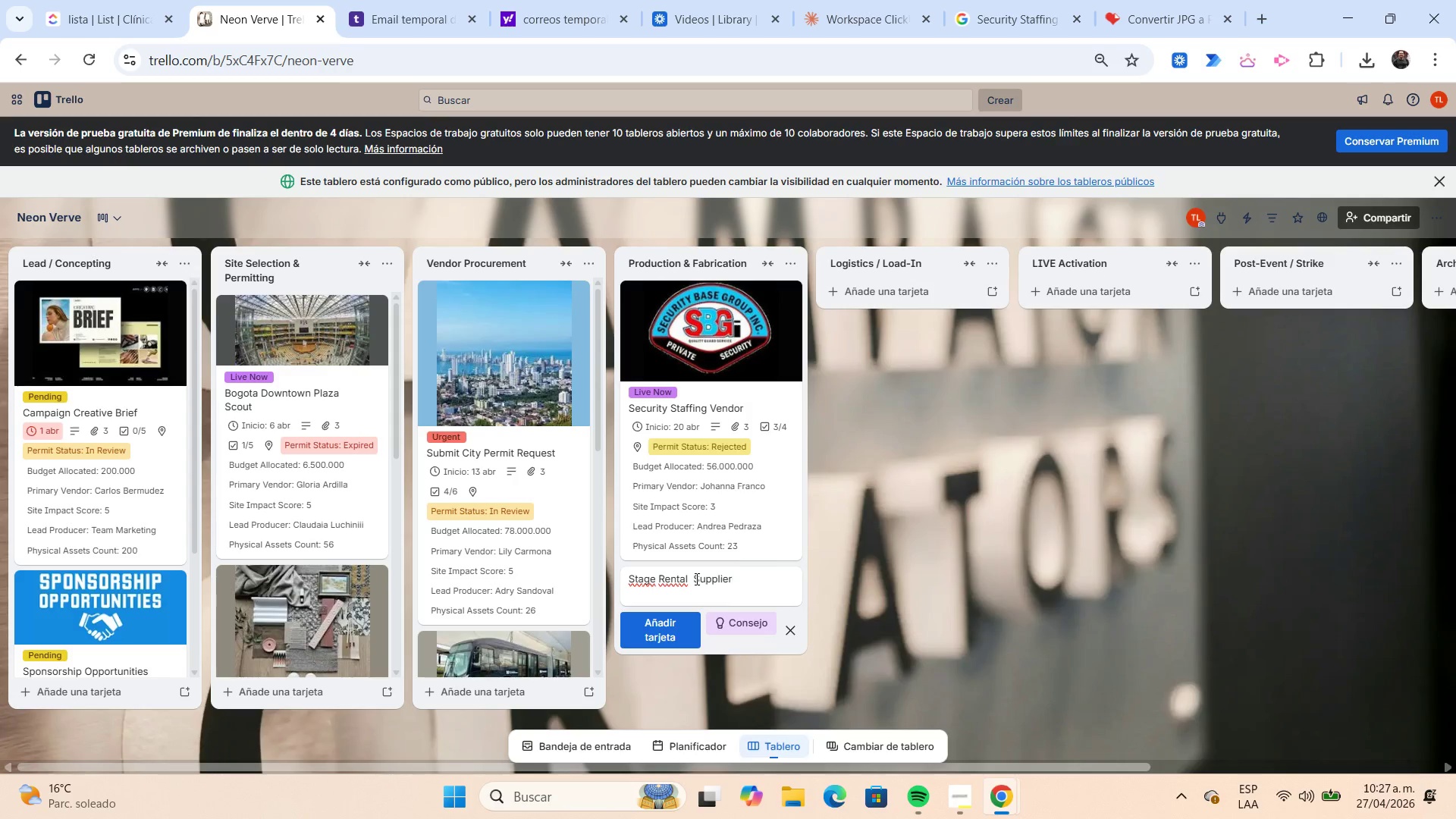 
key(Enter)
 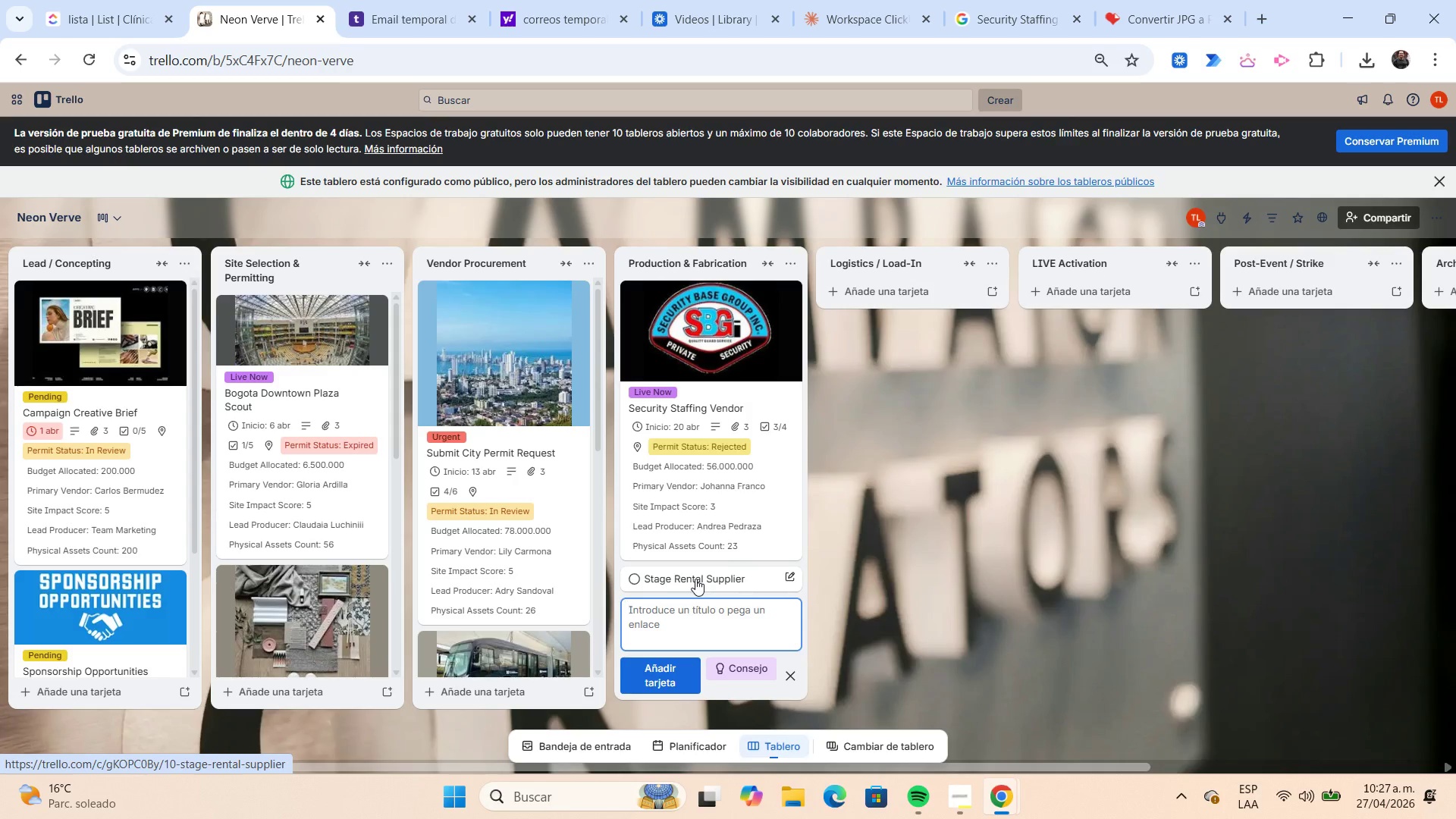 
left_click([695, 579])
 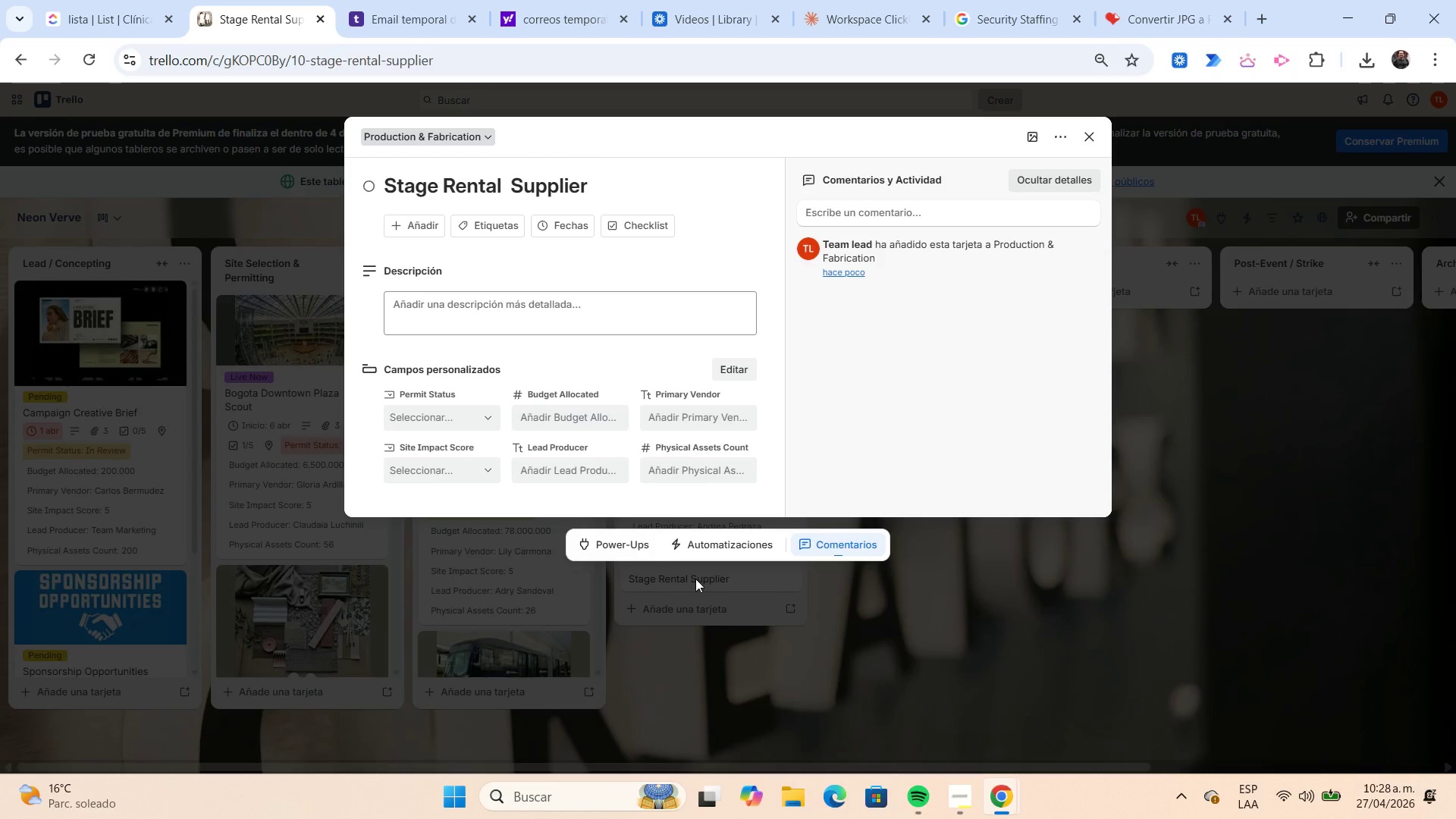 
wait(24.8)
 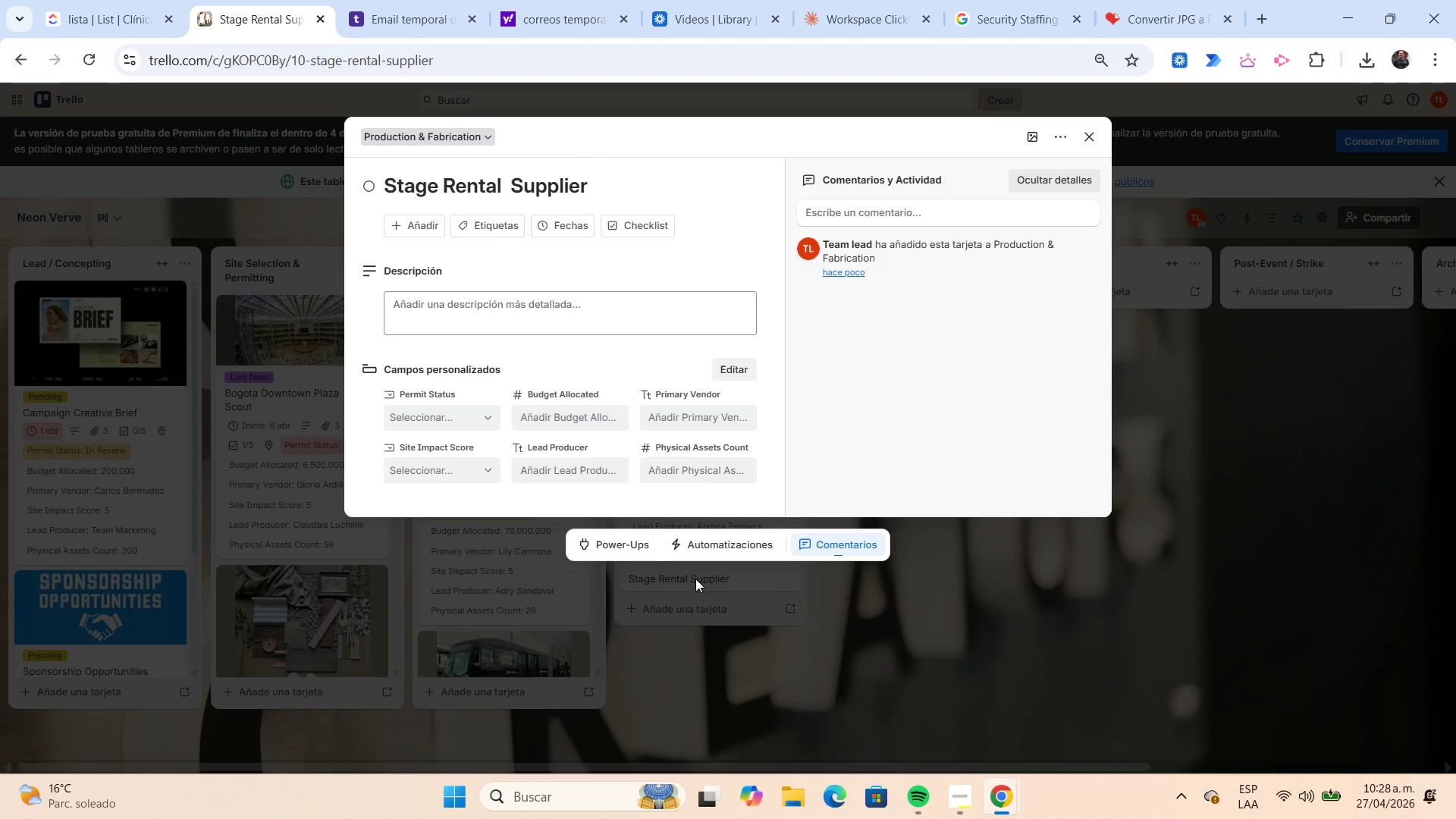 
left_click([491, 218])
 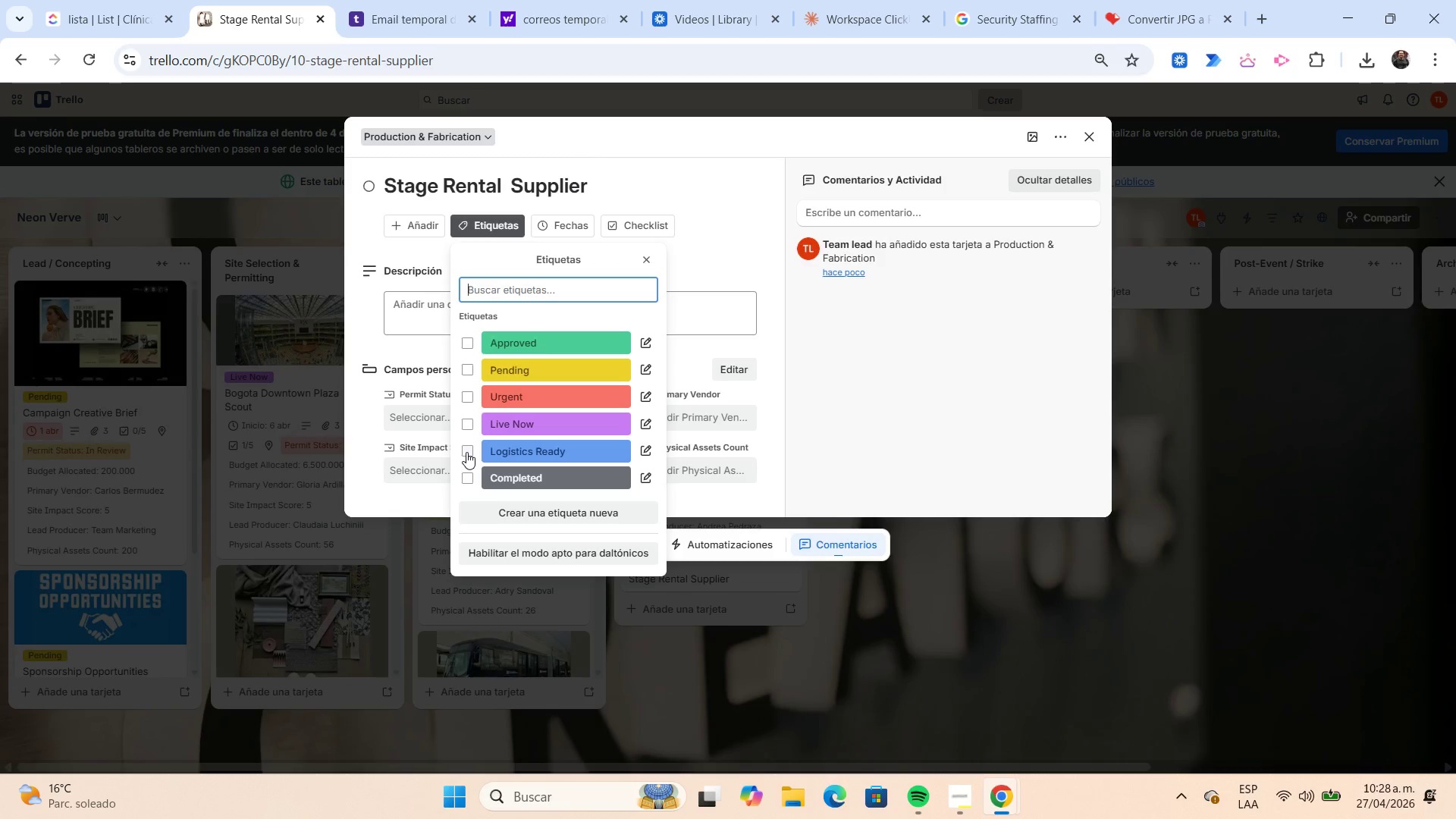 
left_click([466, 371])
 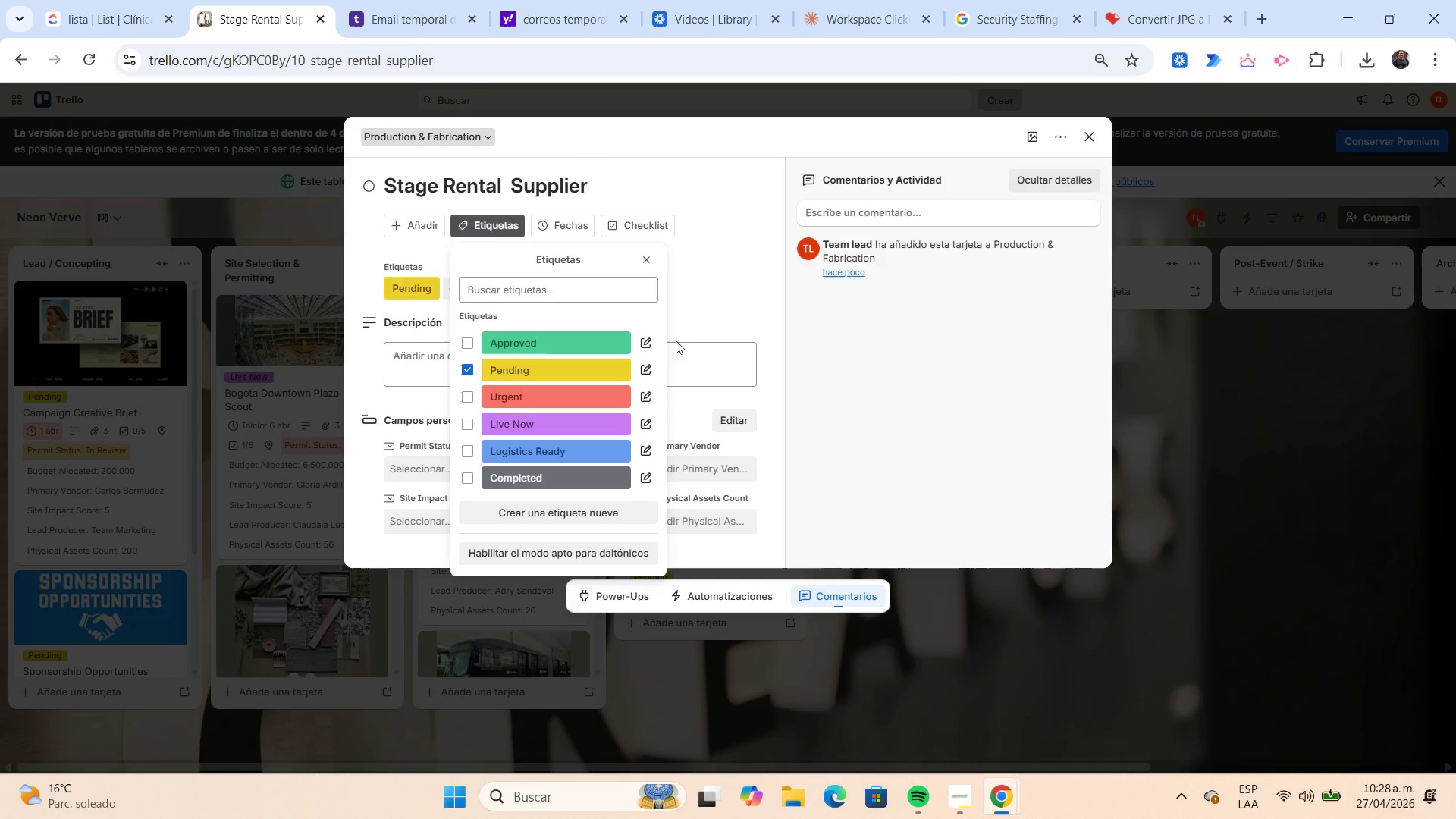 
mouse_move([574, 256])
 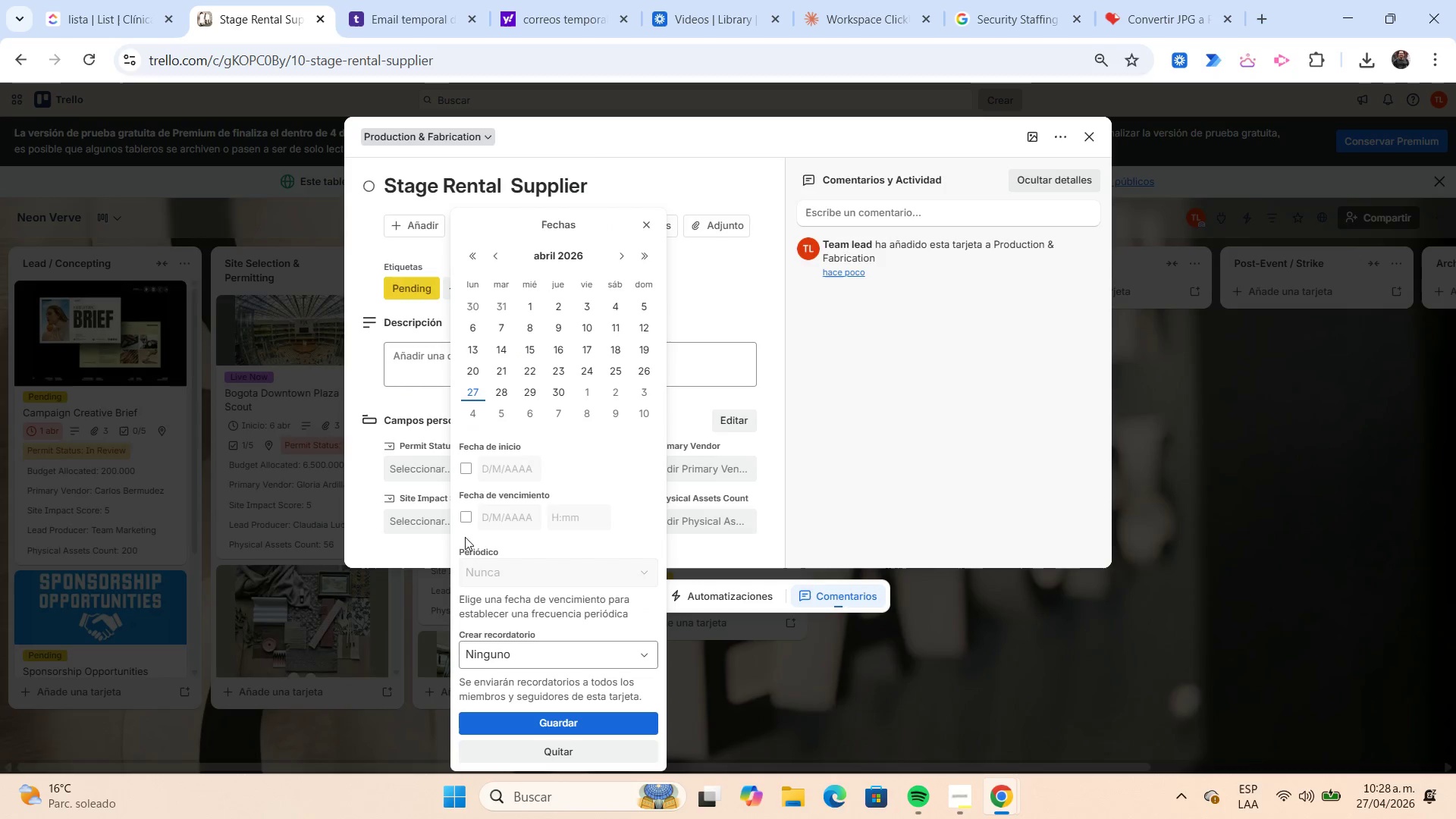 
left_click([470, 469])
 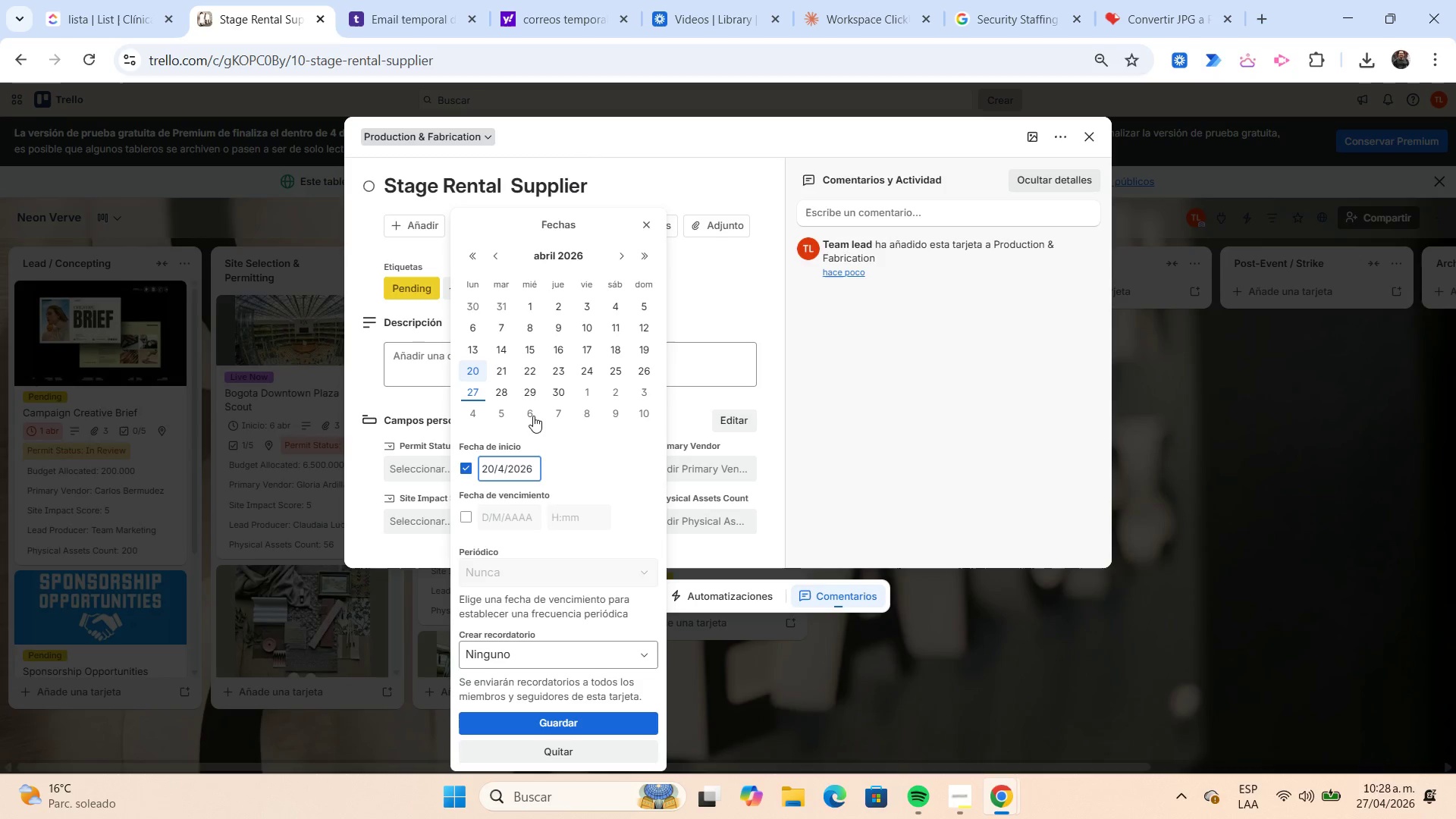 
left_click([525, 372])
 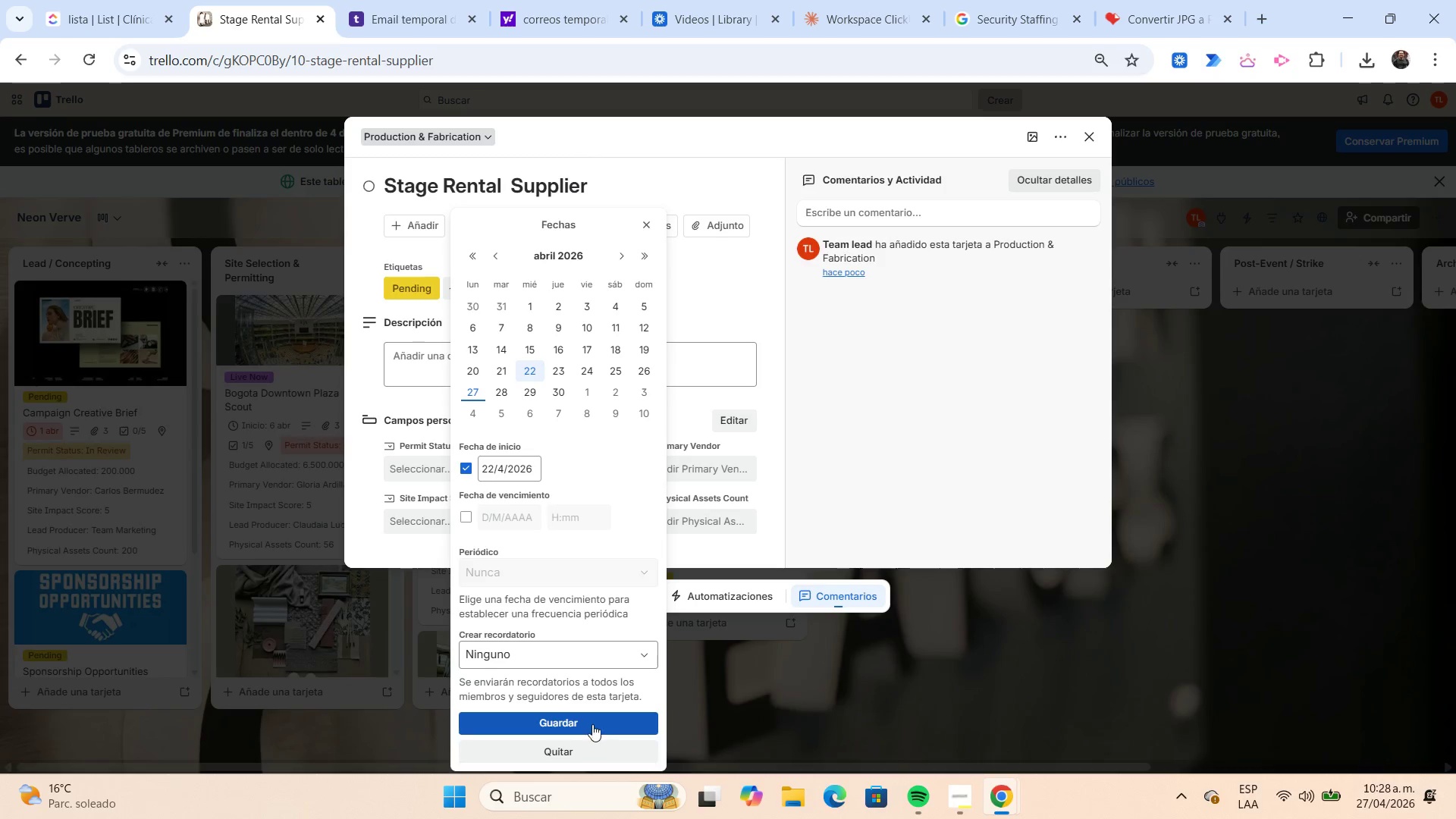 
left_click([592, 723])
 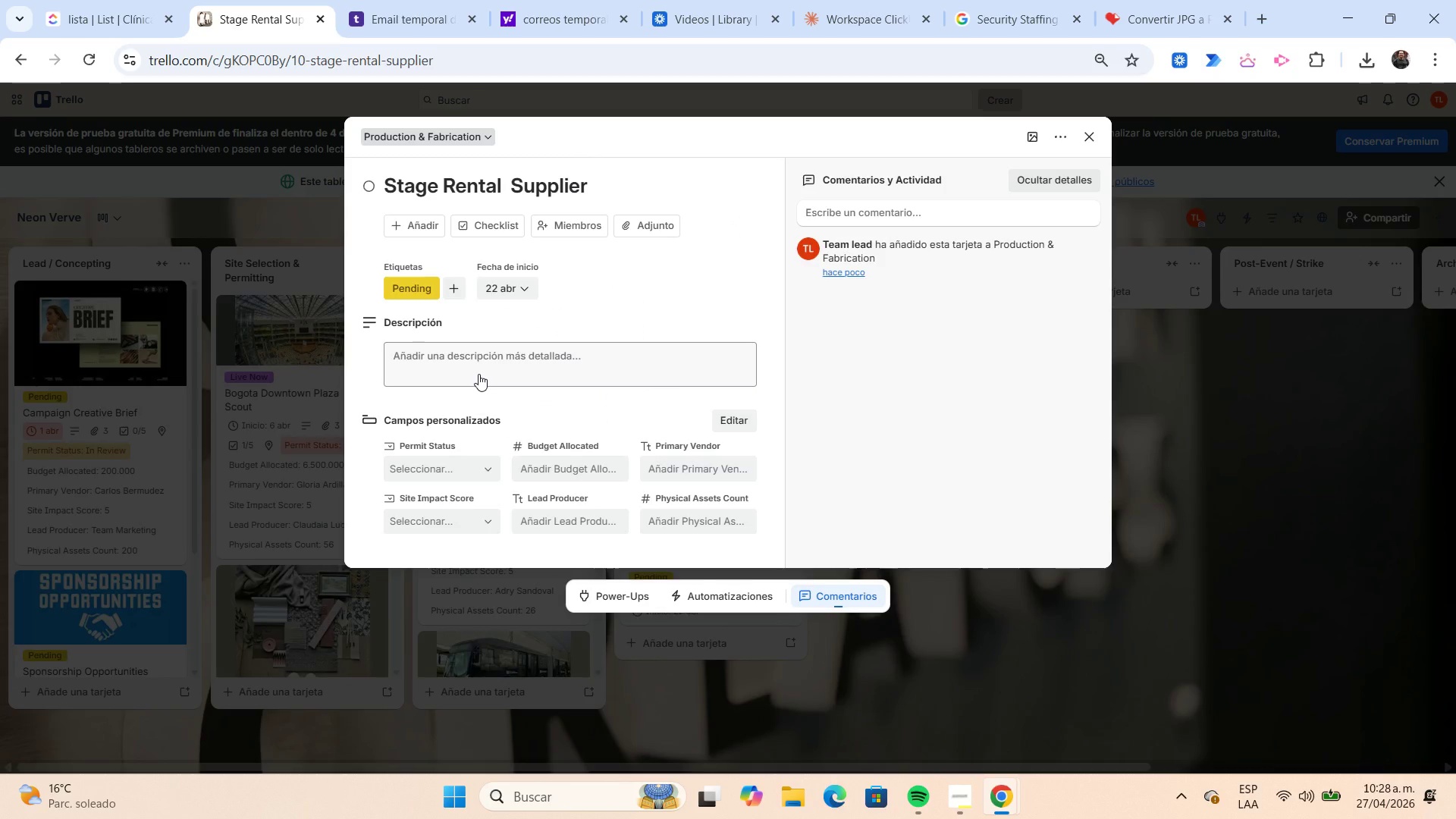 
wait(5.92)
 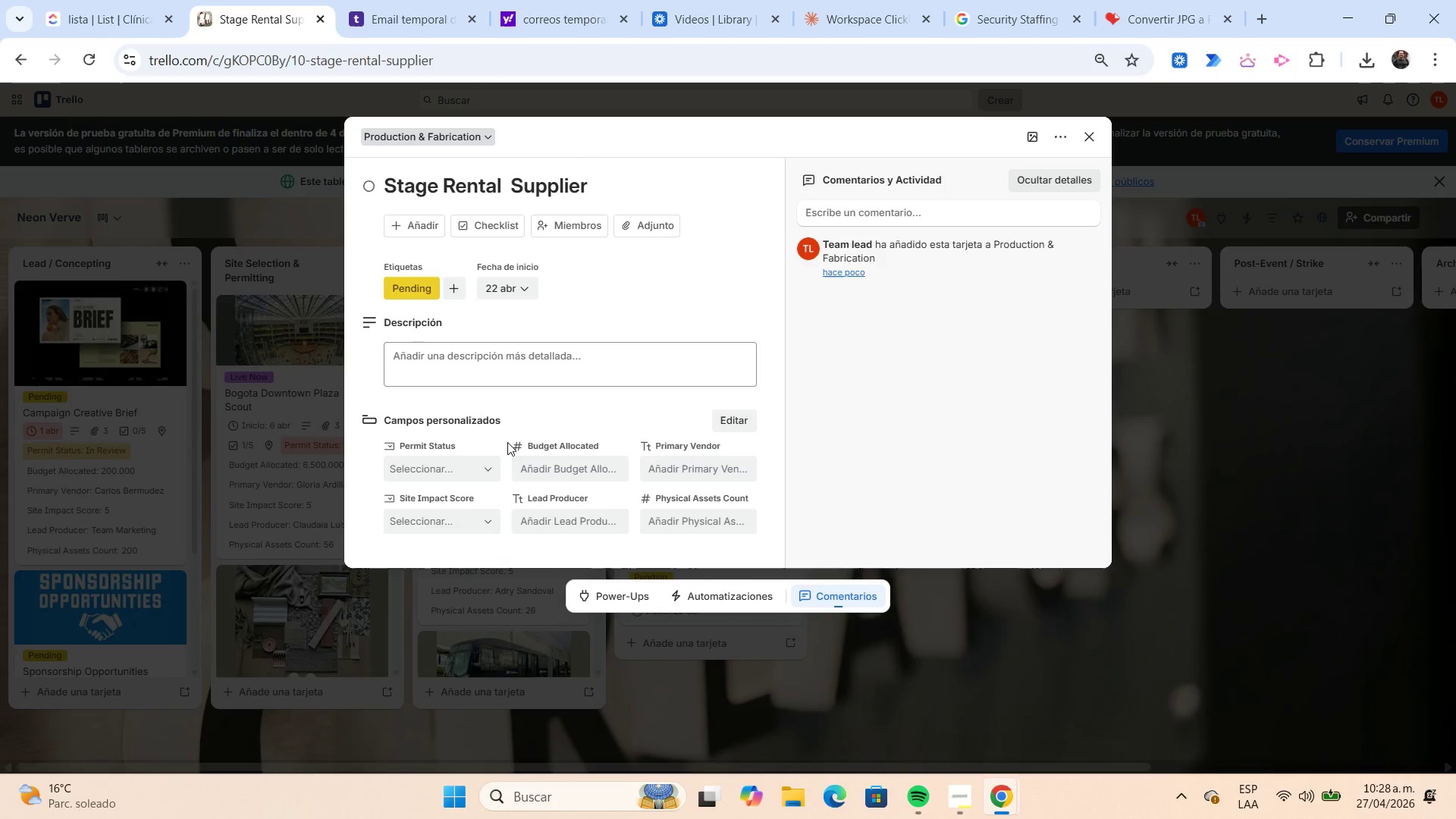 
left_click([479, 374])
 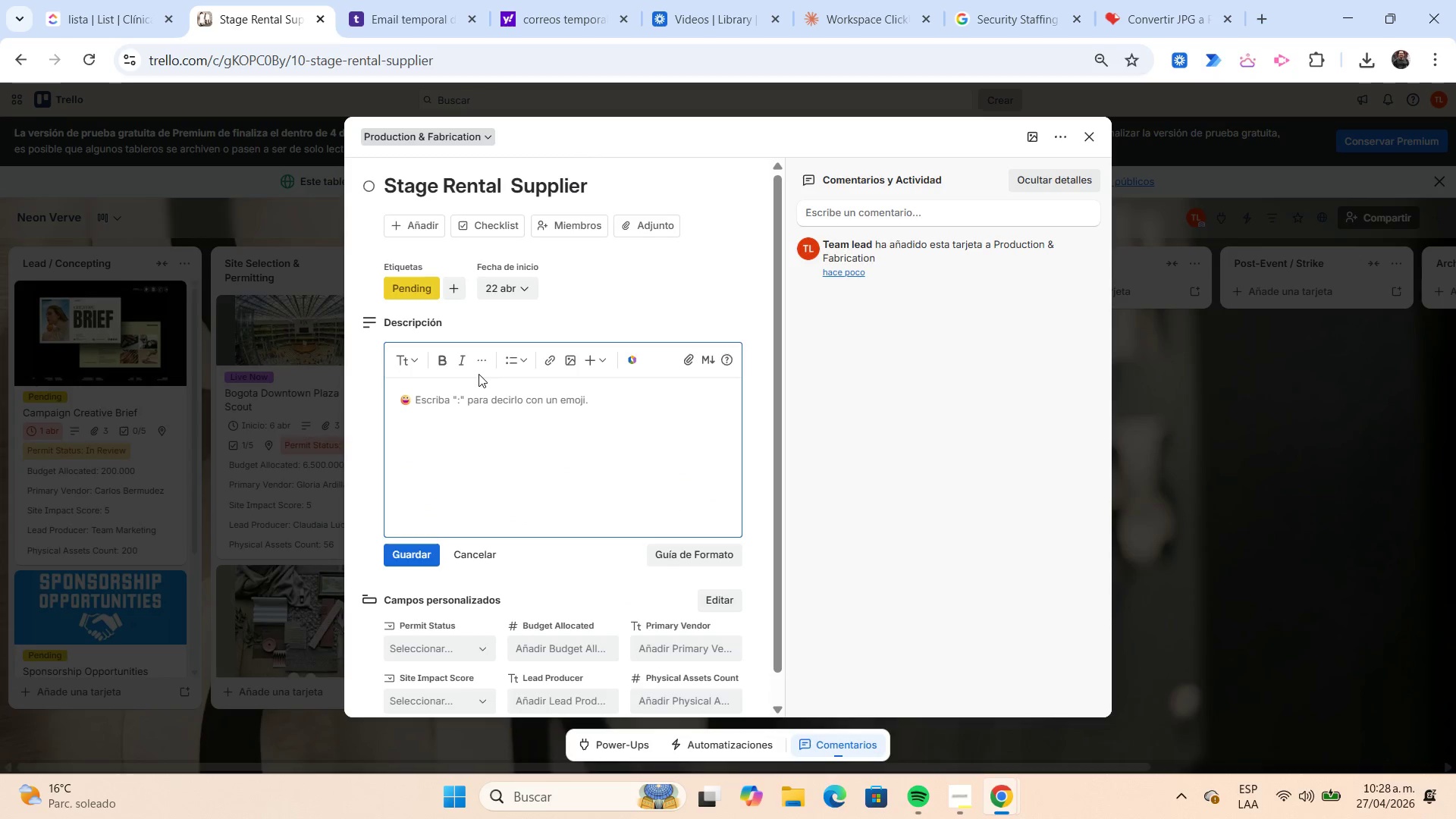 
wait(5.19)
 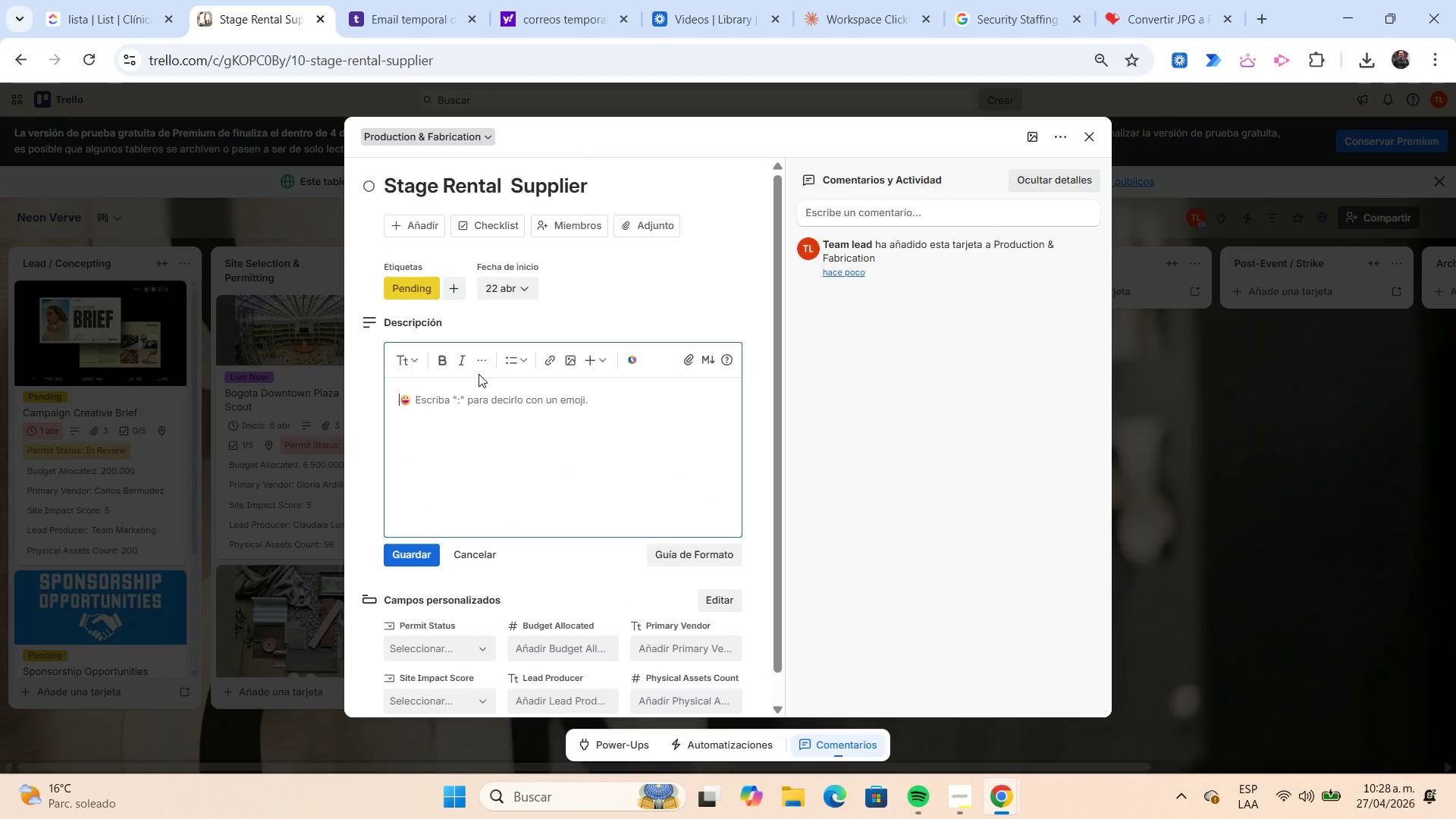 
type(Secure modular stage platform with branded backdrop and stairs.)
 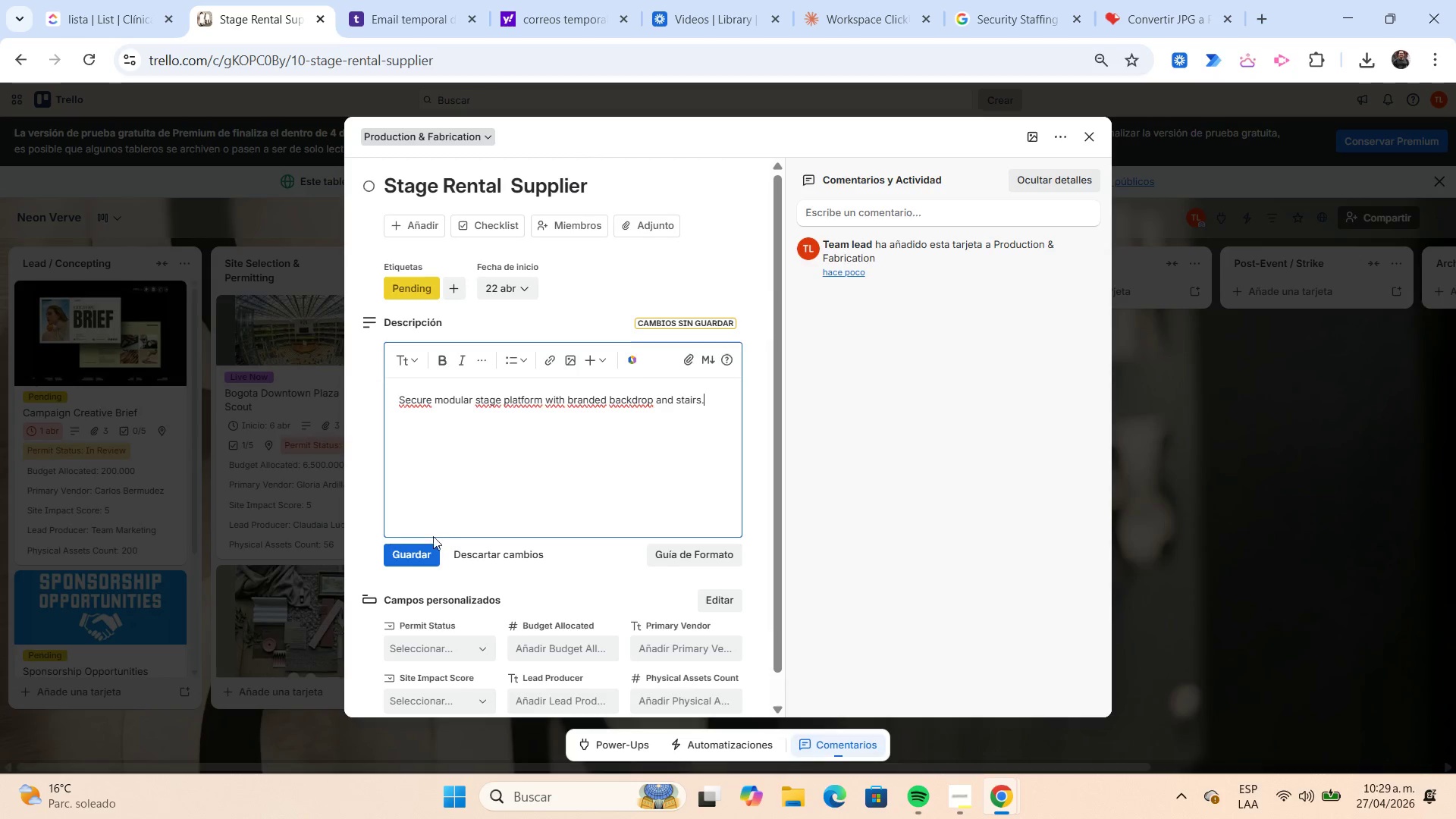 
left_click([427, 550])
 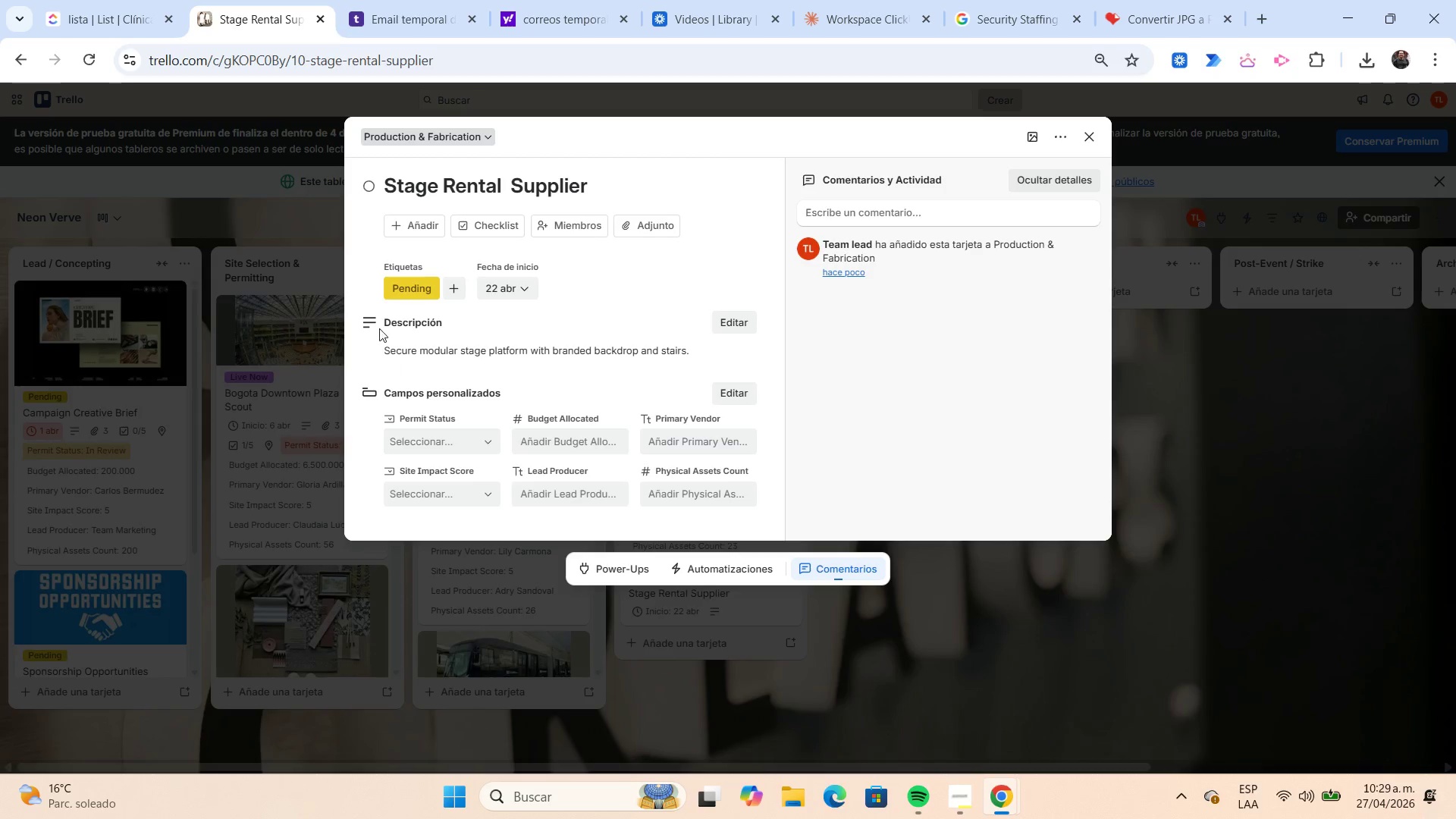 
left_click([410, 231])
 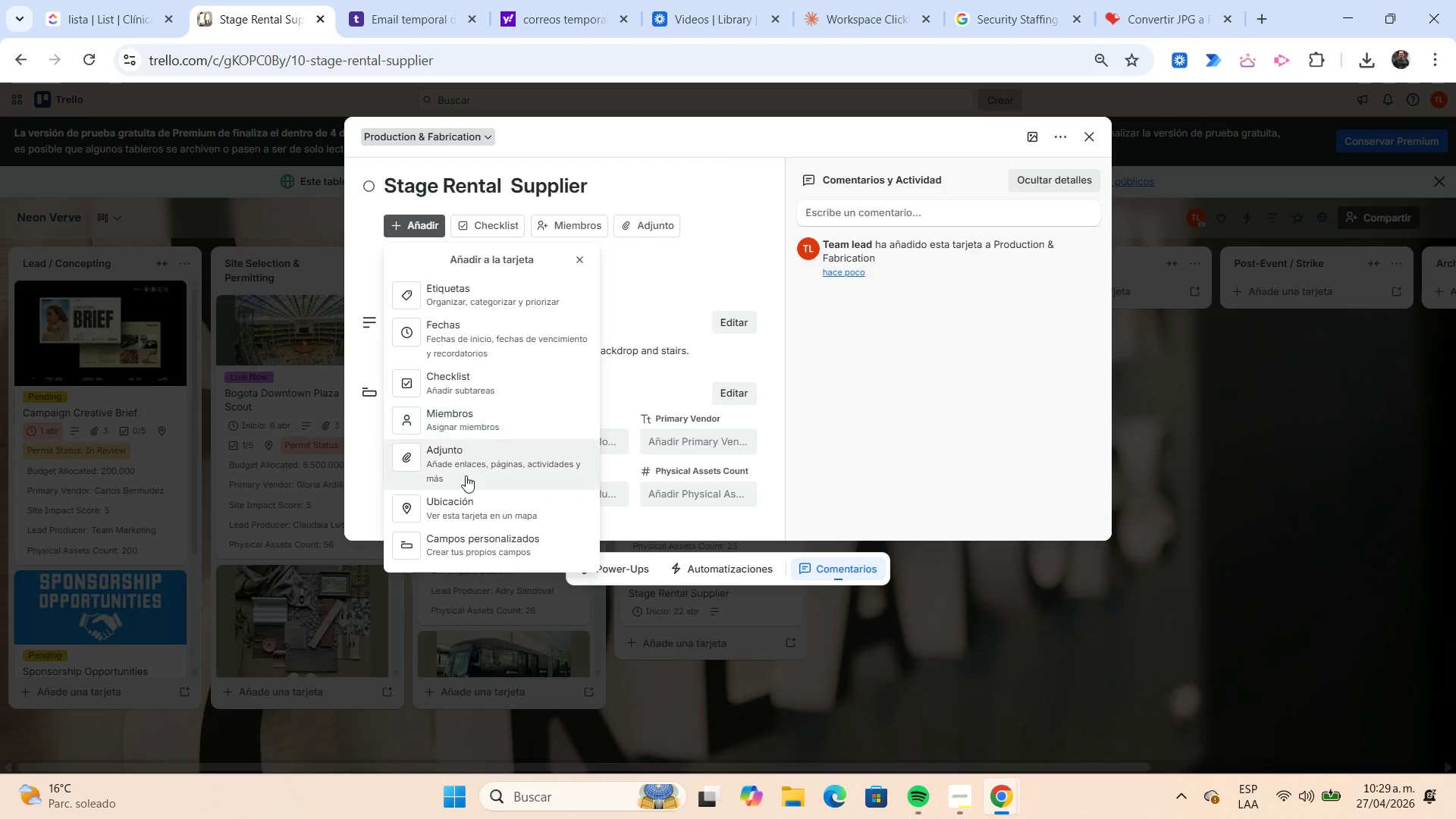 
left_click([472, 501])
 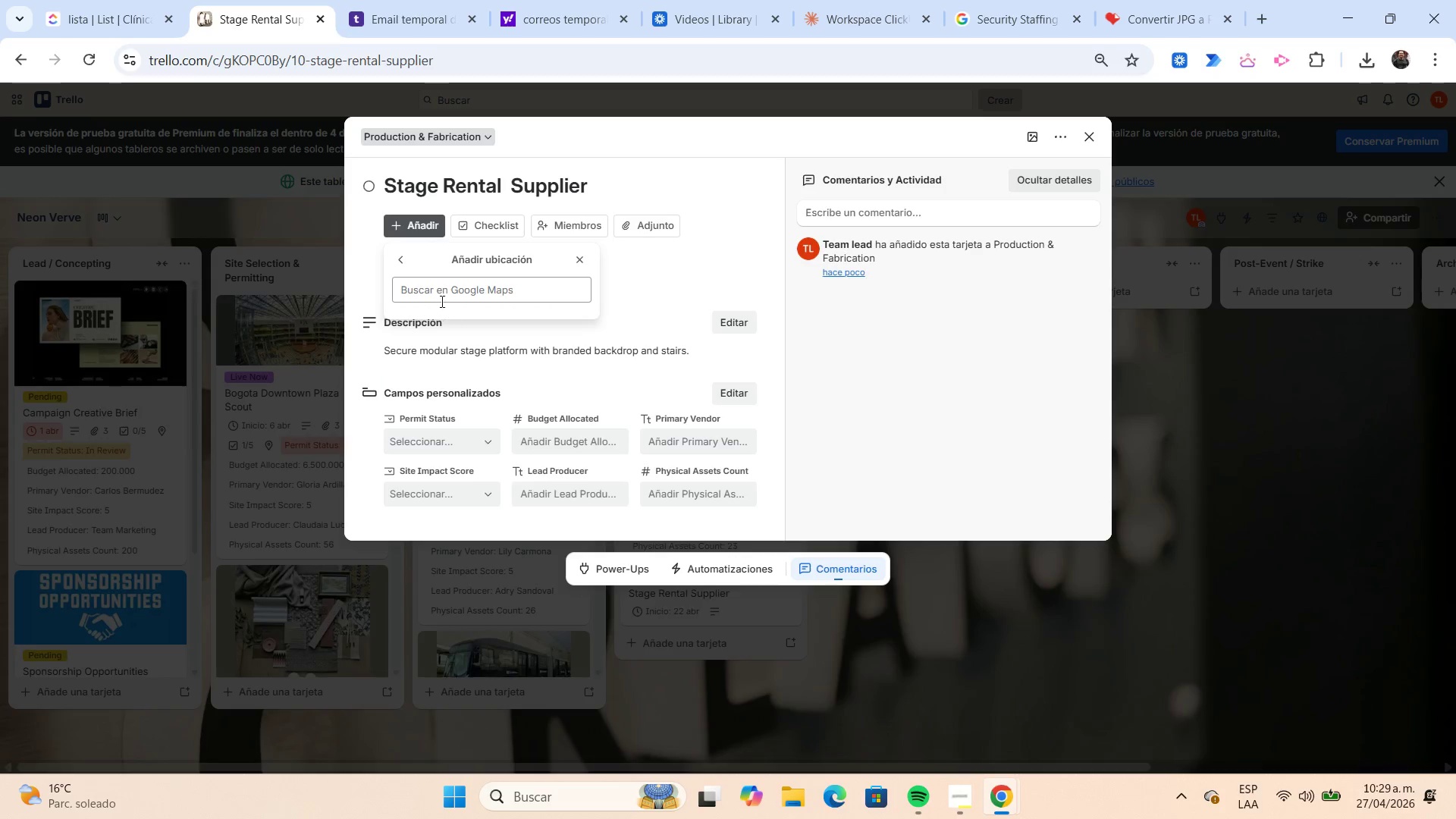 
left_click([439, 298])
 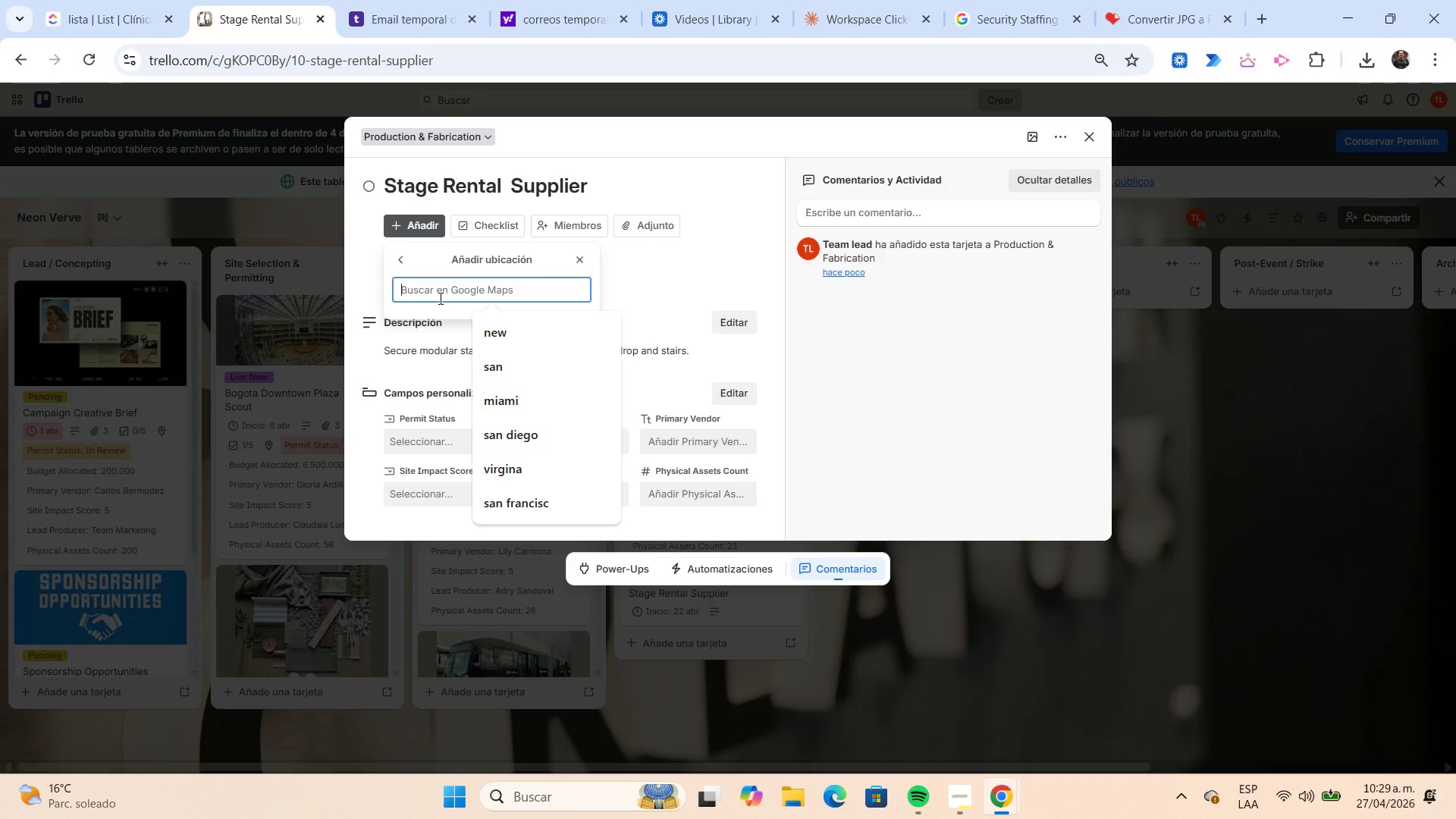 
wait(12.8)
 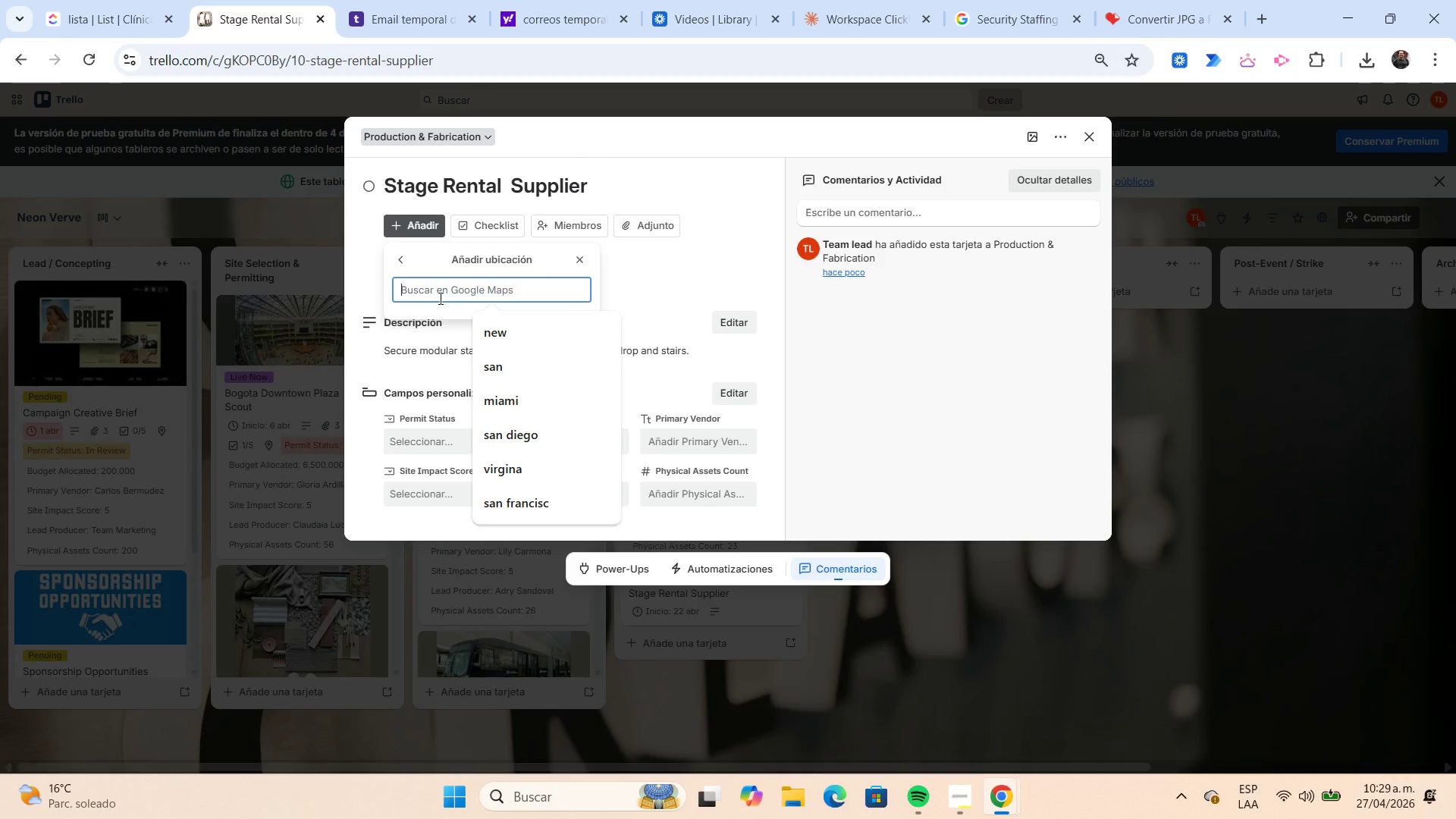 
type(nari`o lajas)
 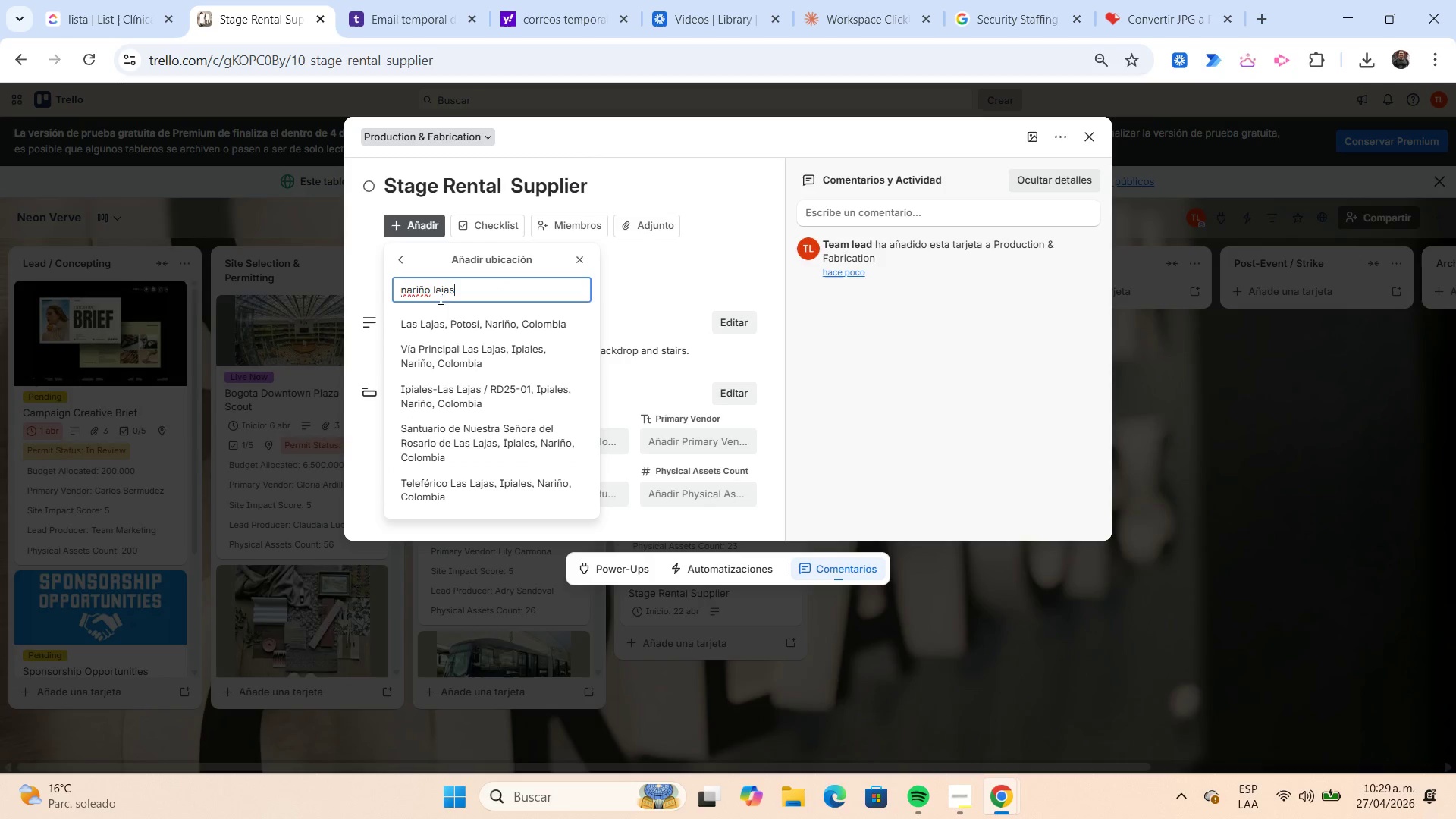 
left_click([459, 388])
 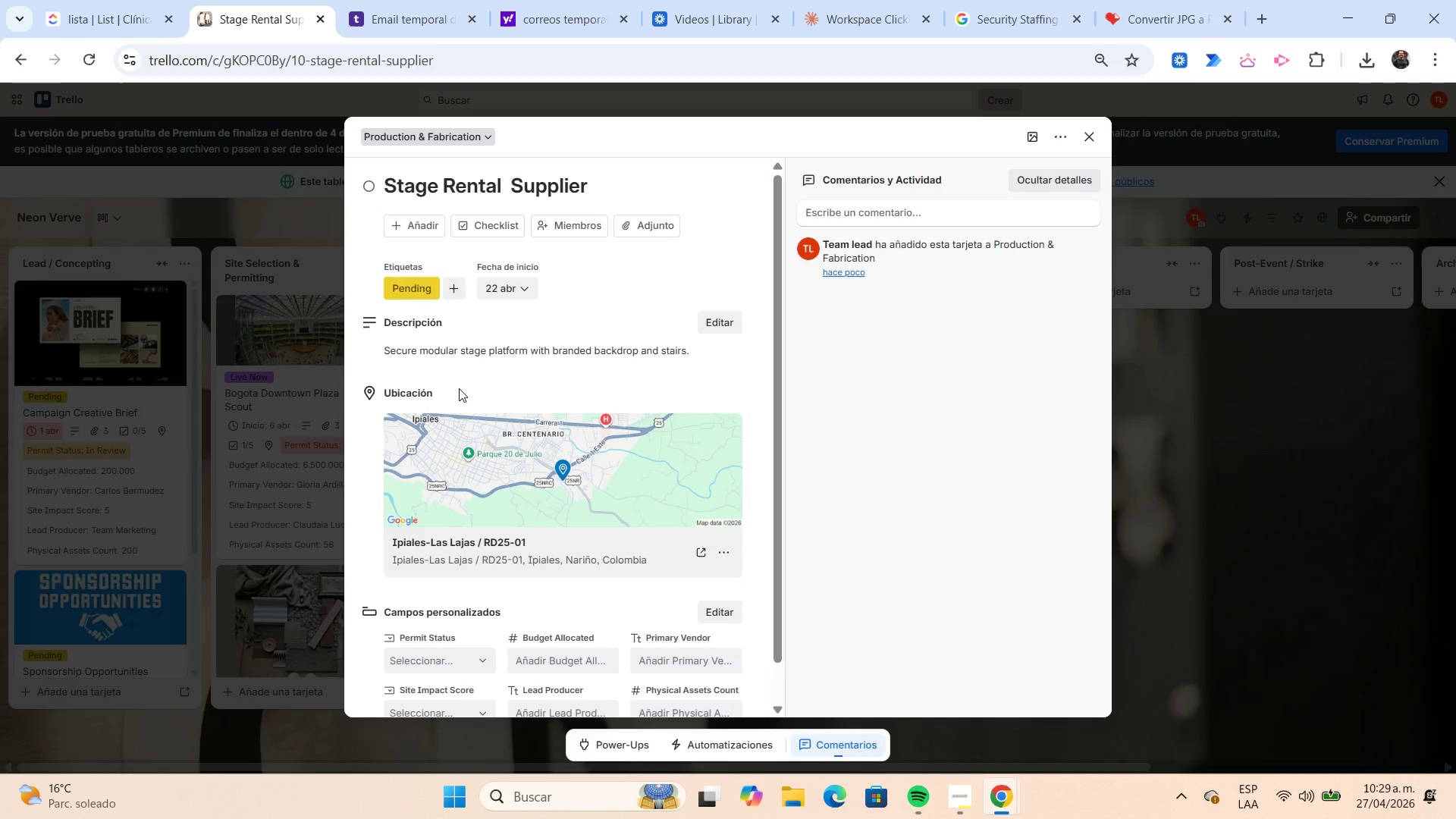 
scroll: coordinate [459, 388], scroll_direction: down, amount: 3.0
 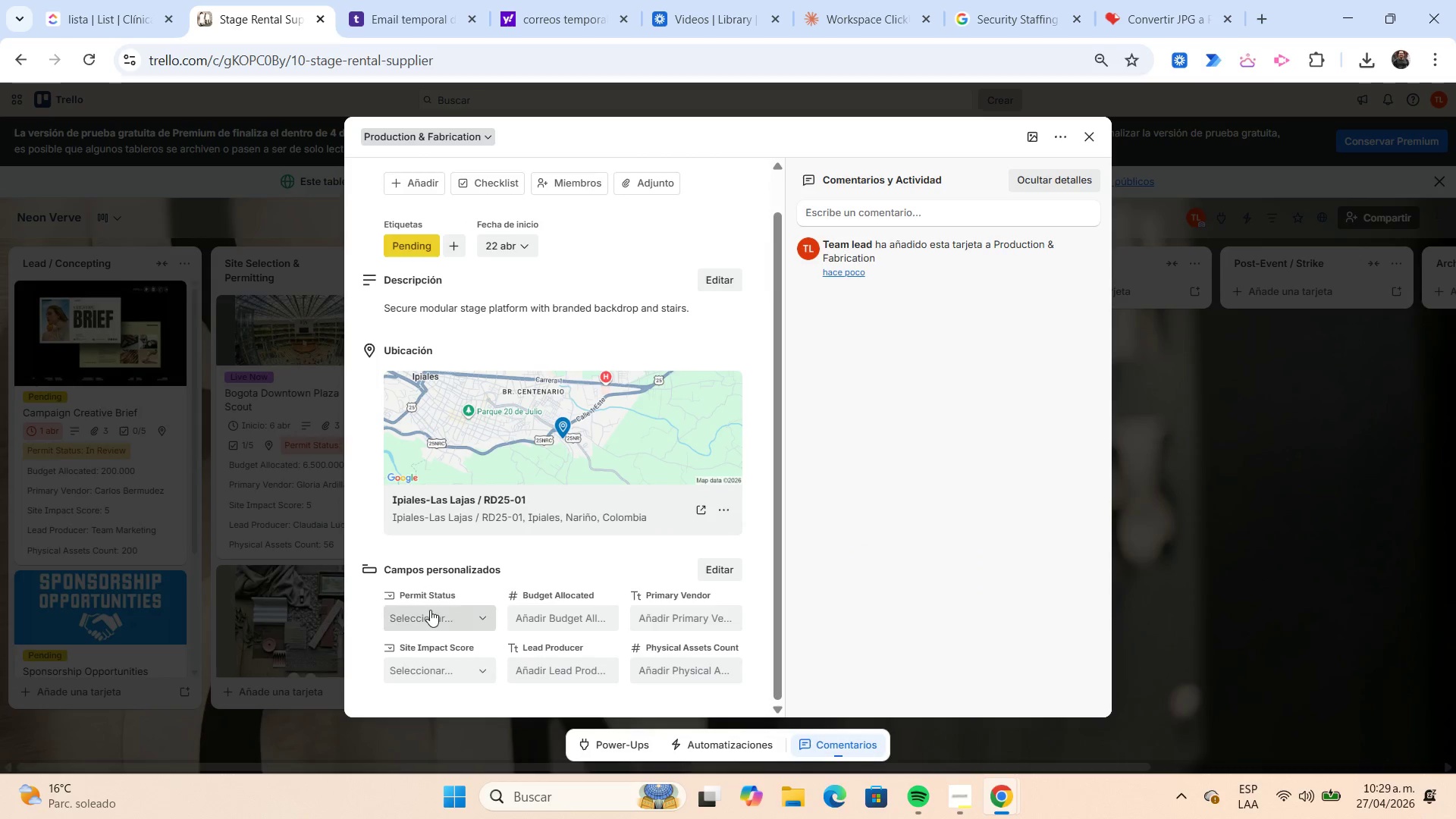 
left_click([430, 610])
 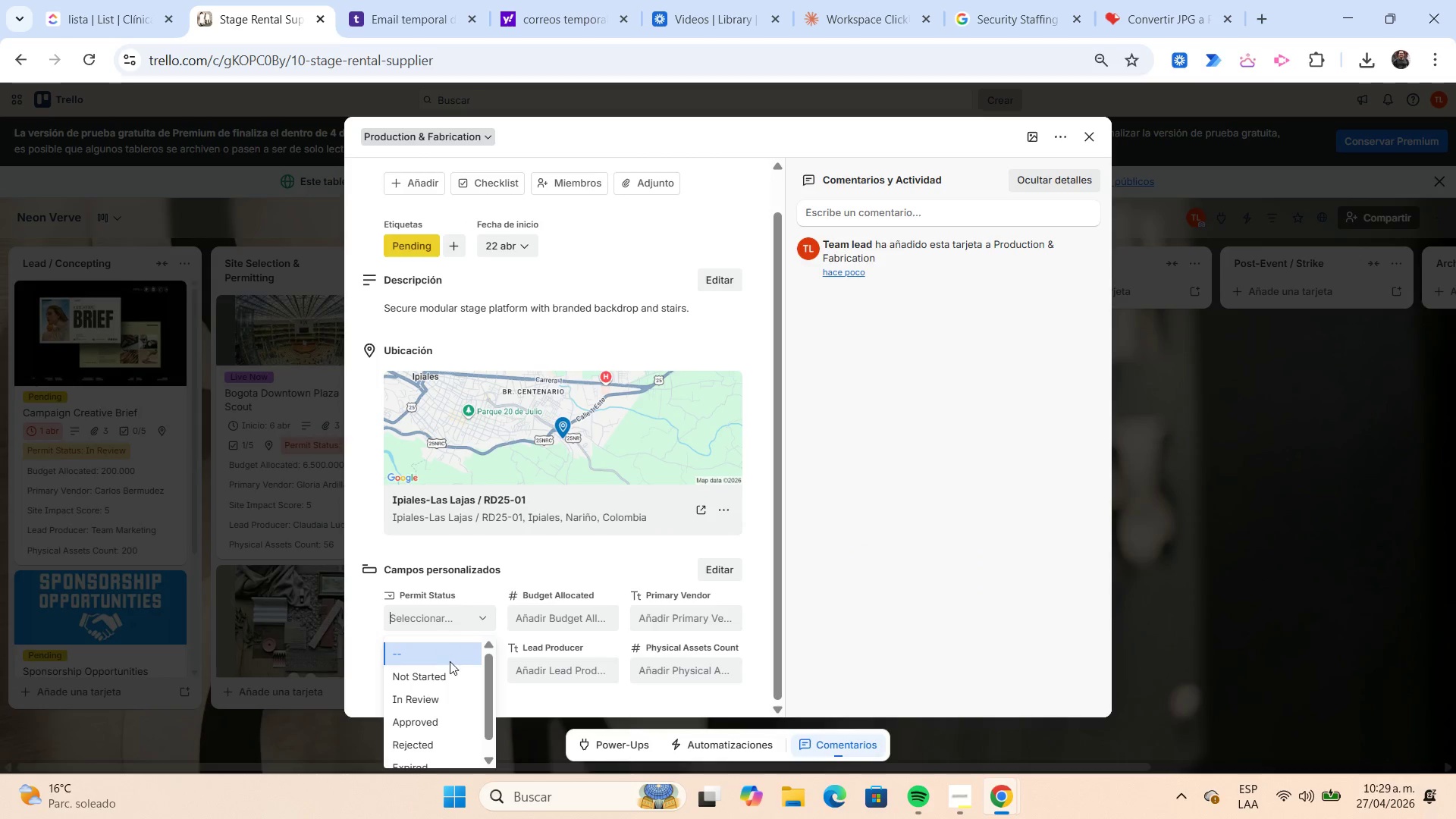 
left_click([448, 673])
 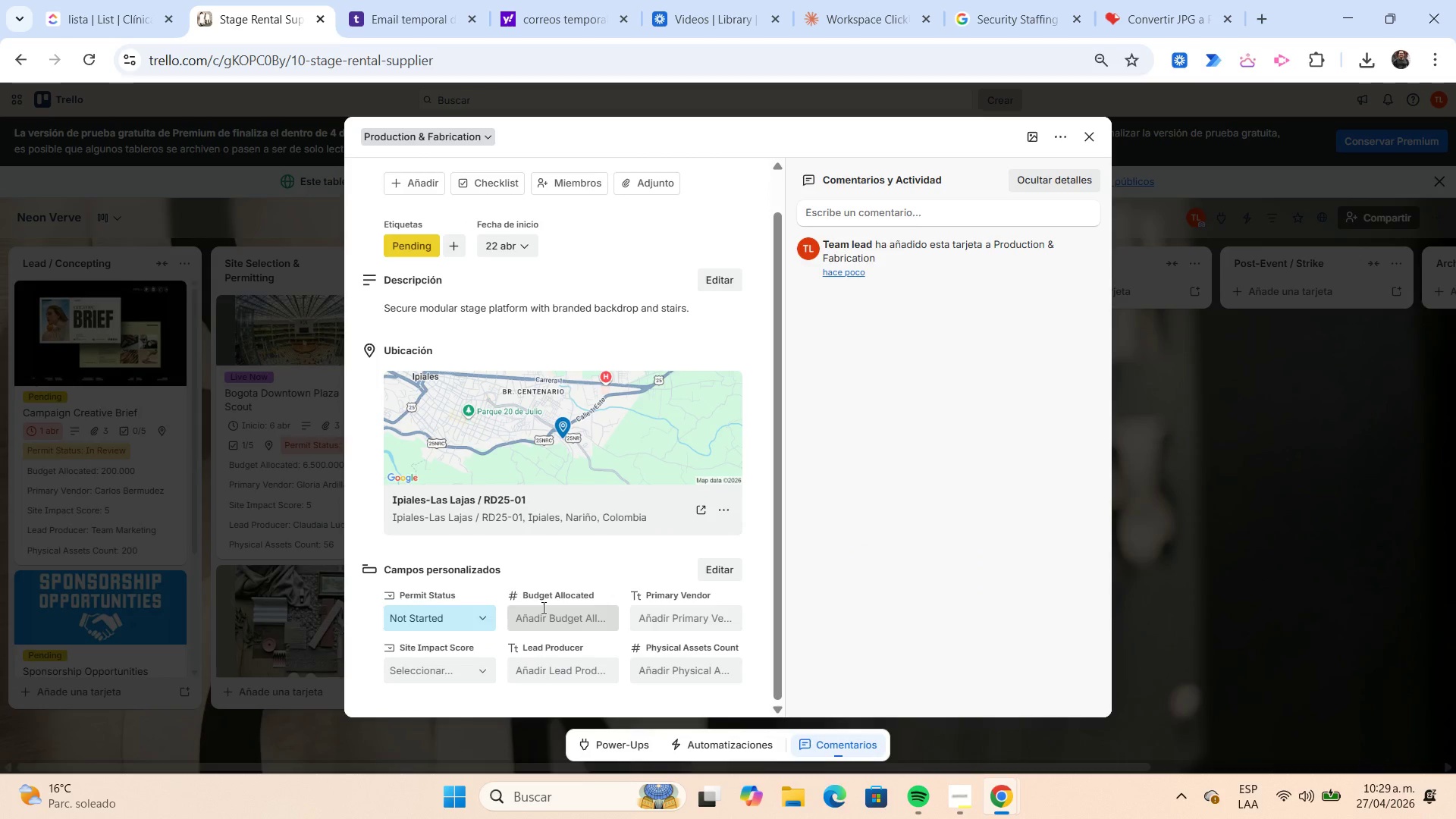 
left_click([541, 607])
 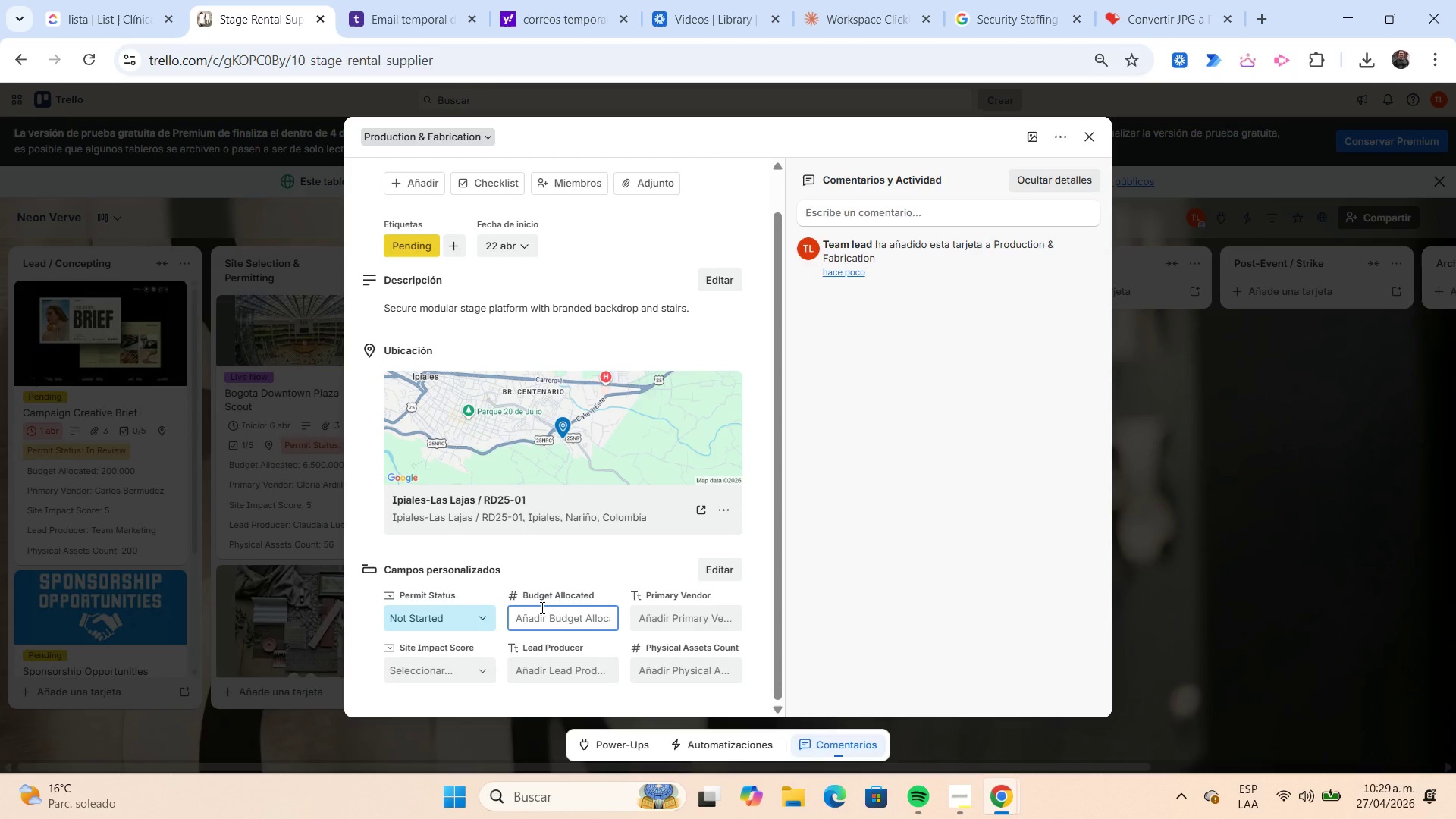 
key(Numpad2)
 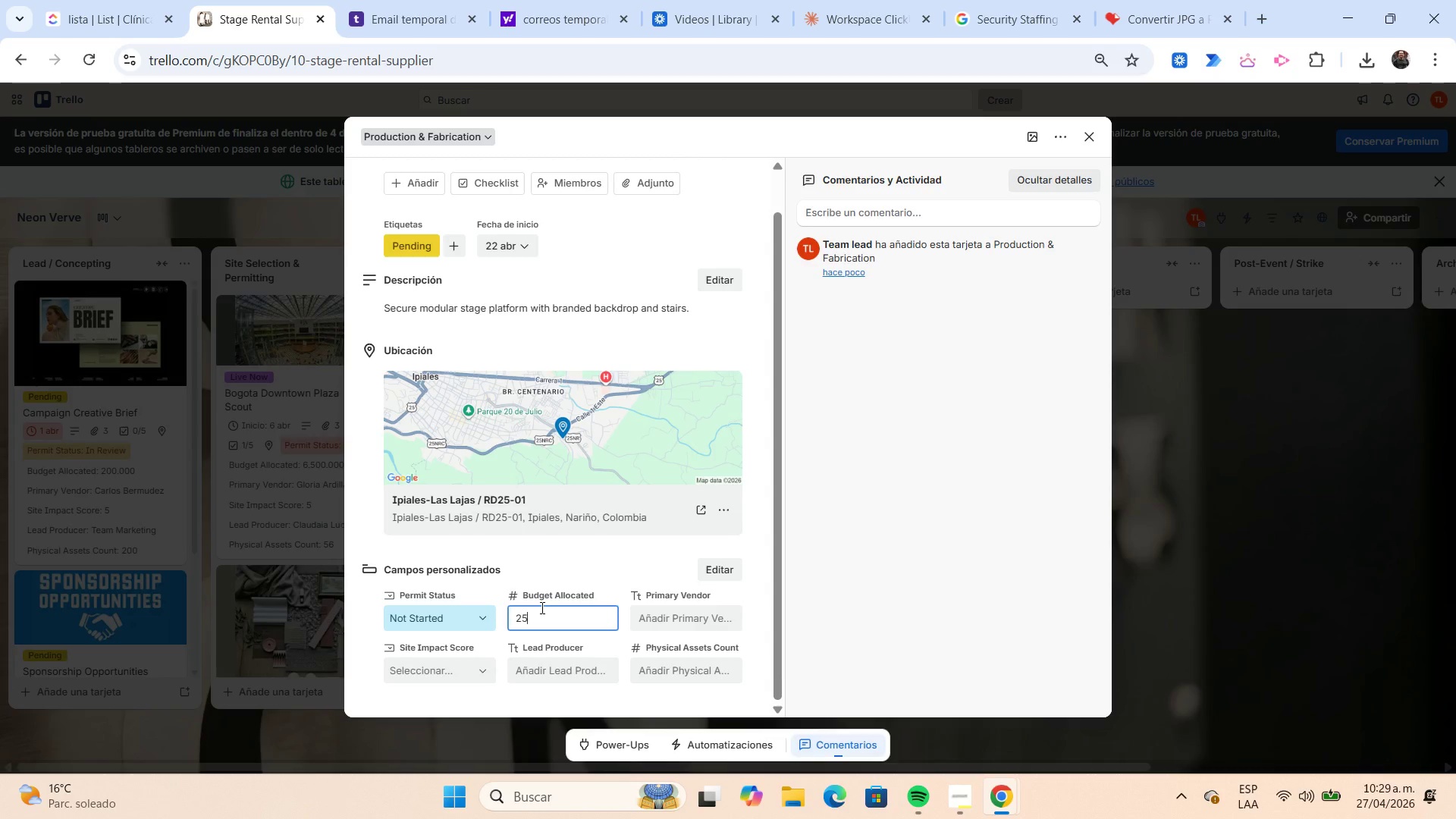 
key(Numpad5)
 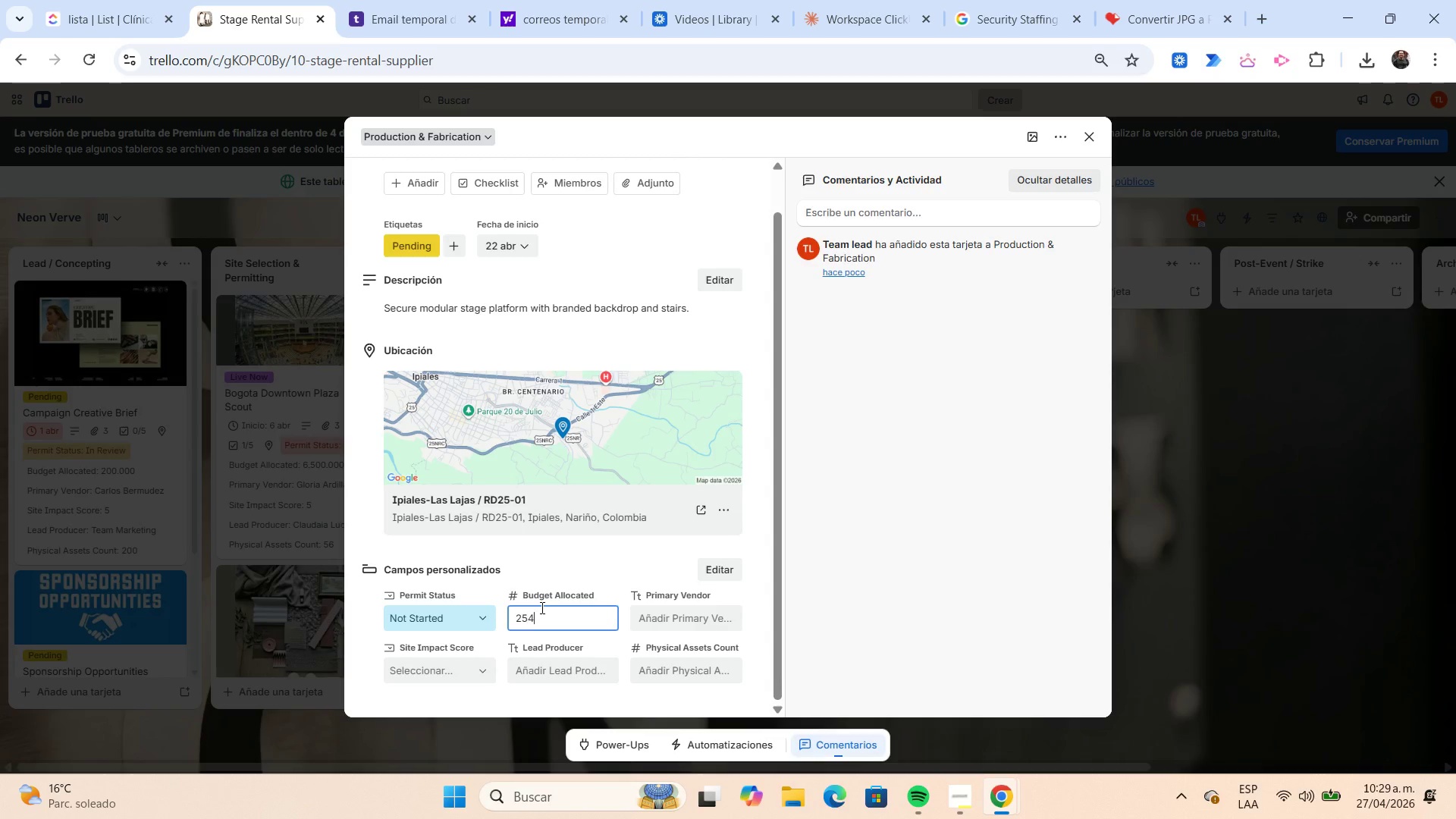 
key(Numpad4)
 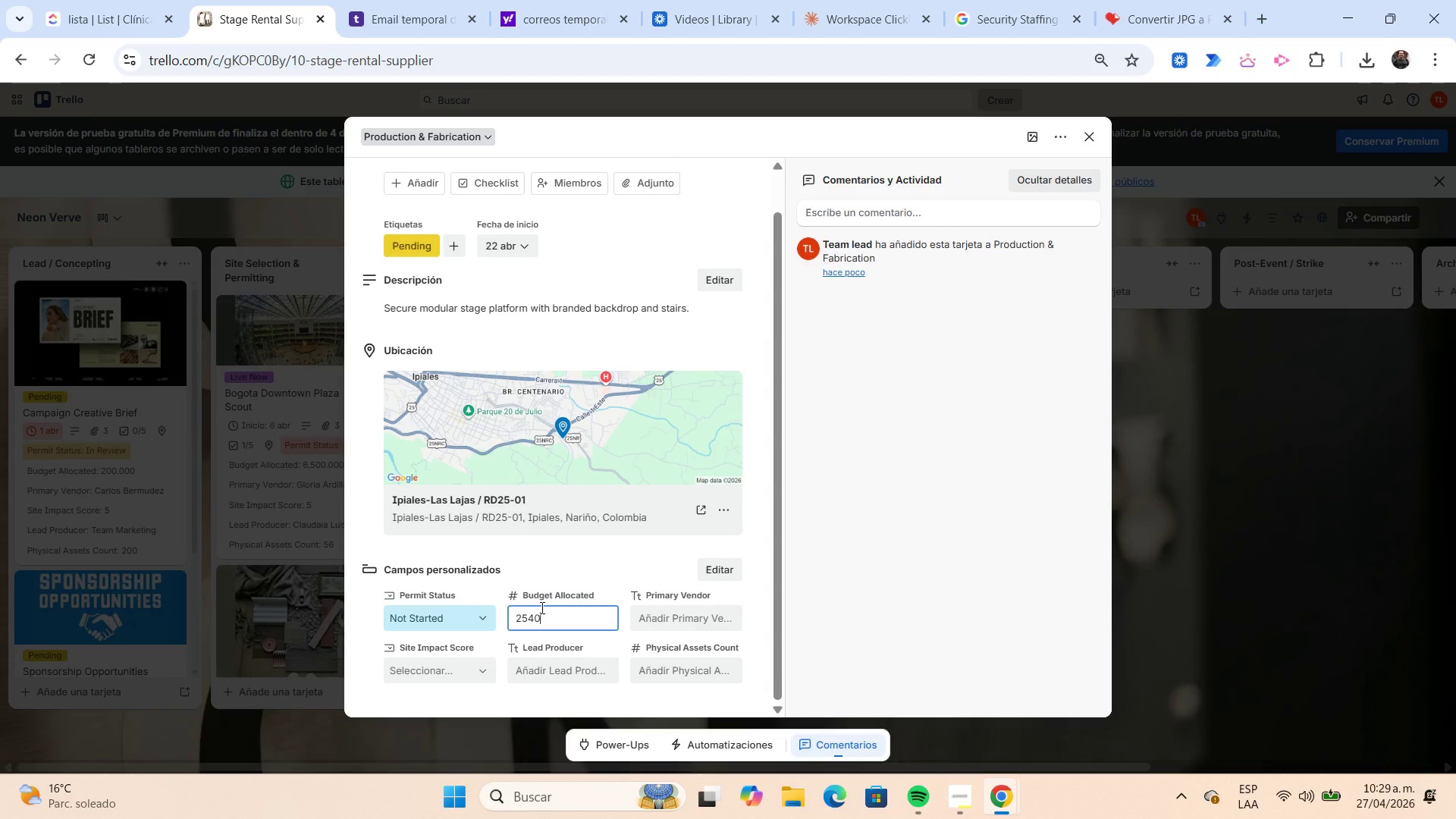 
key(Numpad0)
 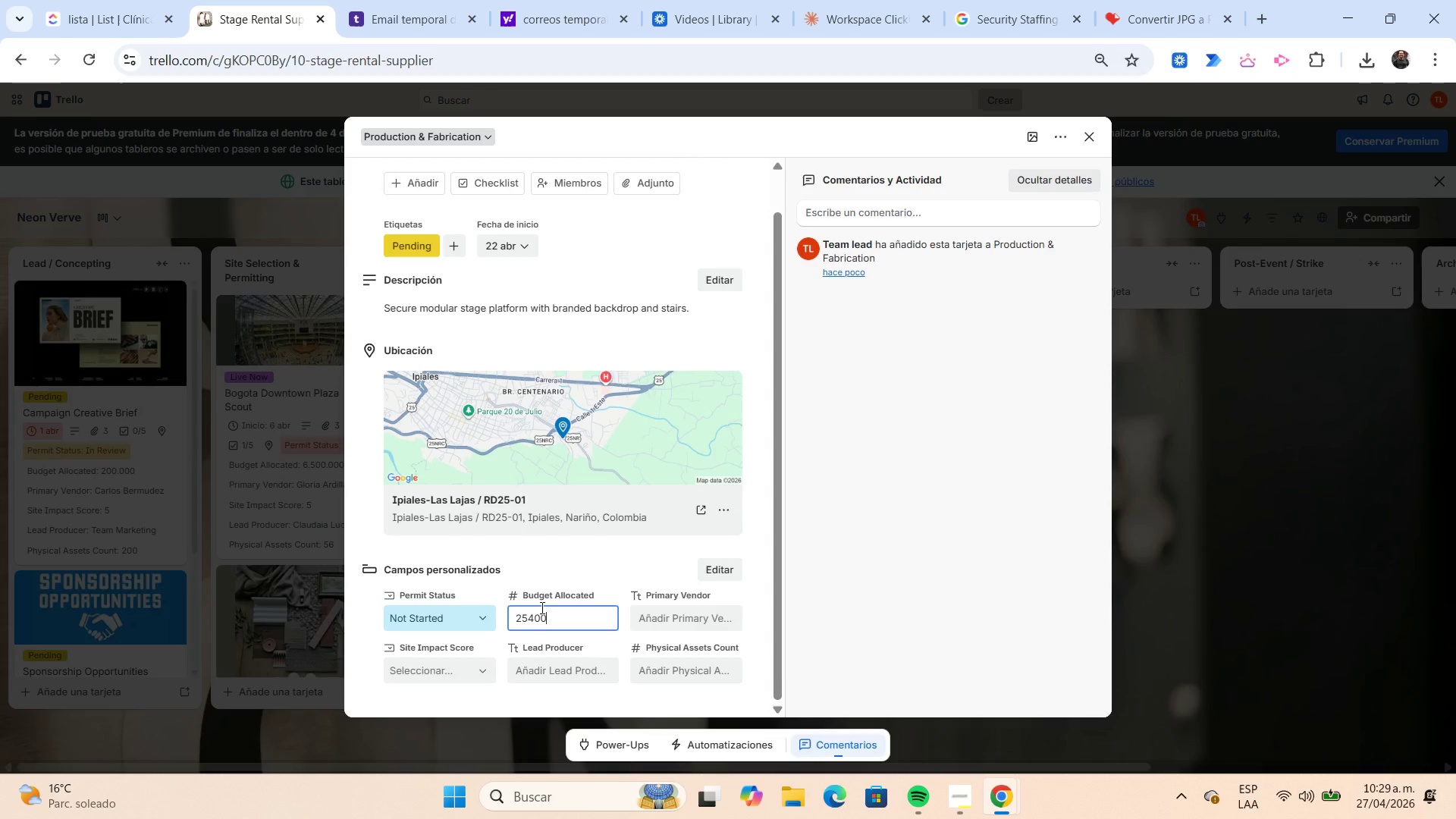 
key(Numpad0)
 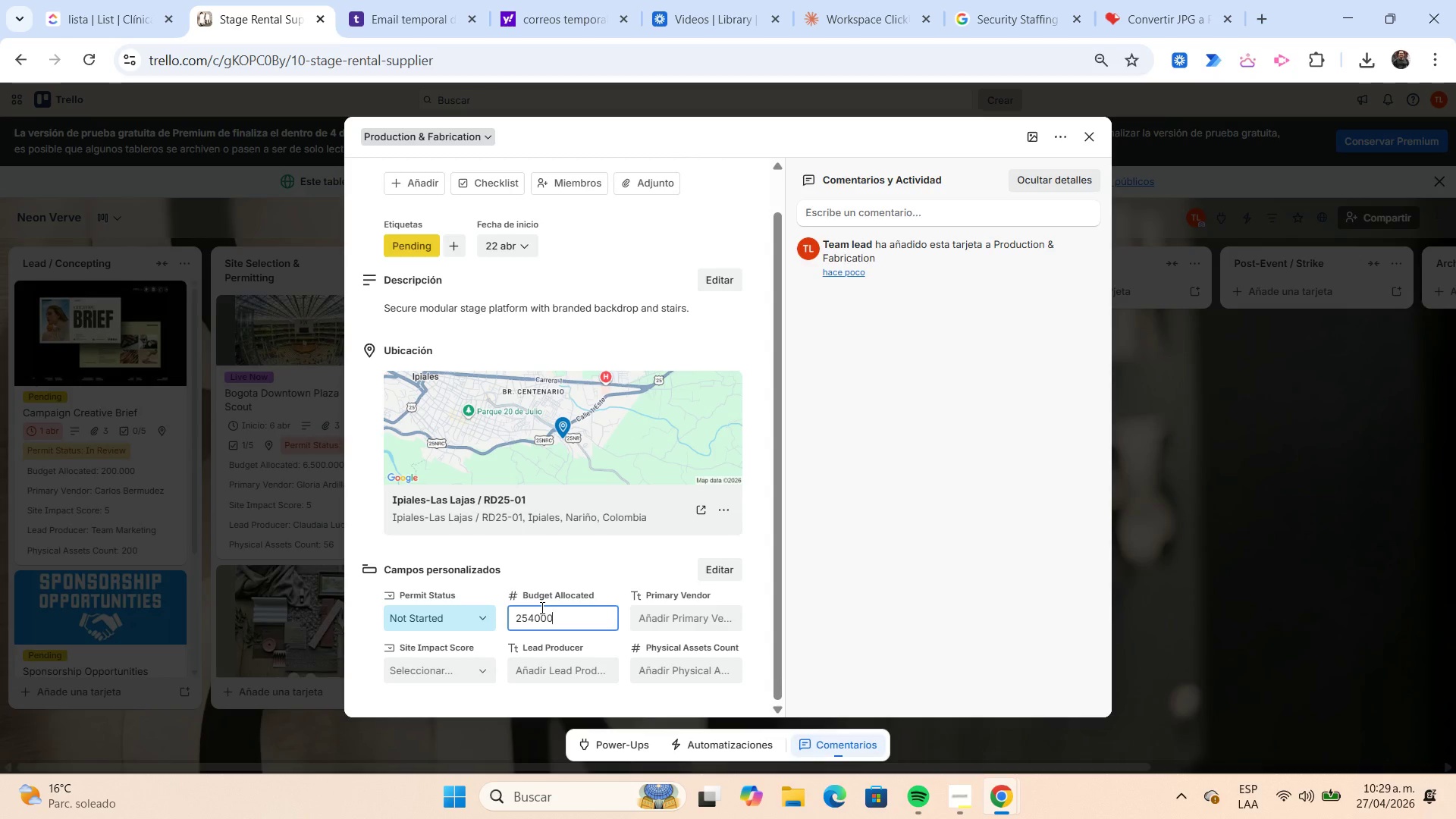 
key(Numpad0)
 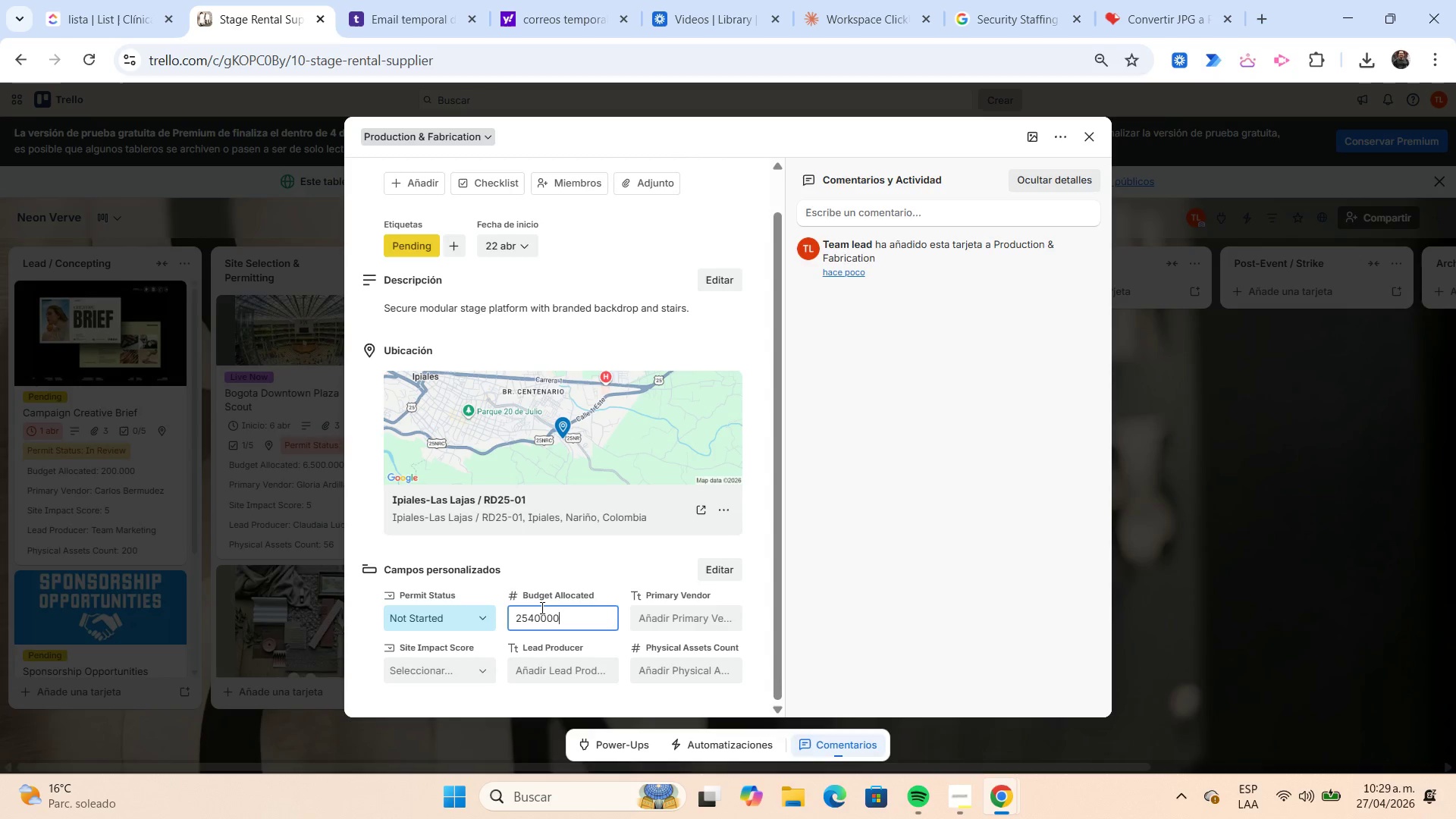 
key(Numpad0)
 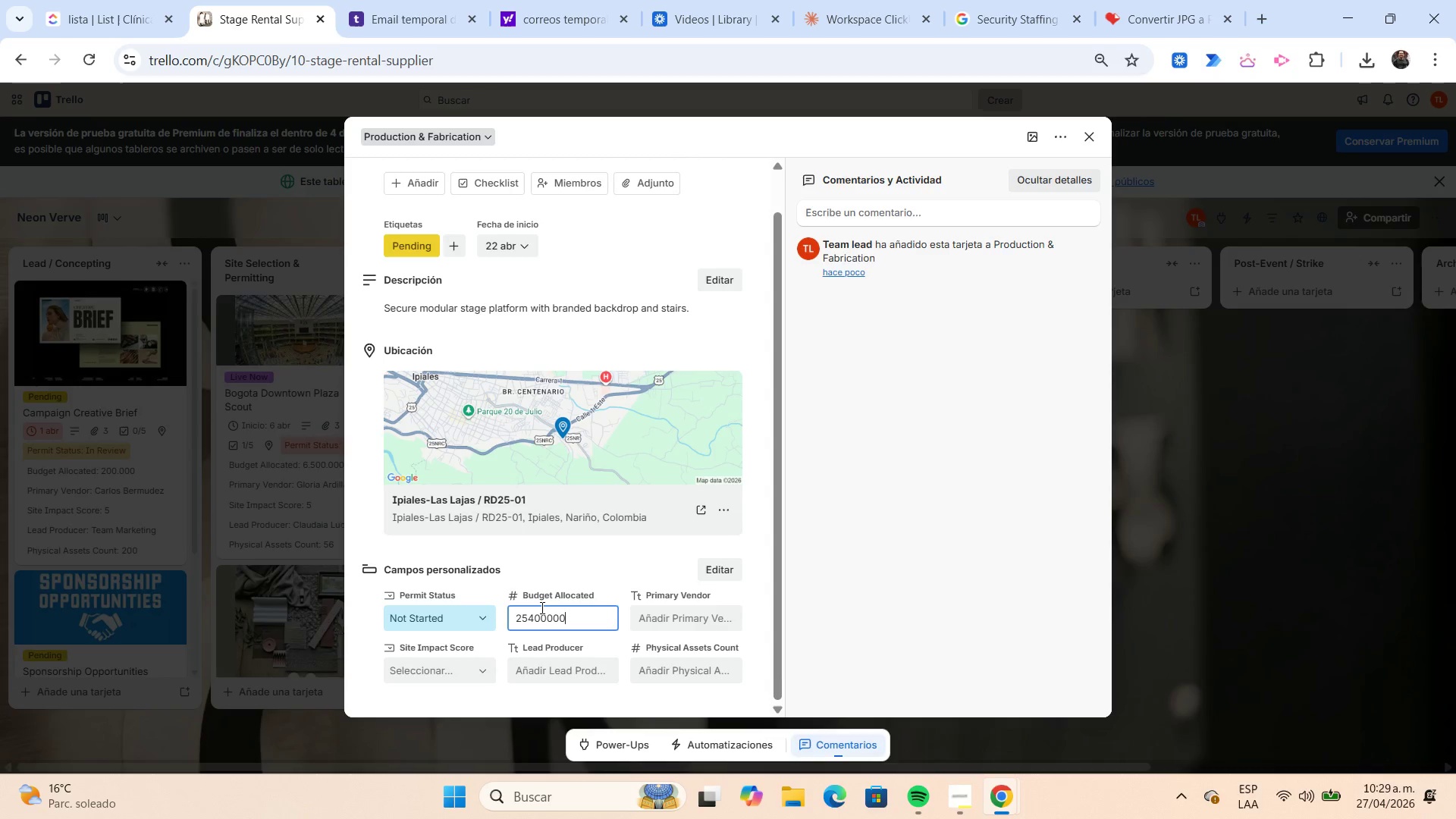 
key(Numpad0)
 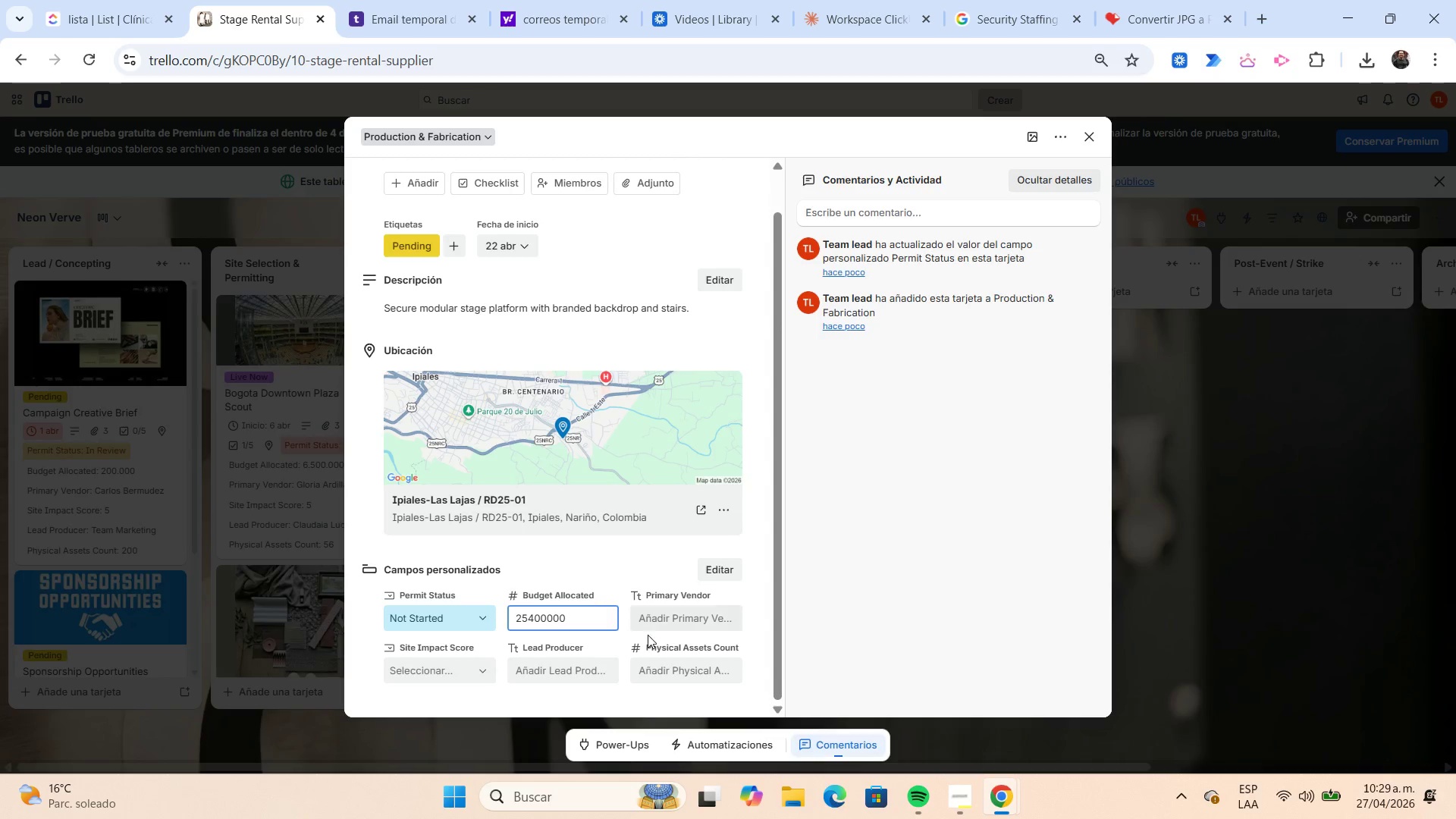 
left_click([653, 625])
 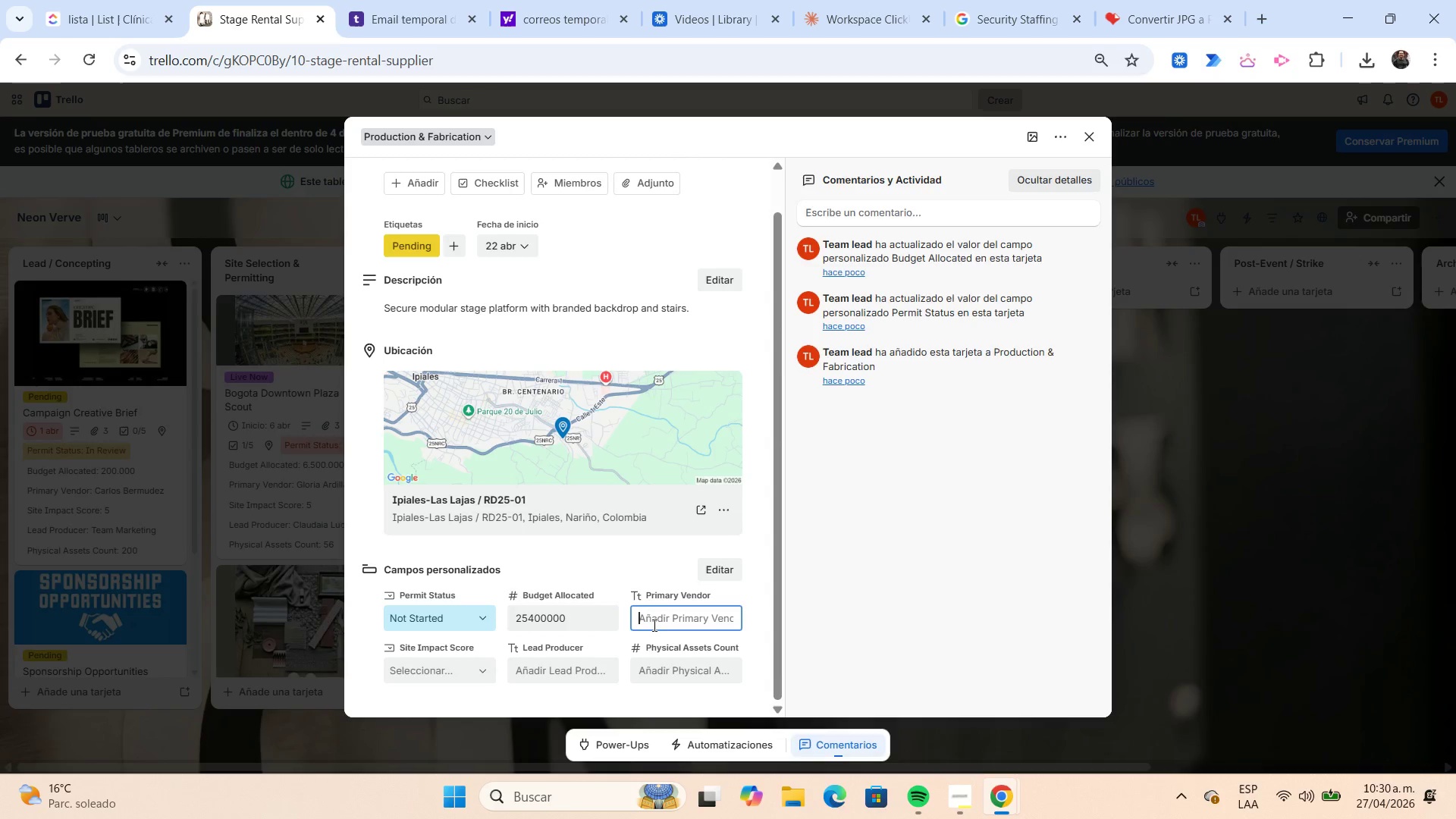 
type(Jessica Jones)
 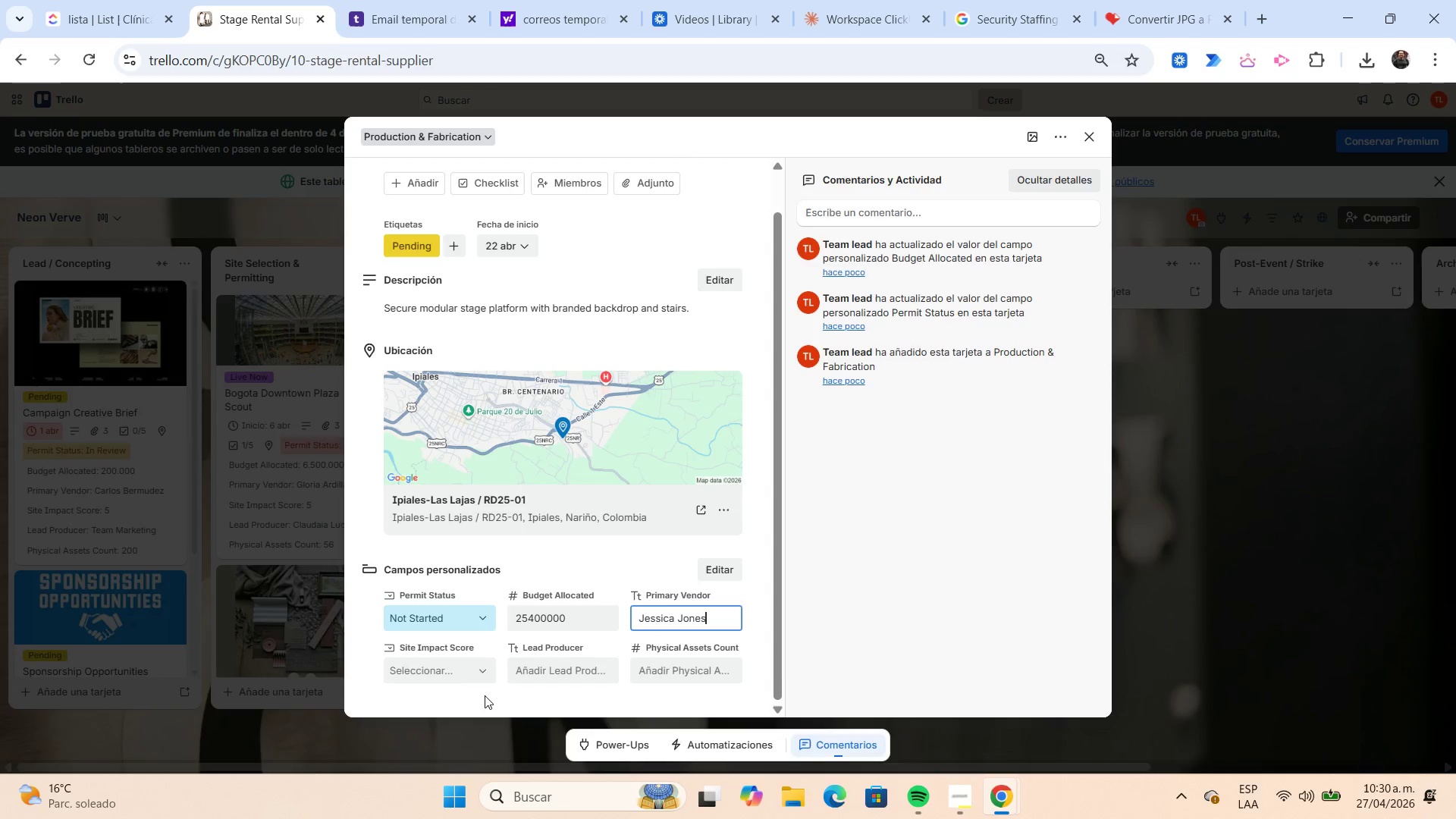 
left_click([461, 670])
 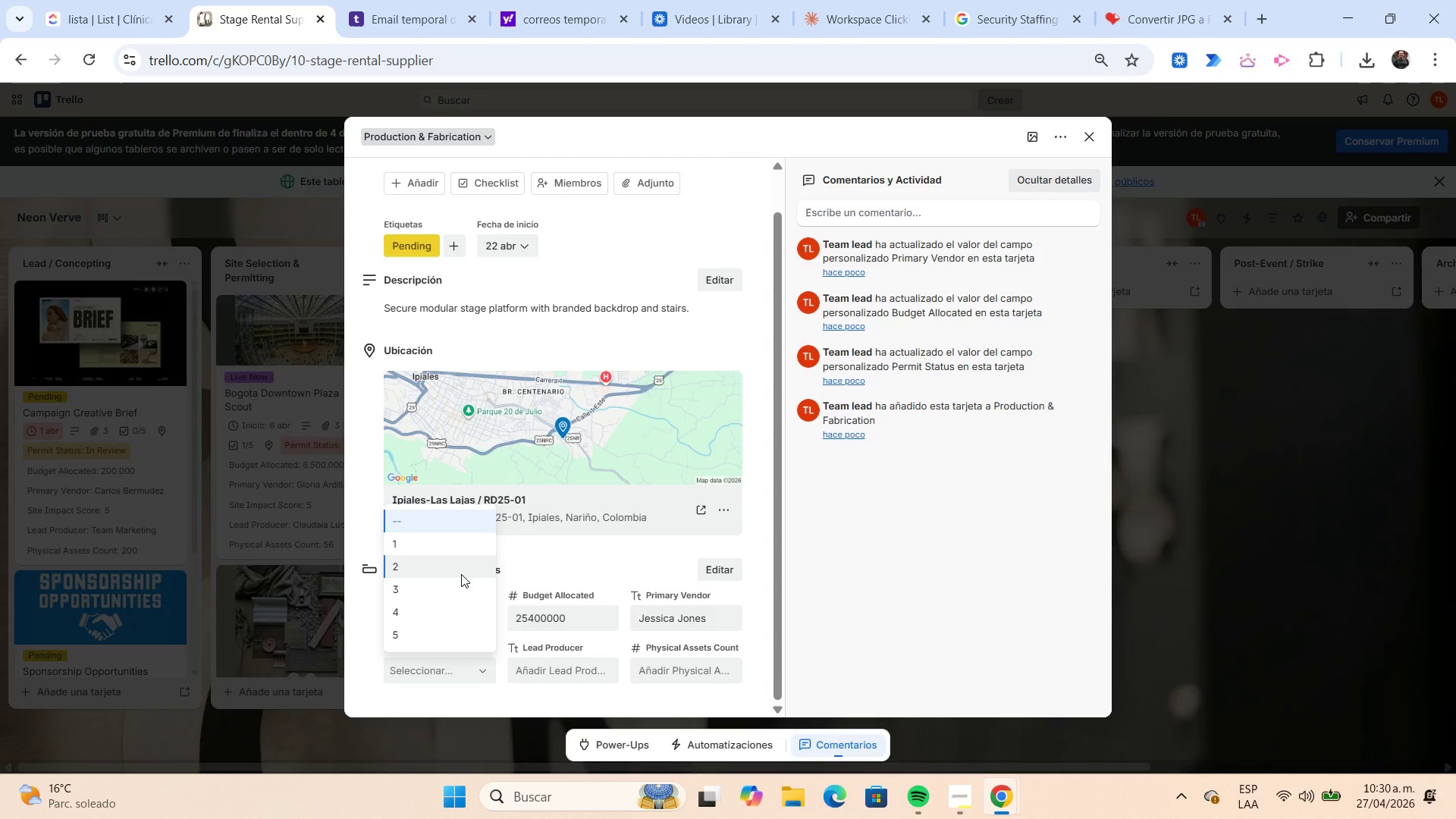 
left_click([466, 596])
 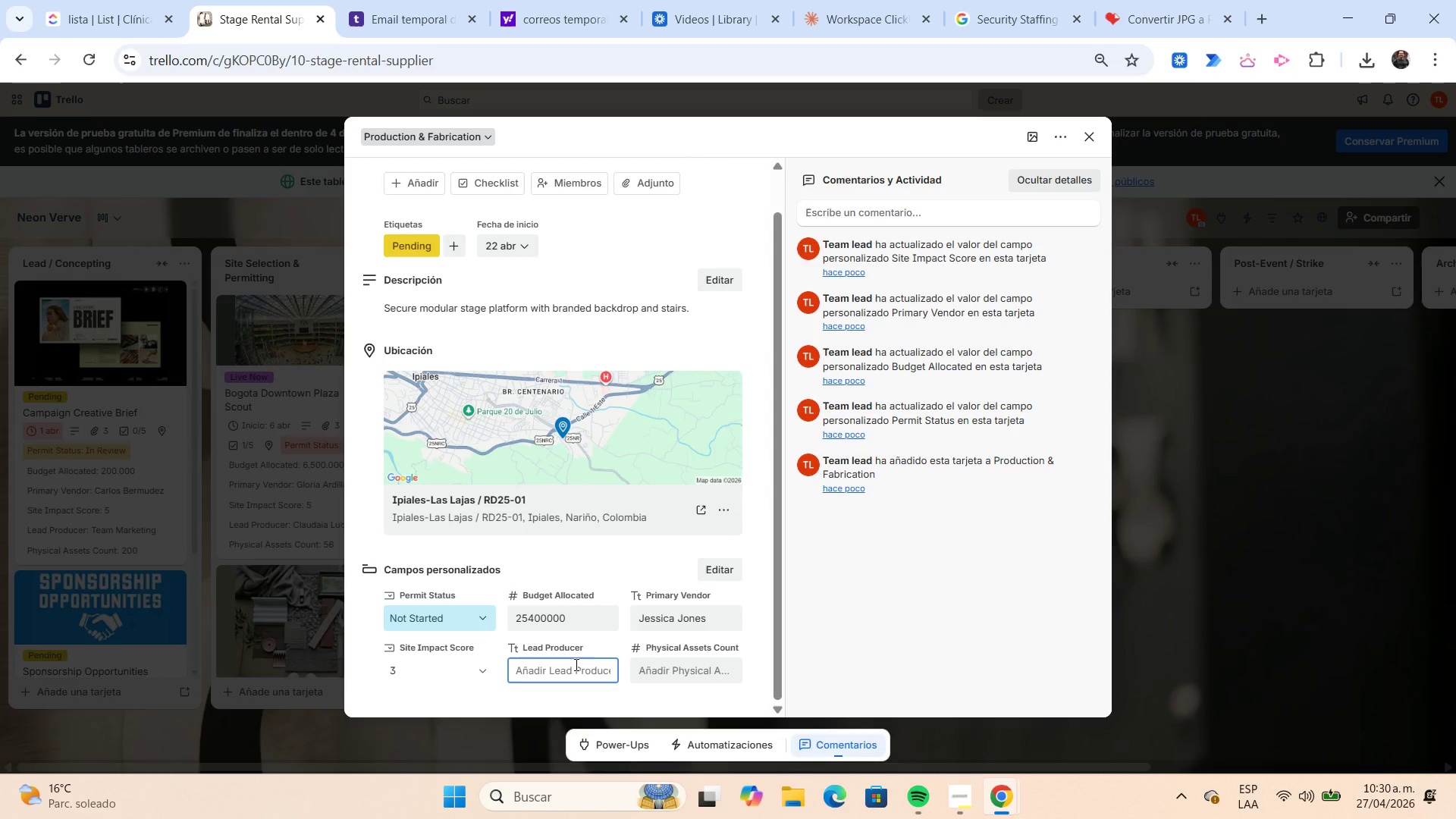 
wait(6.24)
 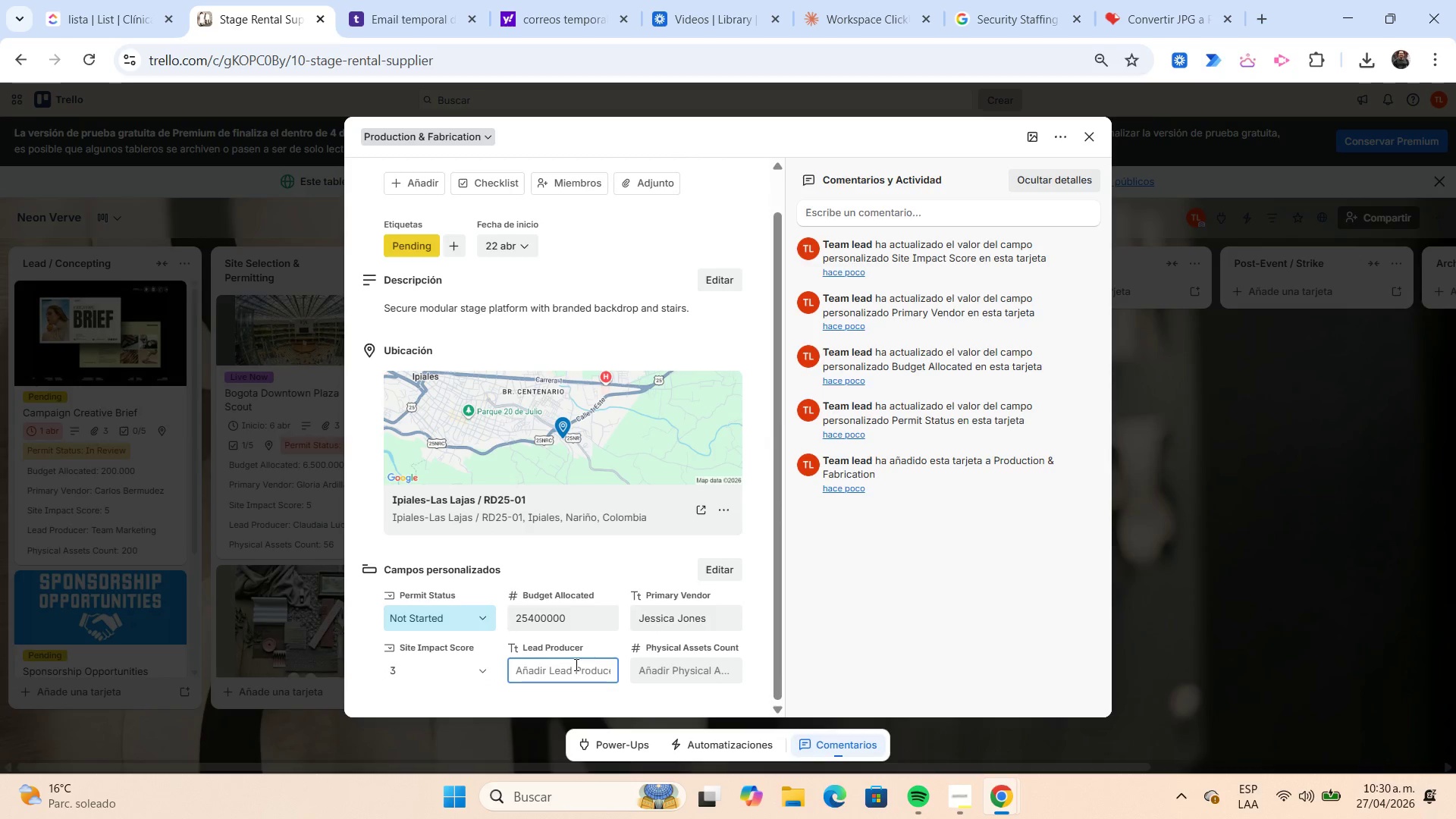 
type(Mnalle )
key(Backspace)
key(Backspace)
key(Backspace)
key(Backspace)
key(Backspace)
key(Backspace)
type(anuee)
key(Backspace)
type(l Santos)
 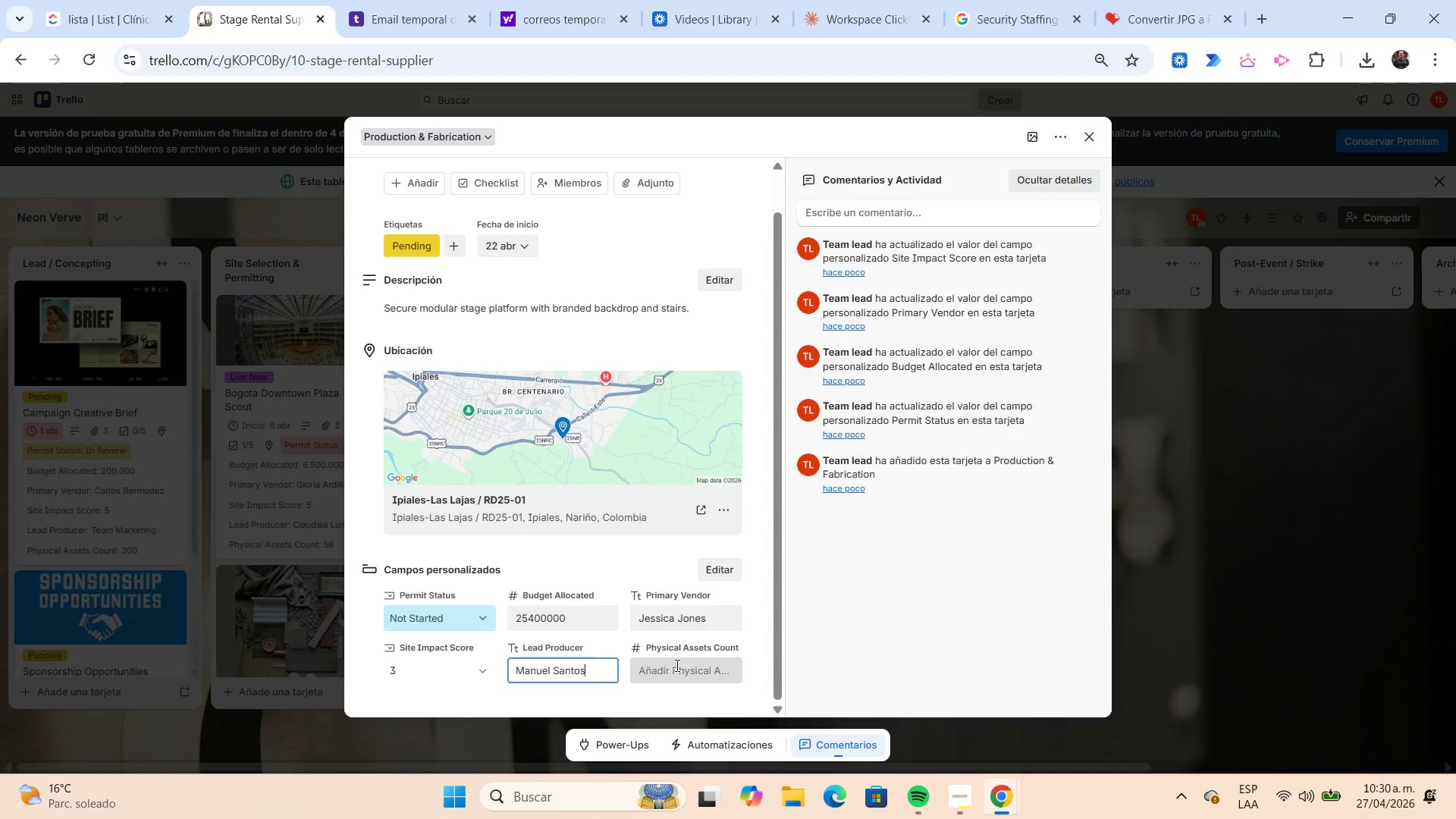 
left_click([677, 671])
 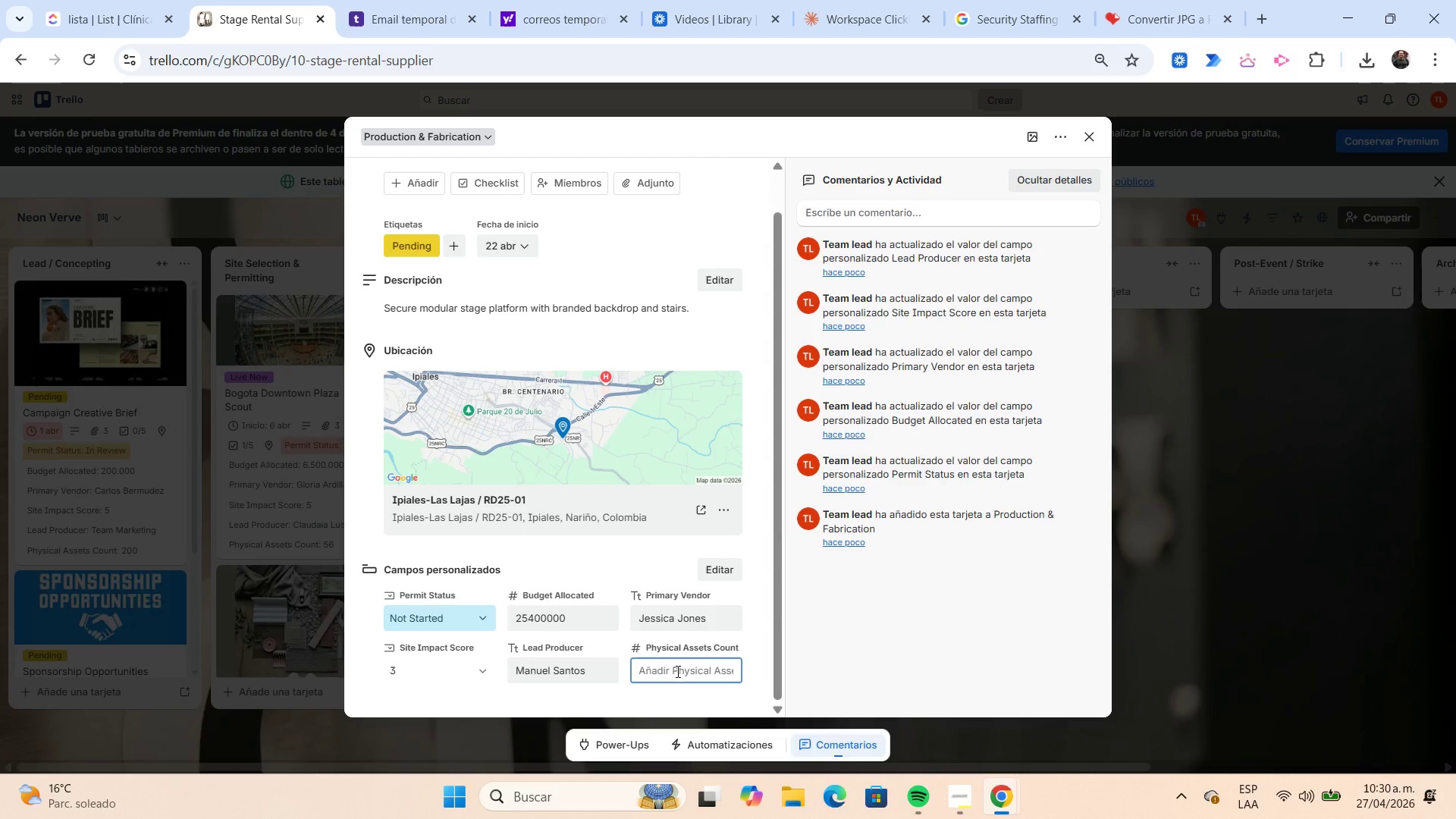 
key(Numpad1)
 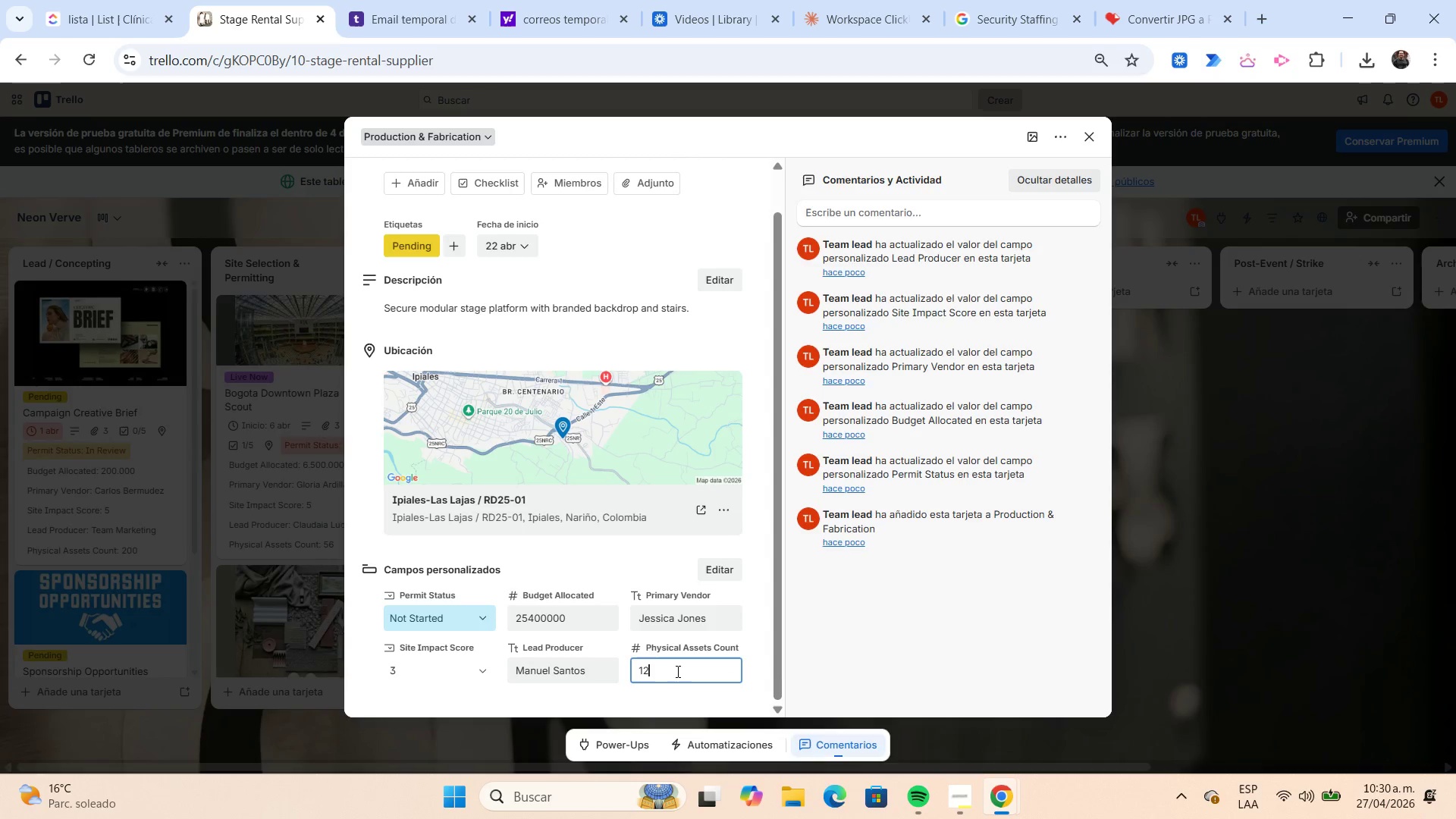 
key(Numpad2)
 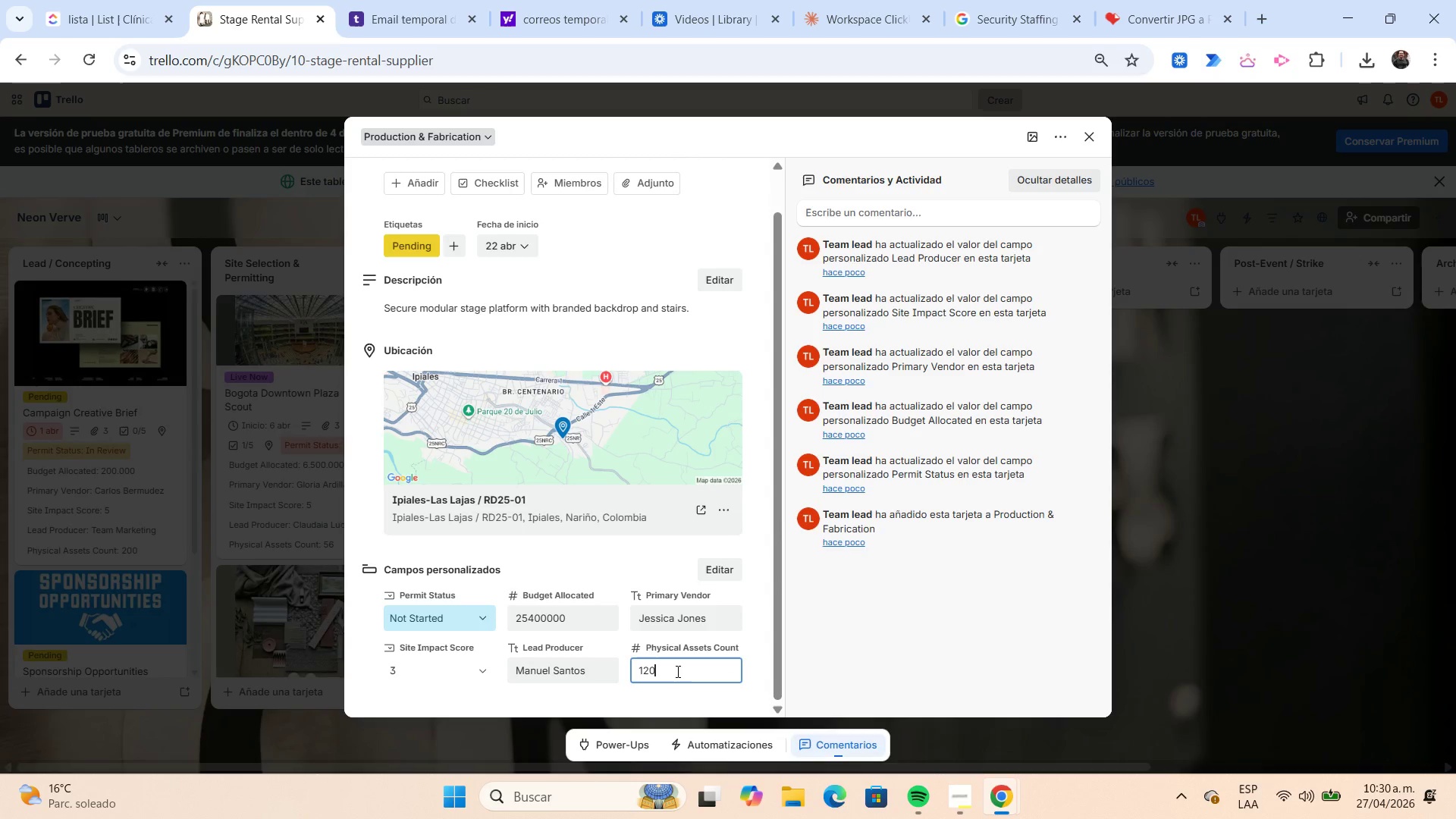 
key(Numpad0)
 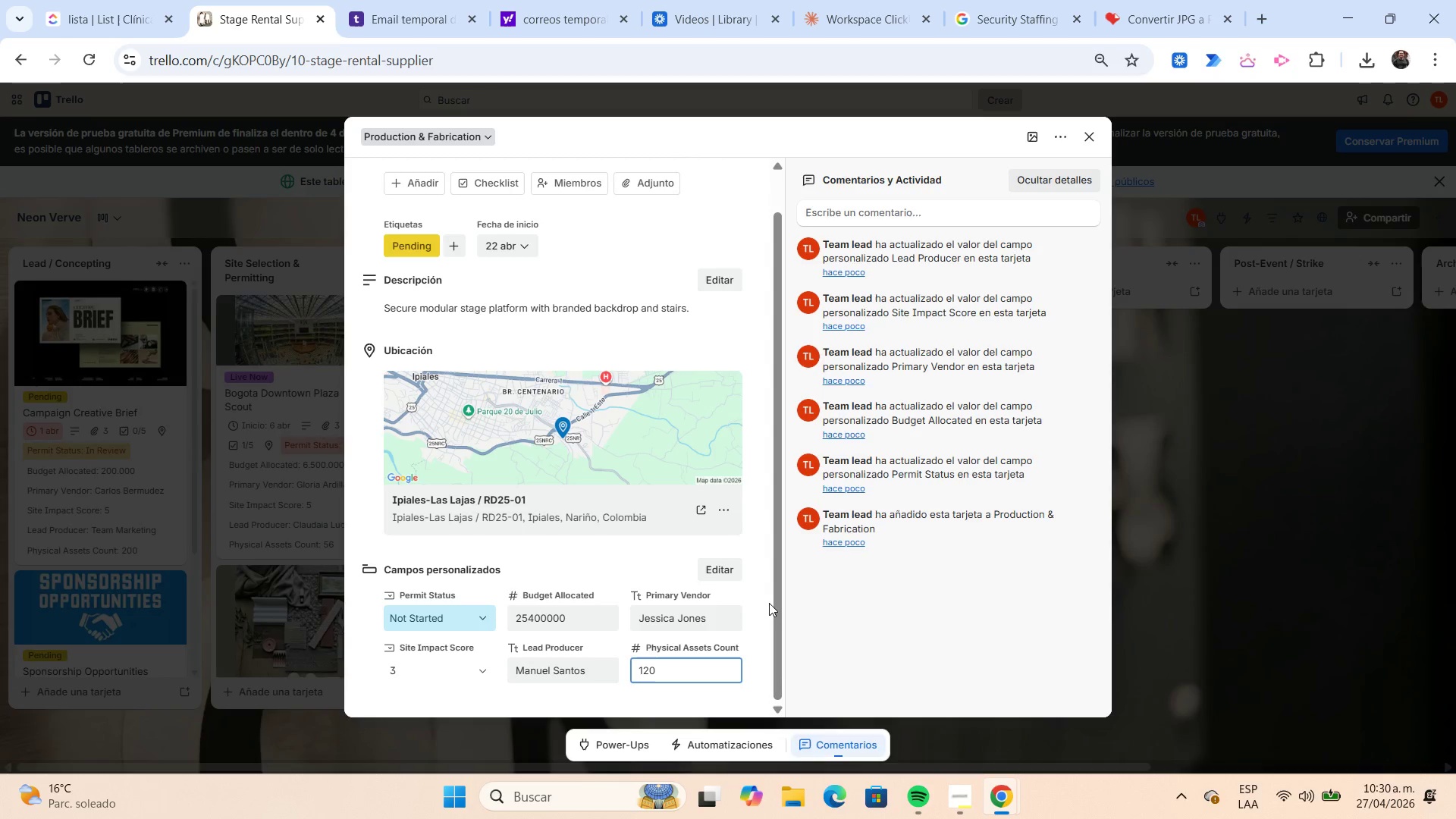 
left_click([766, 600])
 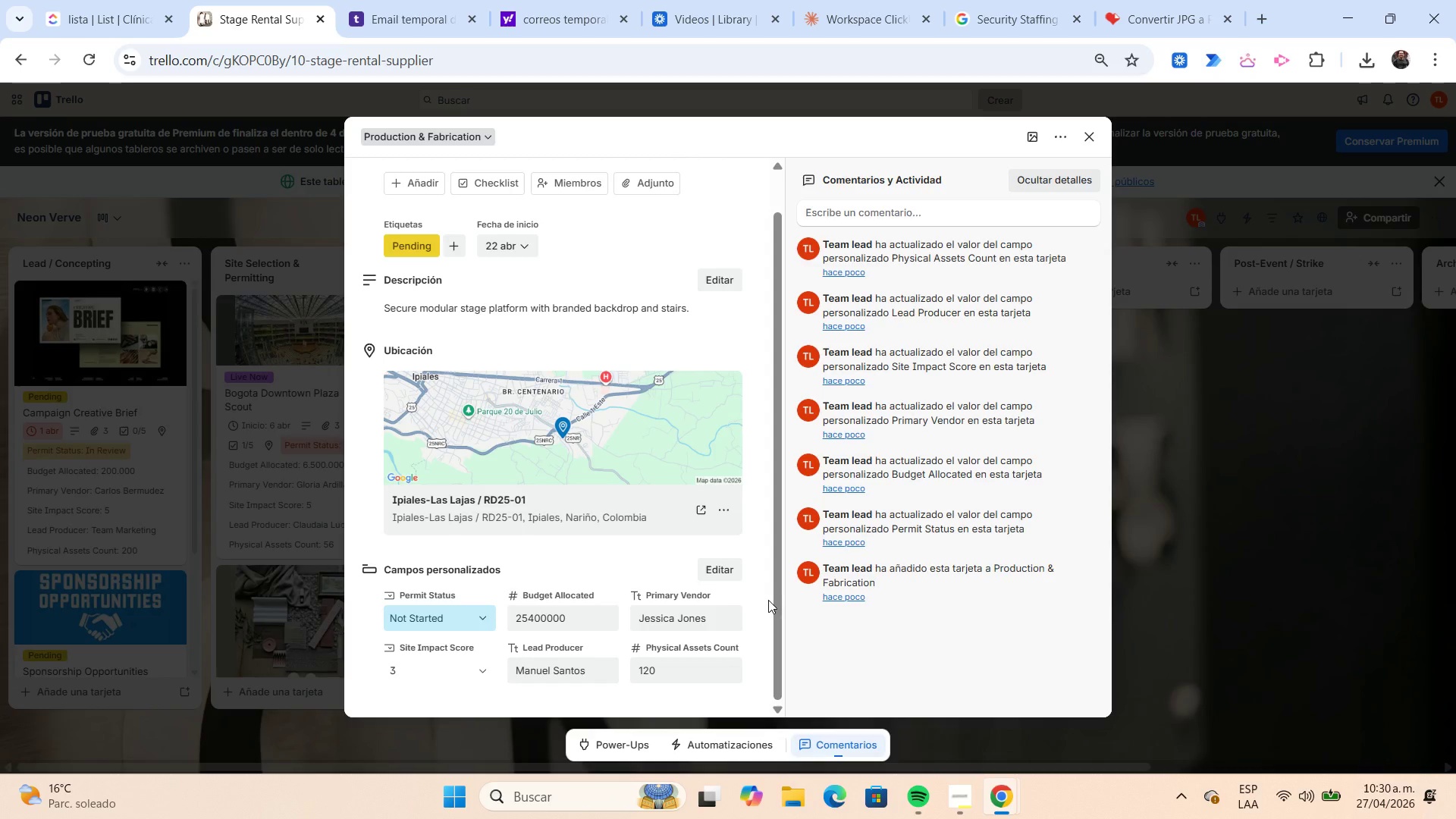 
wait(7.97)
 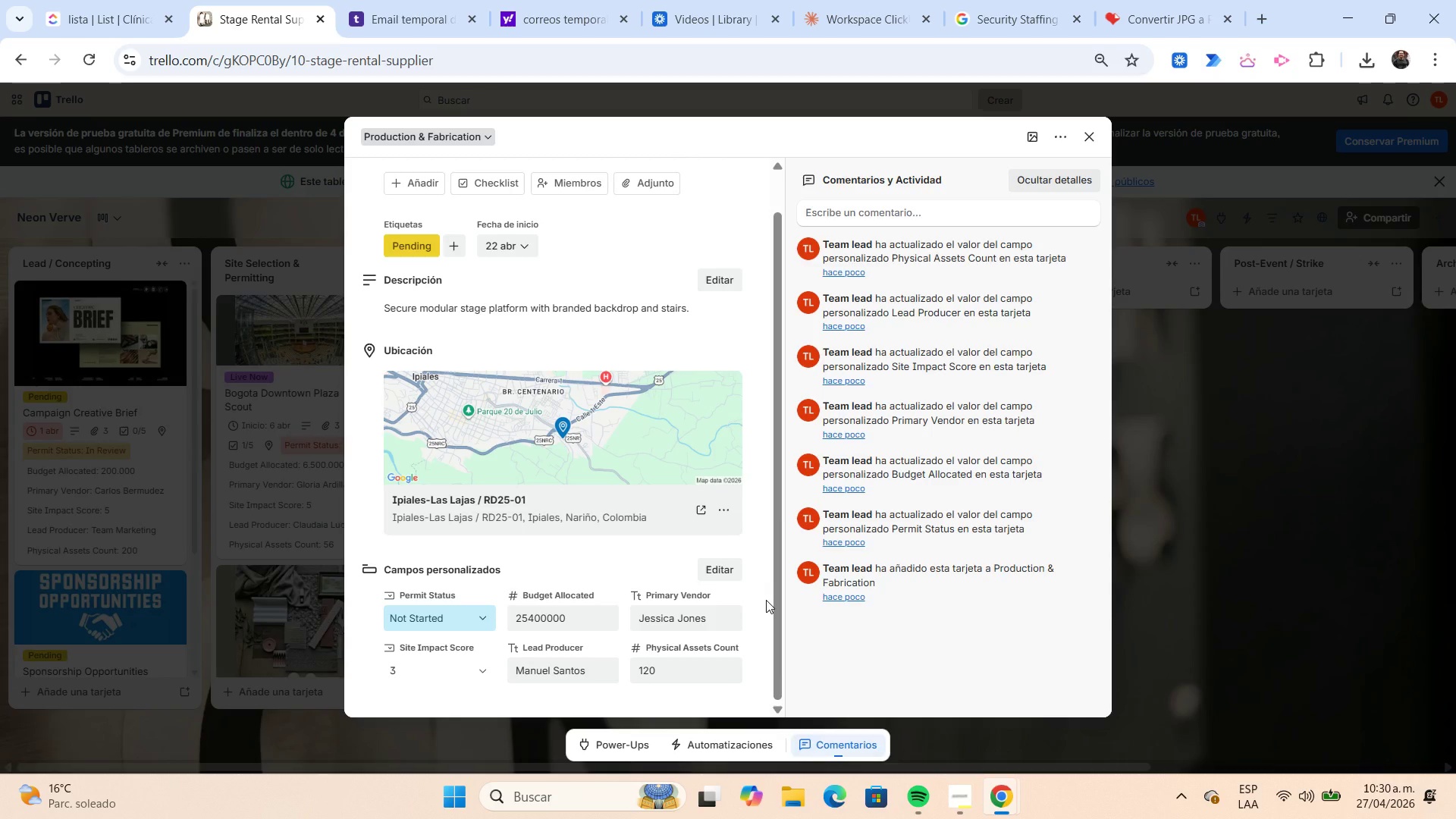 
left_click([494, 188])
 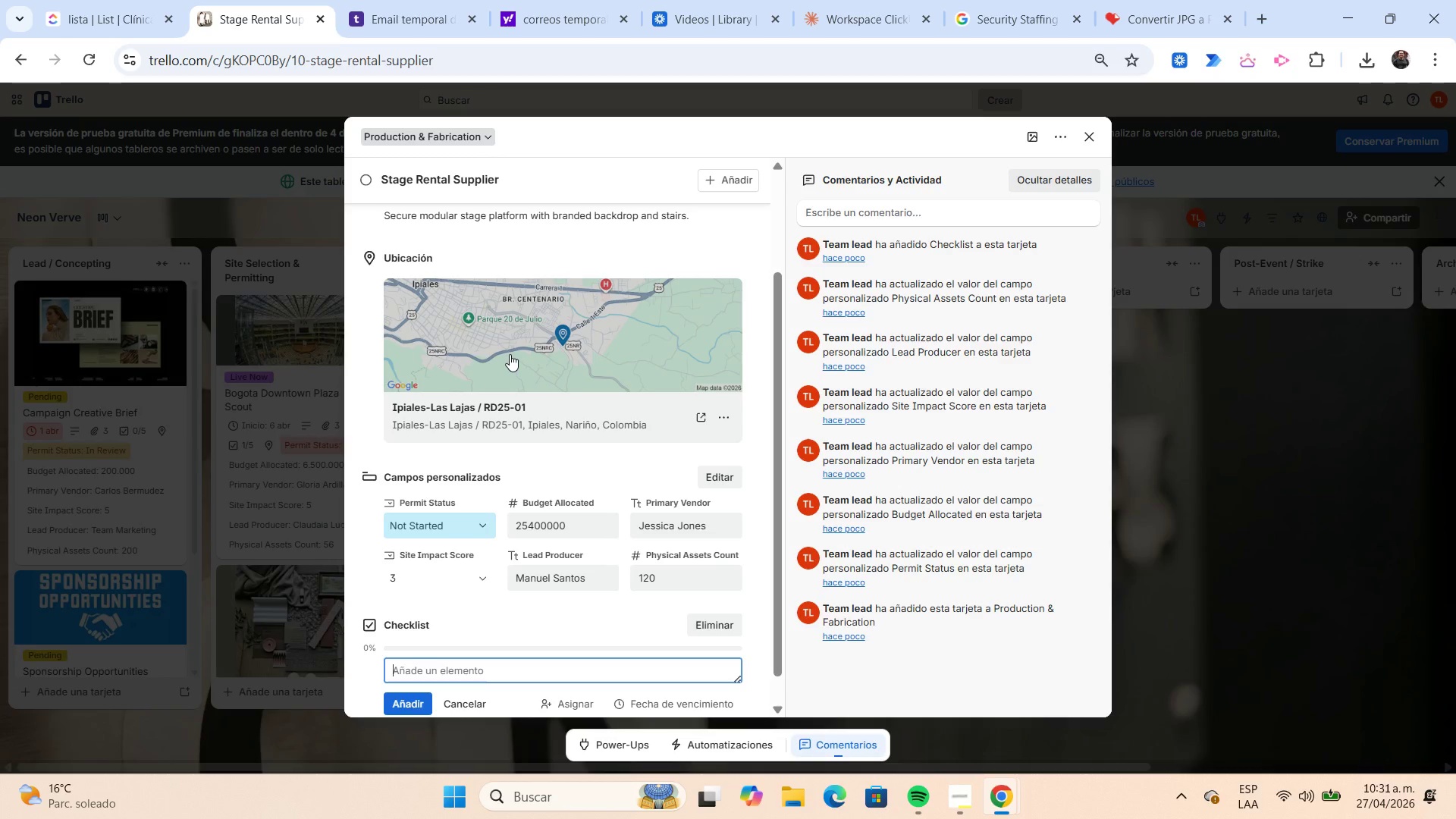 
wait(34.41)
 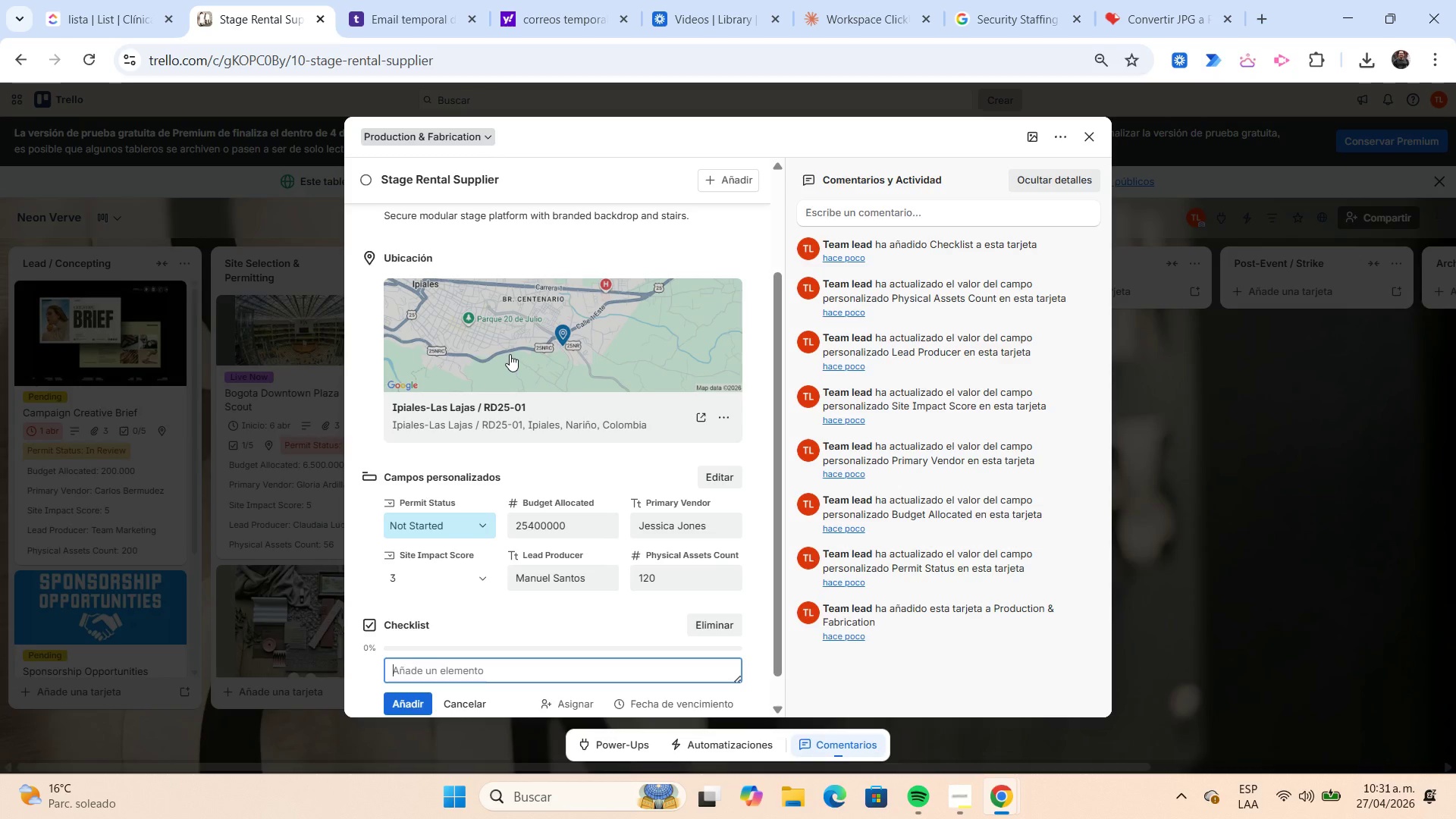 
type(Stage dimensions)
 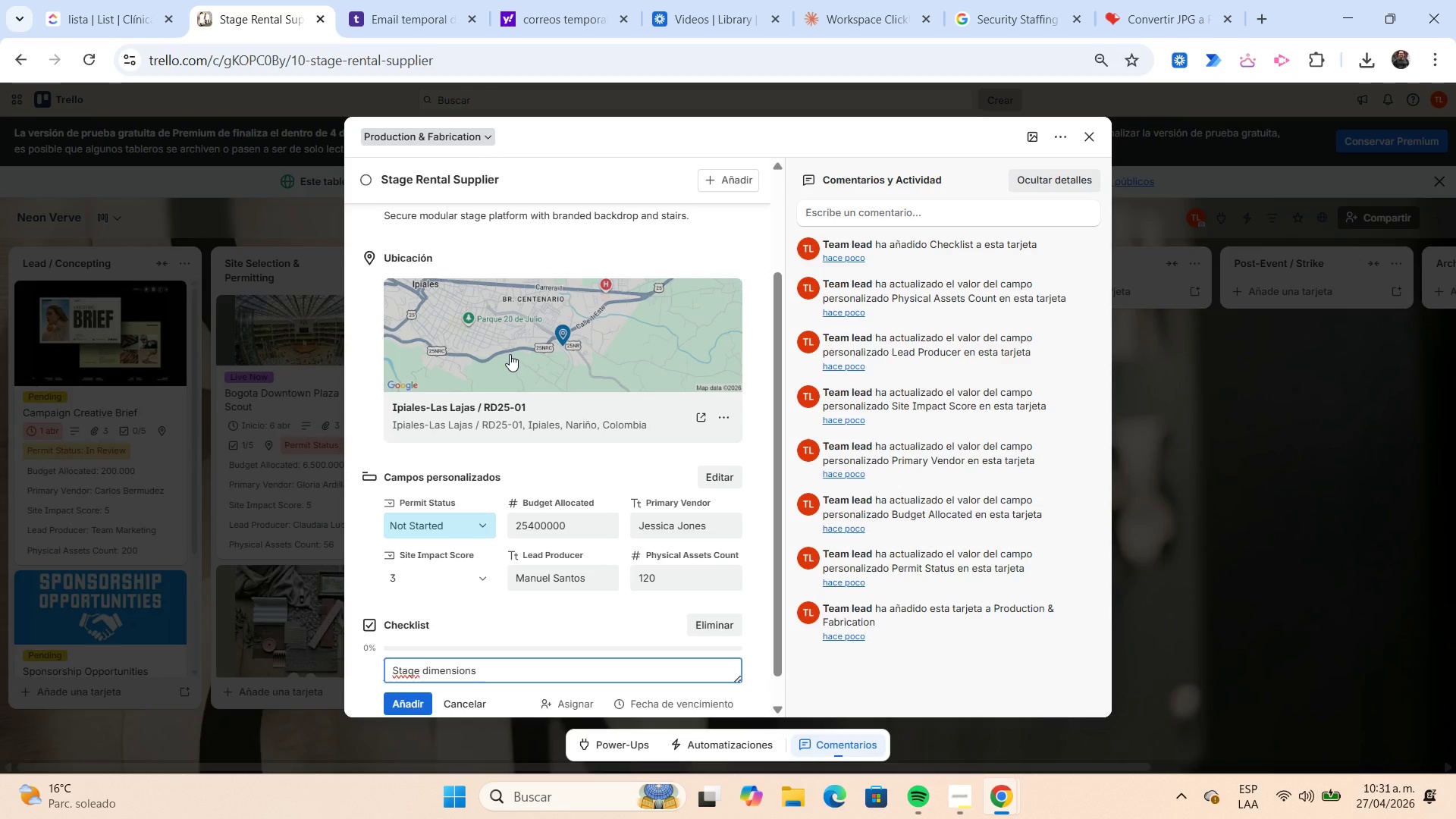 
key(Enter)
 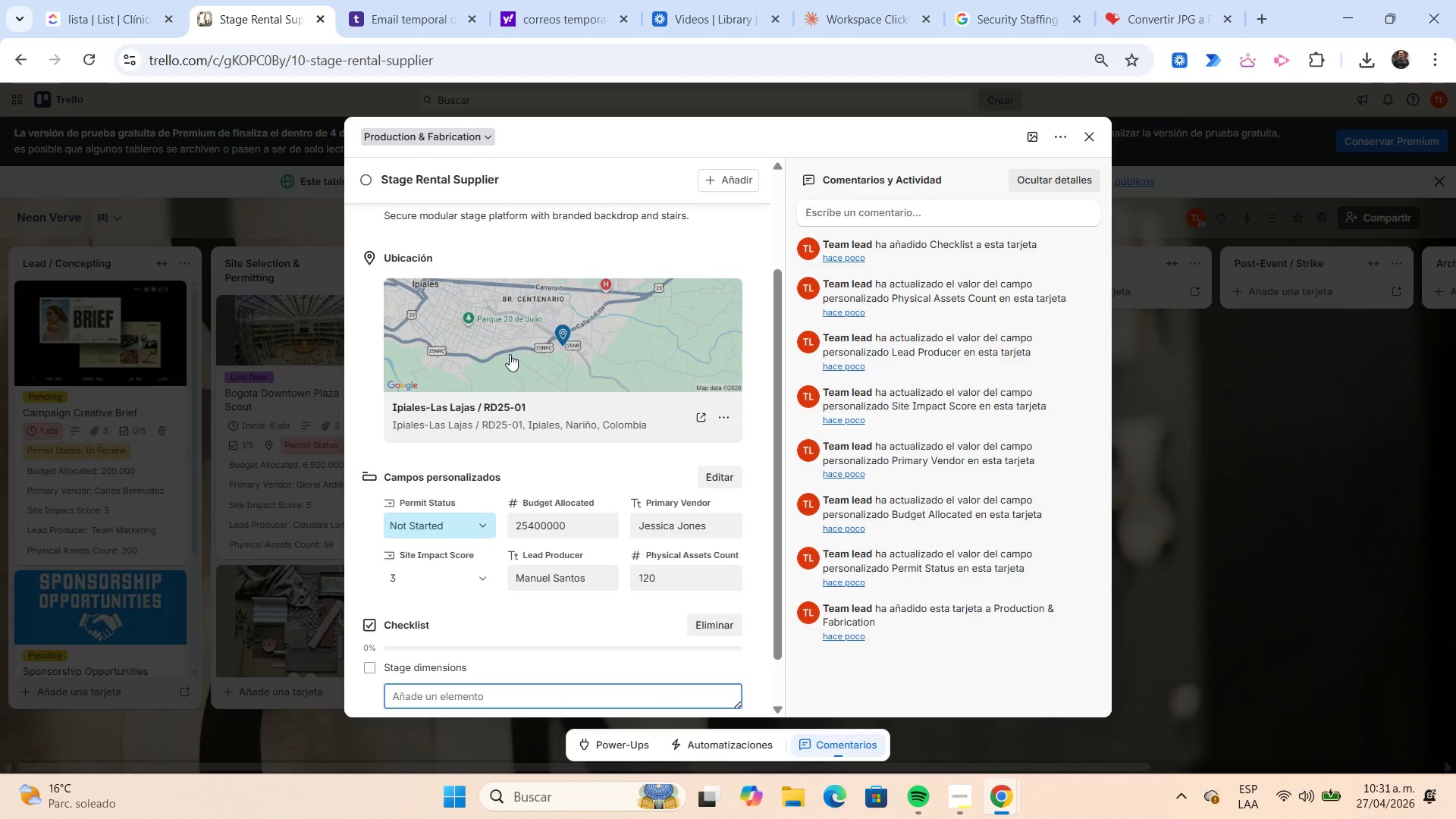 
type(Delivery timing)
 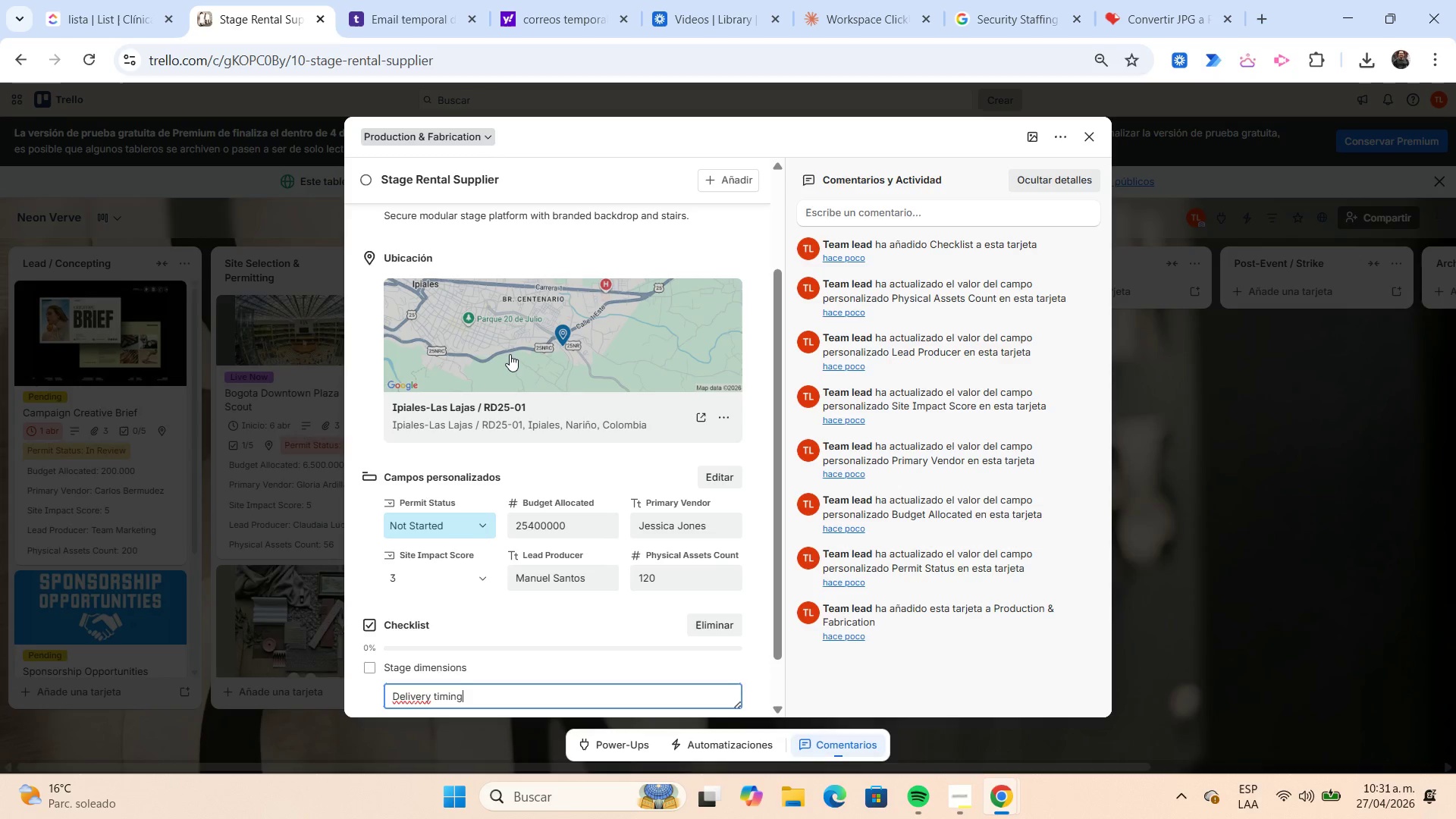 
key(Enter)
 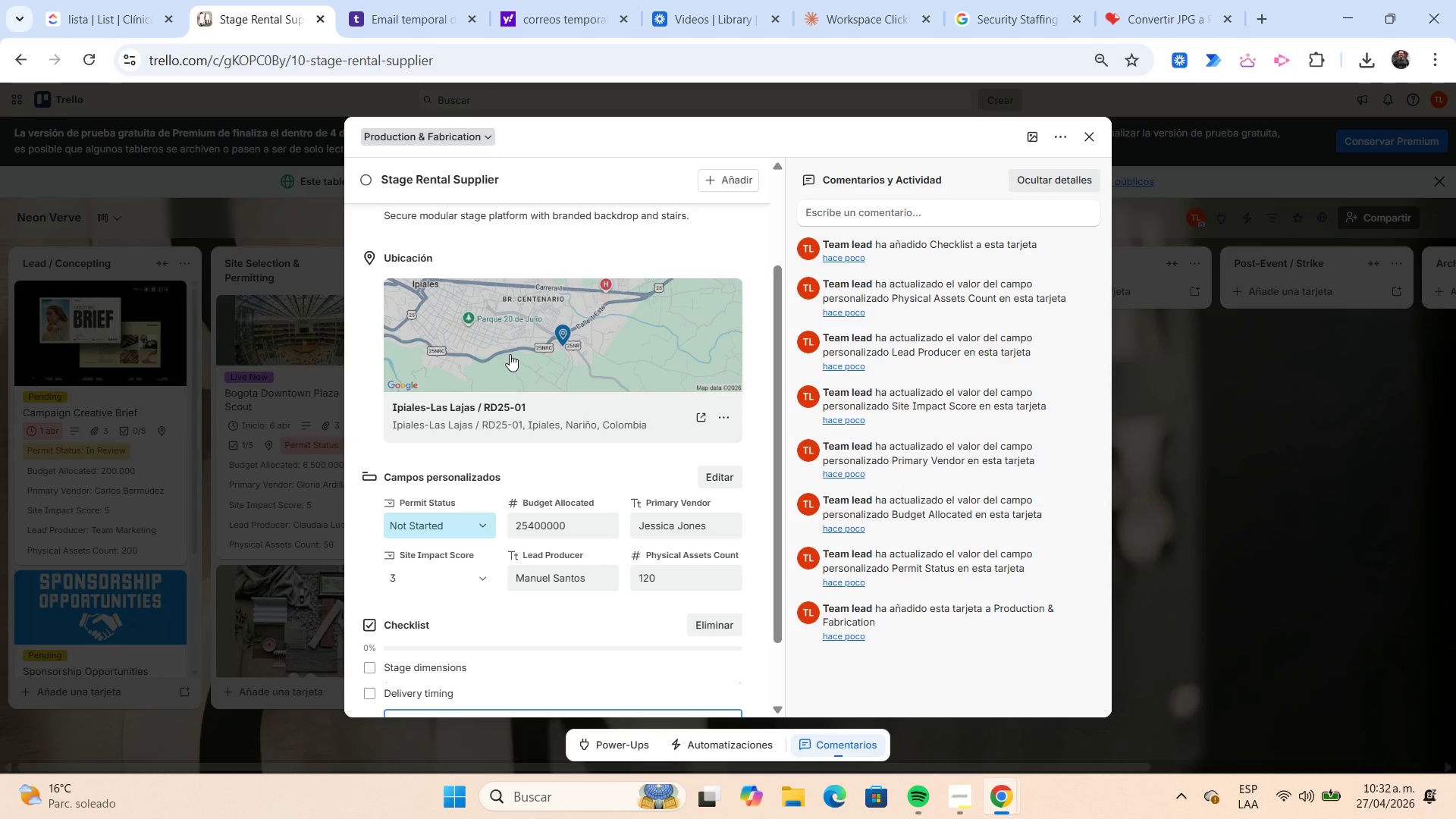 
wait(37.02)
 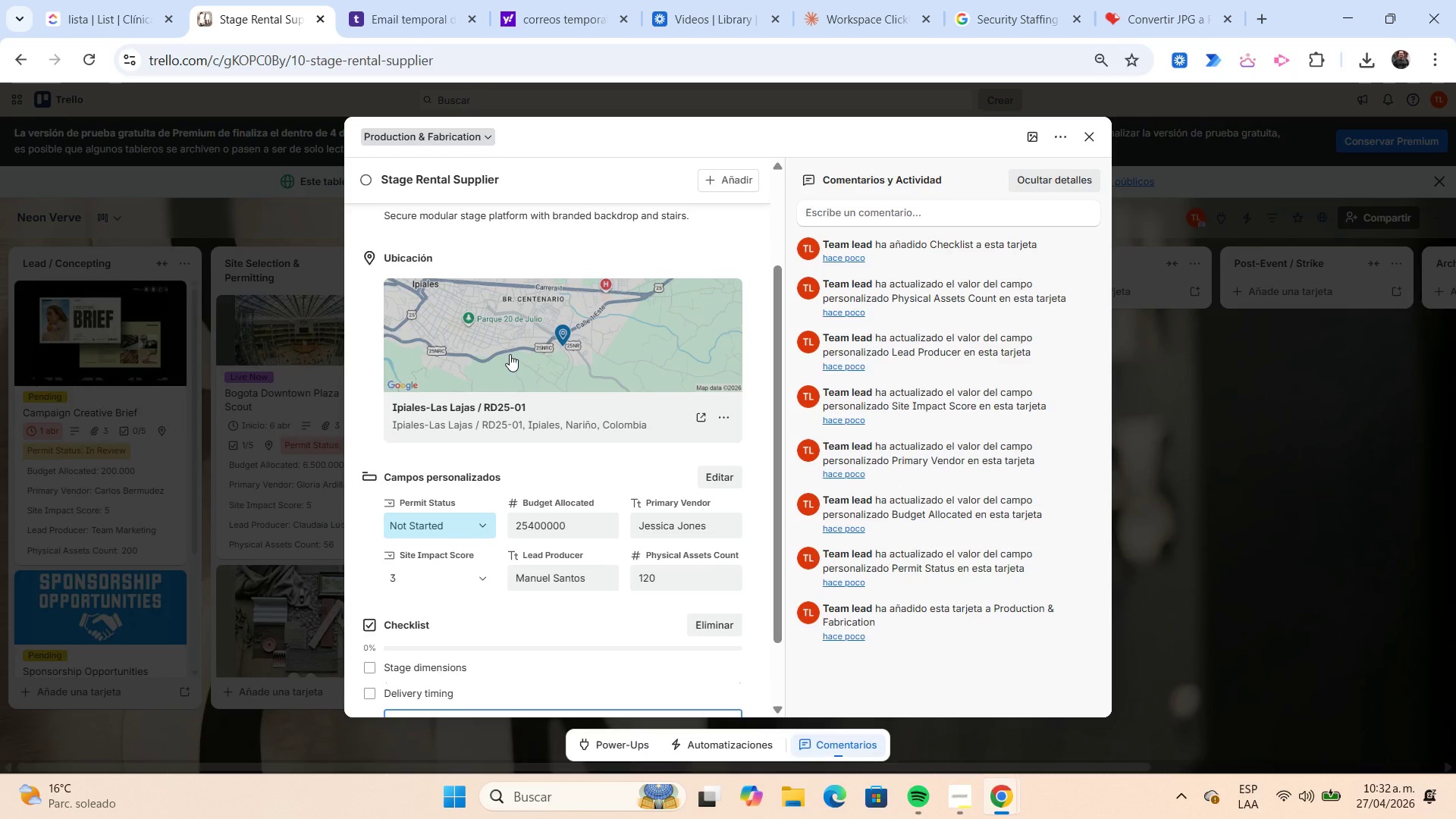 
scroll: coordinate [469, 500], scroll_direction: down, amount: 2.0
 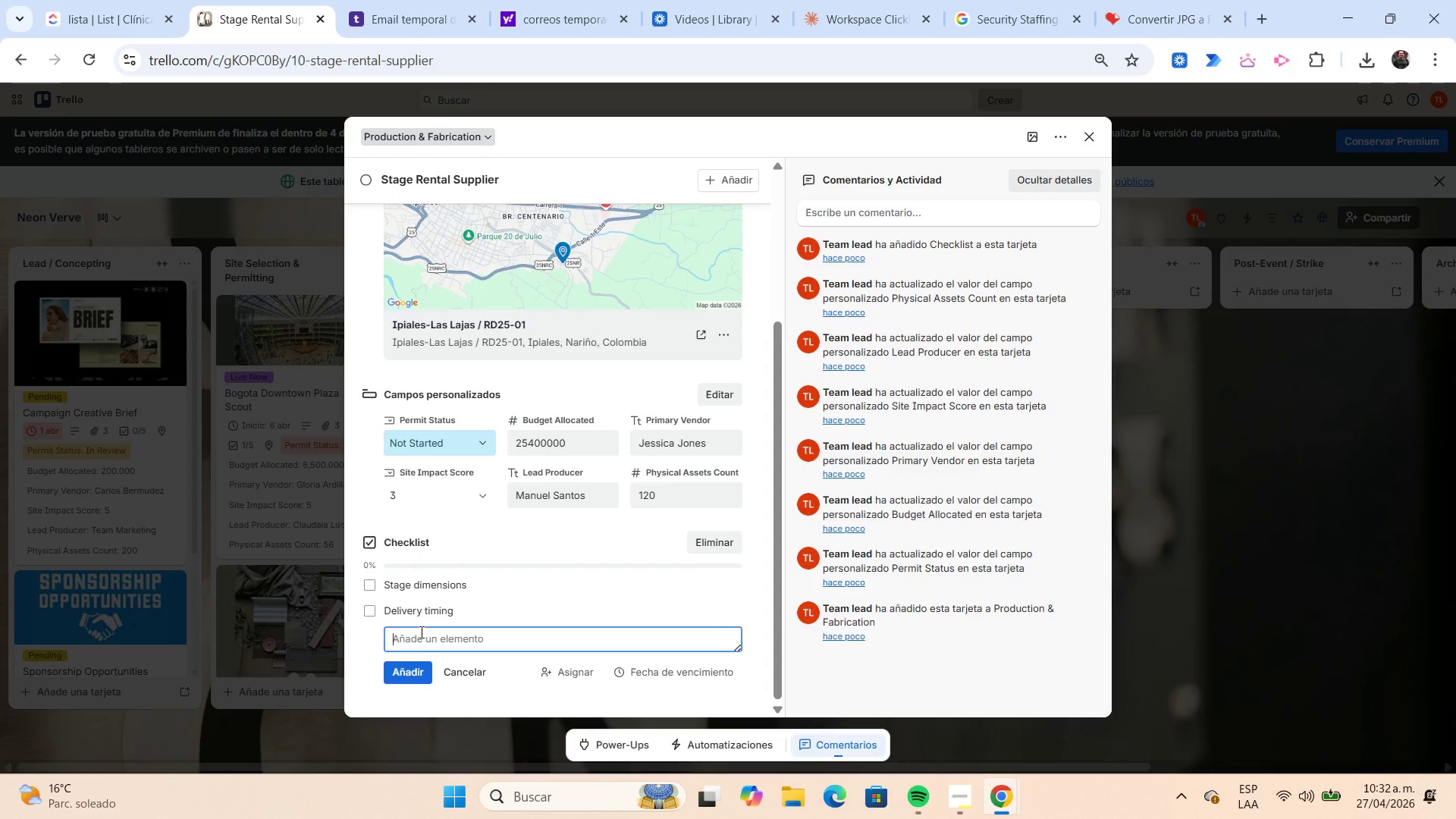 
wait(16.83)
 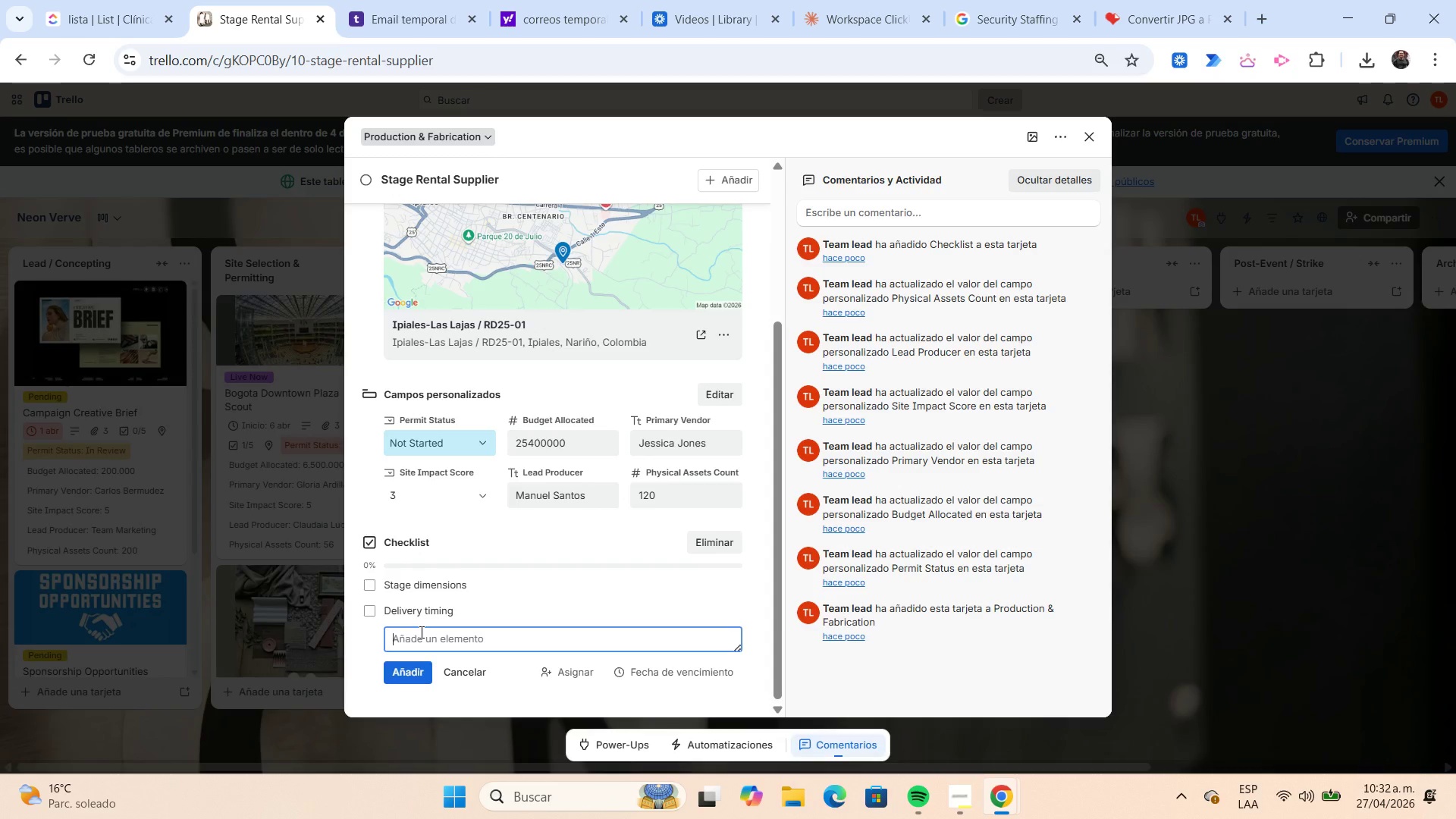 
type(Install tema)
 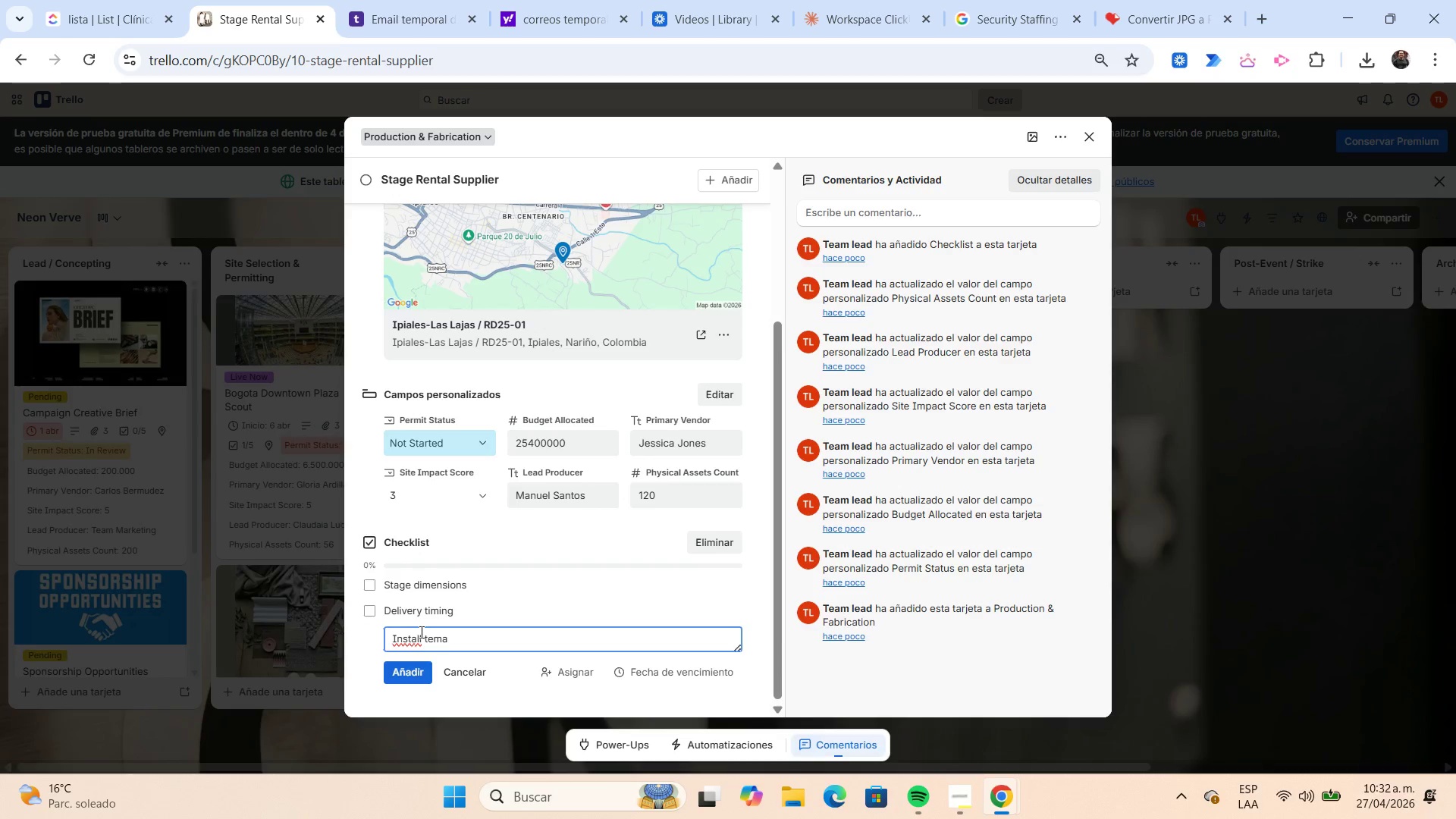 
key(Enter)
 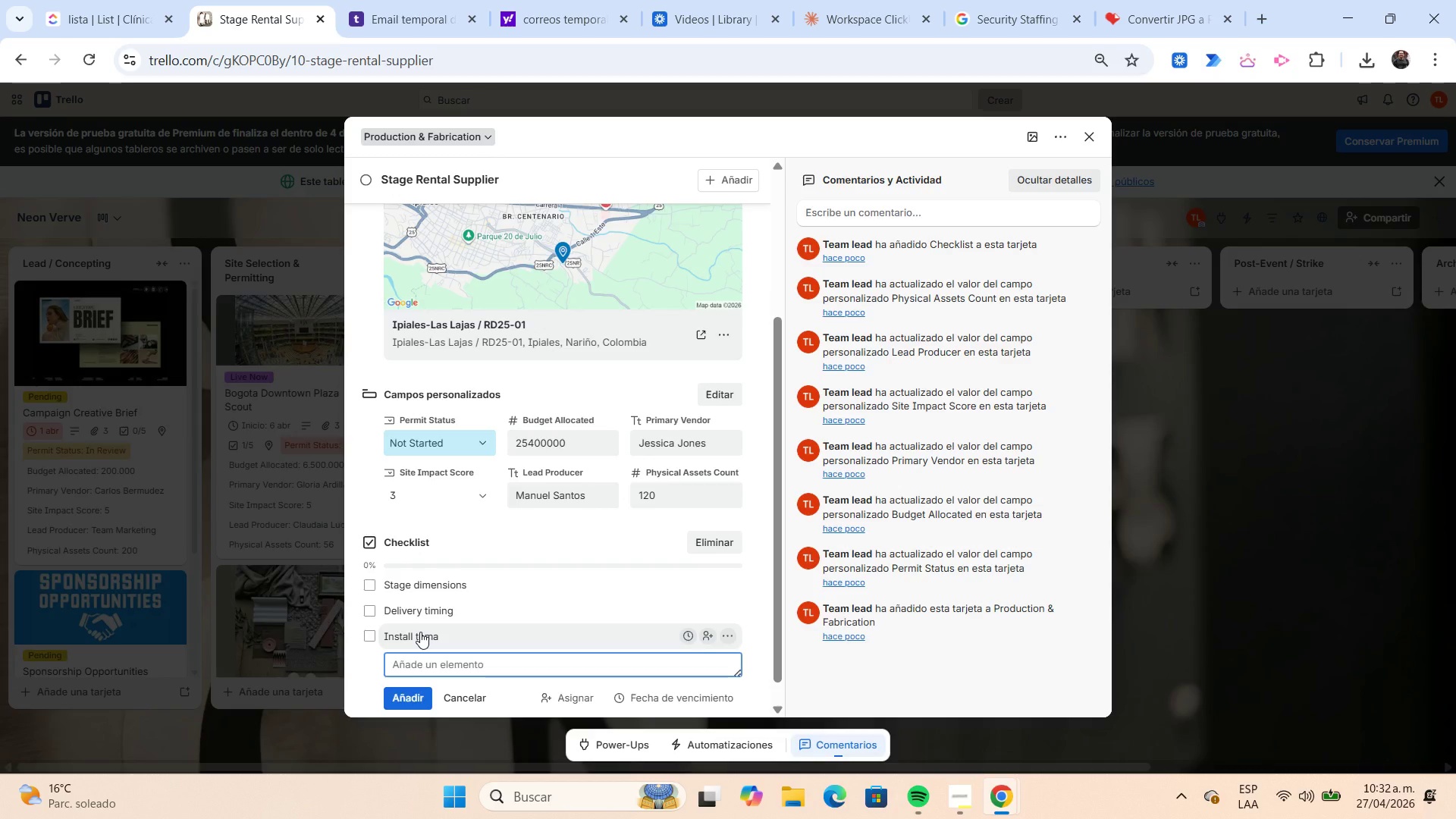 
type(Safety rails included)
 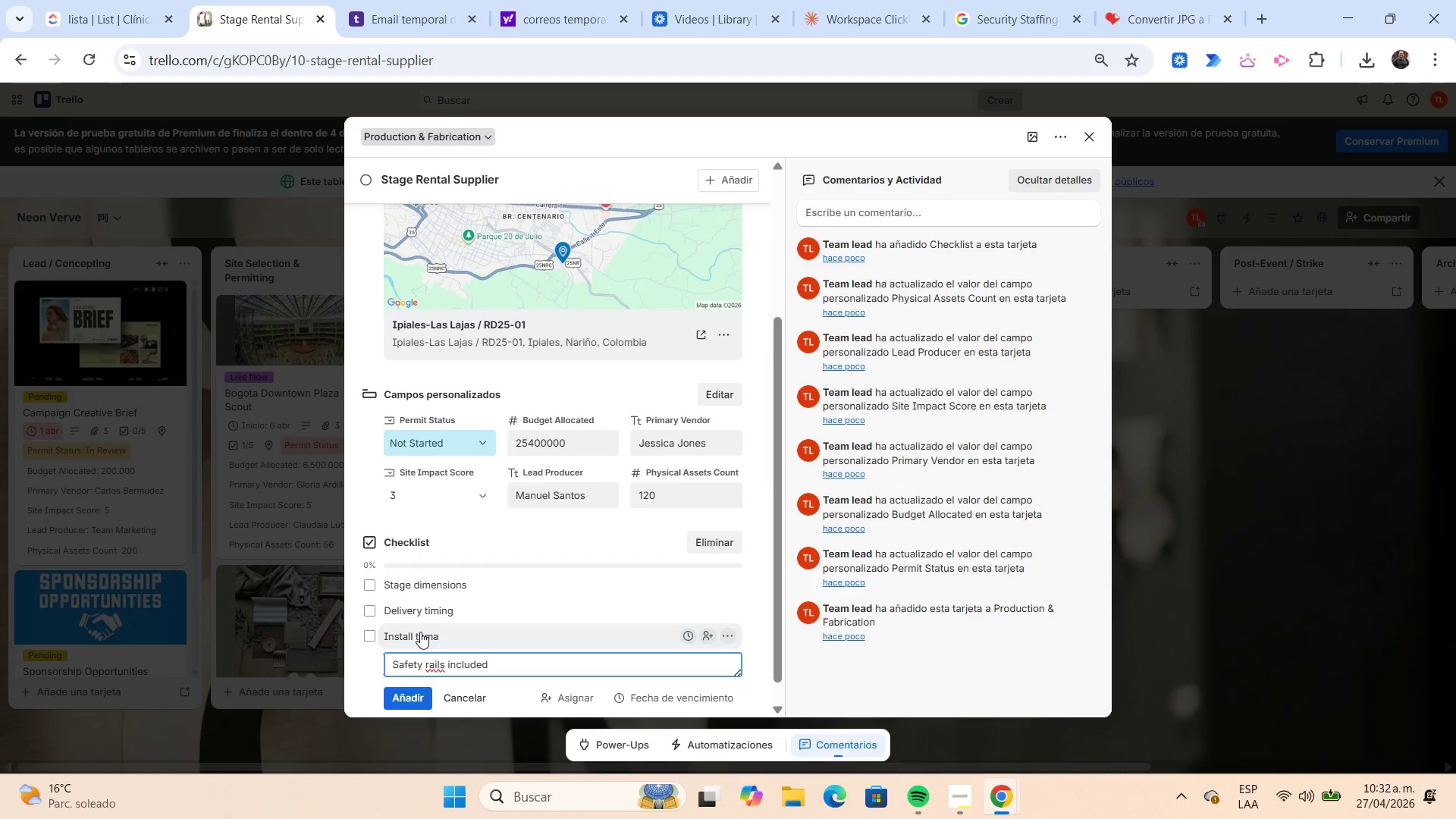 
key(Enter)
 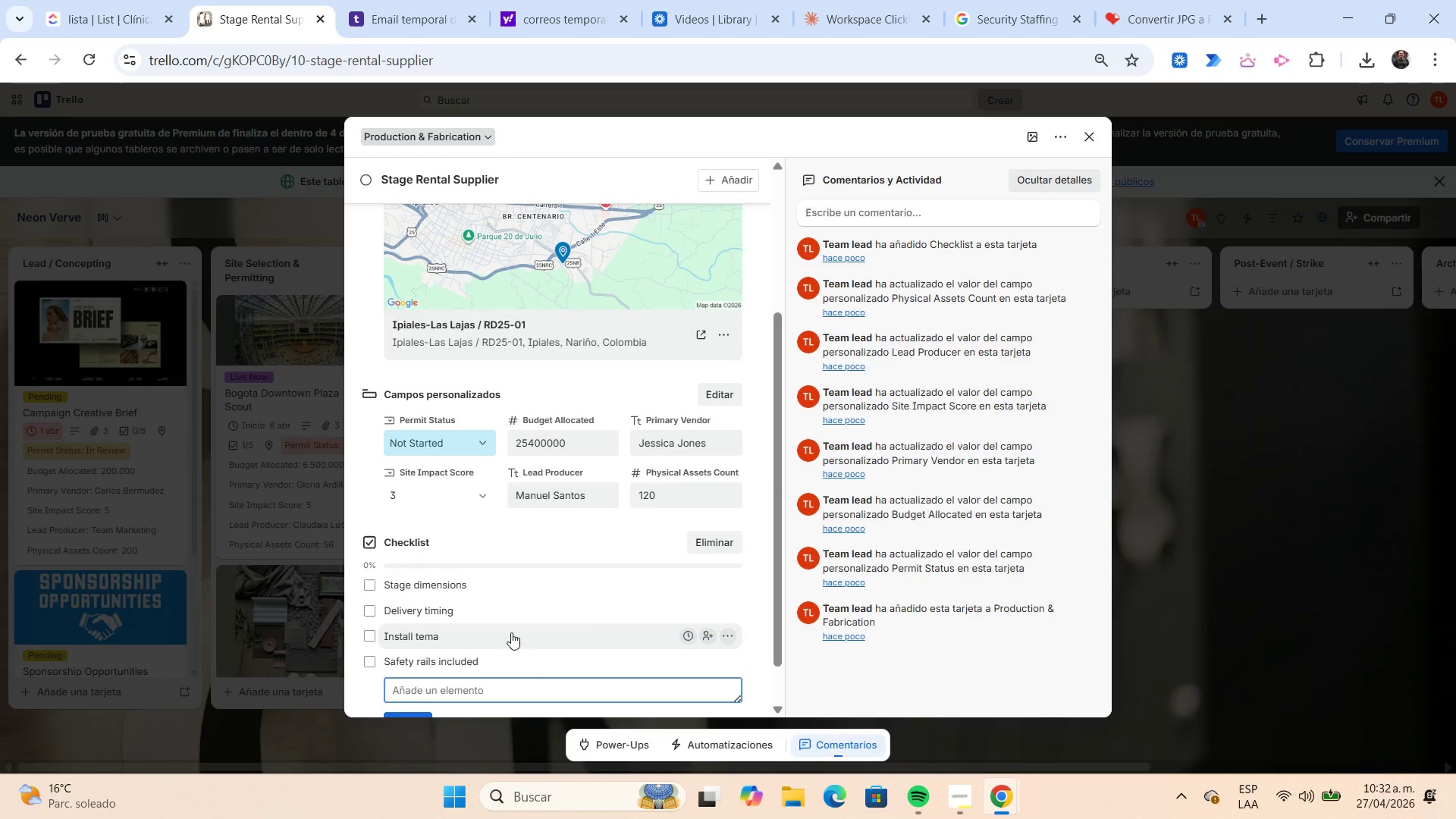 
scroll: coordinate [655, 592], scroll_direction: up, amount: 4.0
 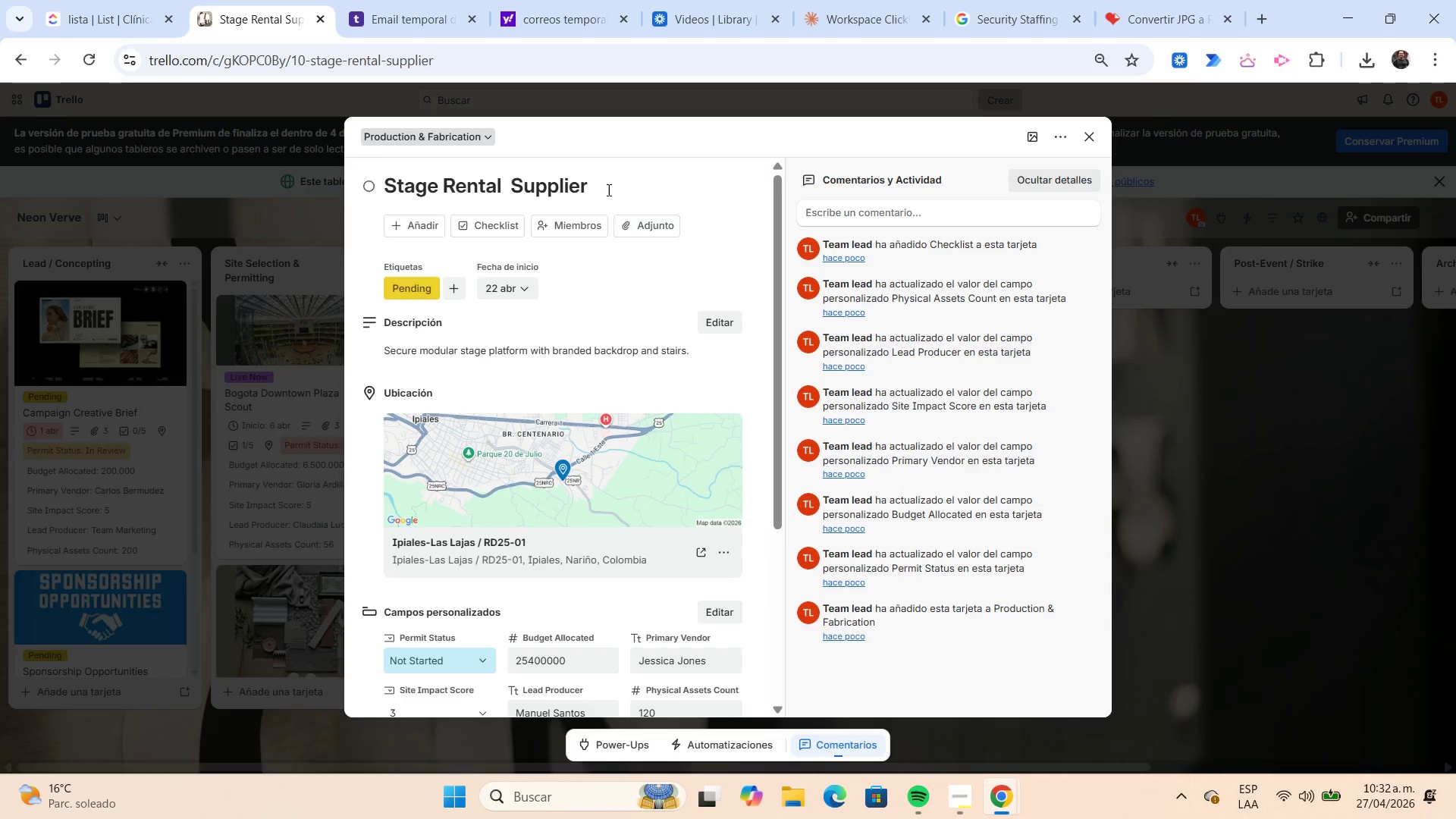 
left_click([607, 189])
 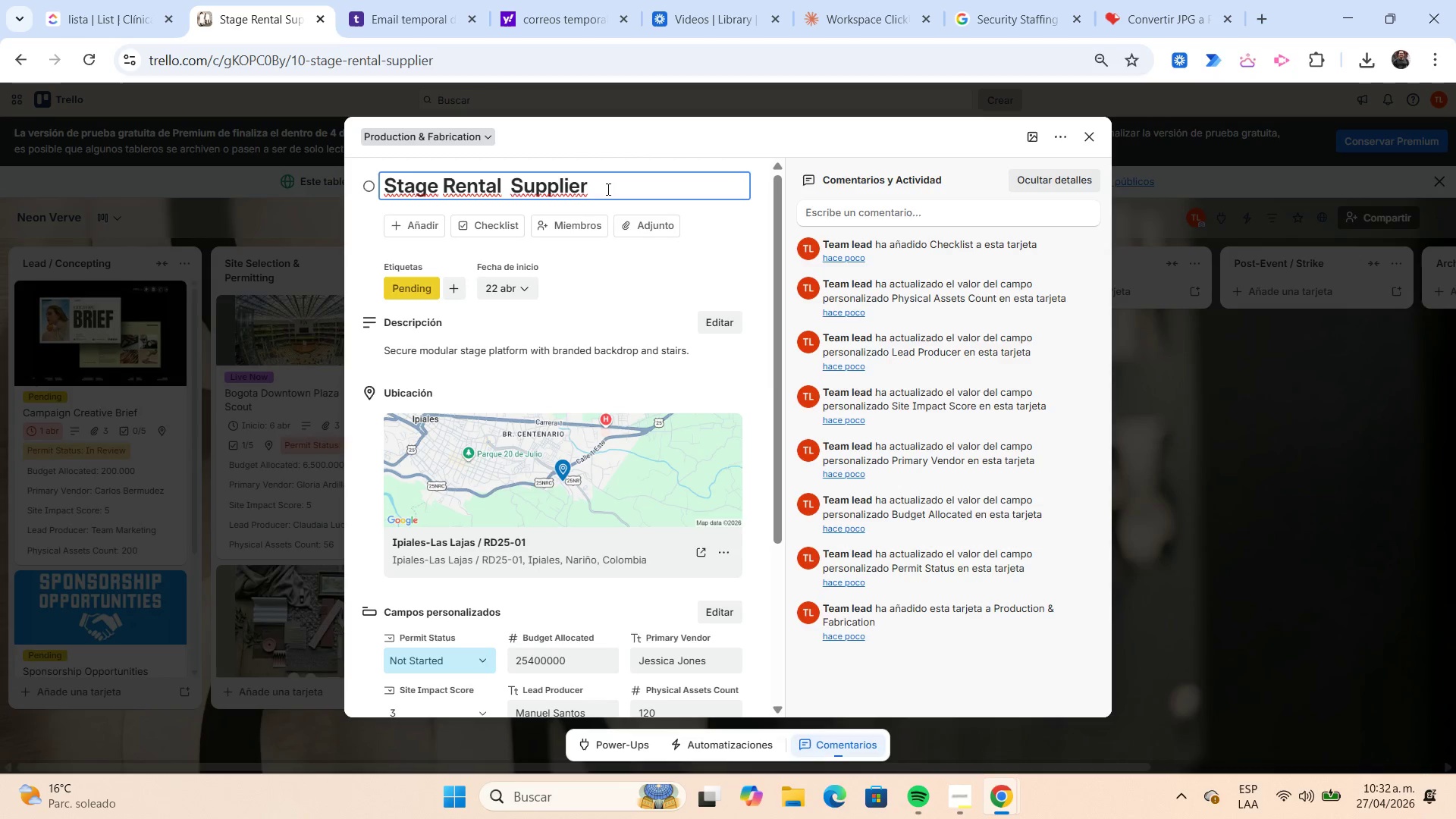 
wait(8.0)
 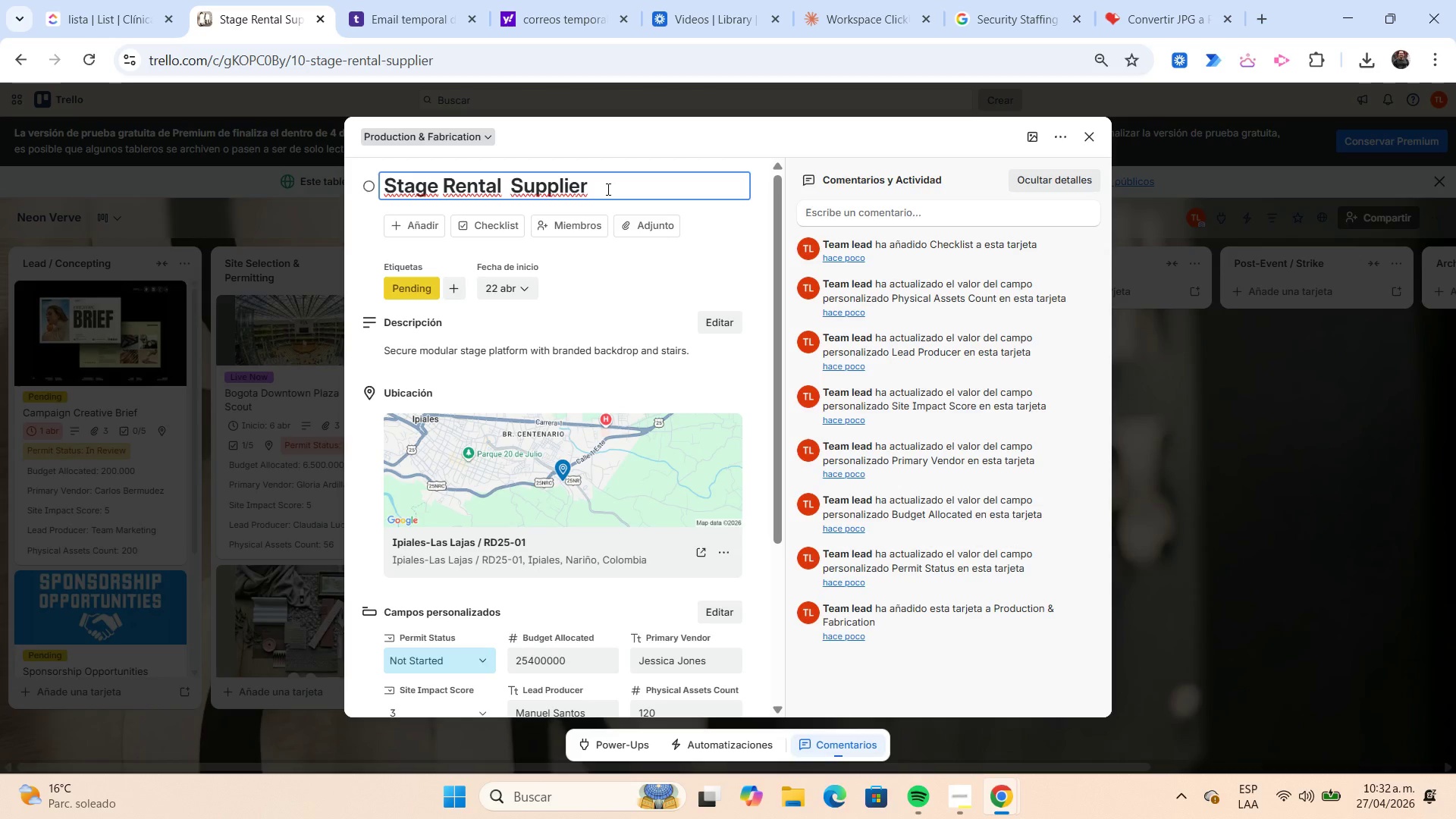 
key(Shift+Home)
 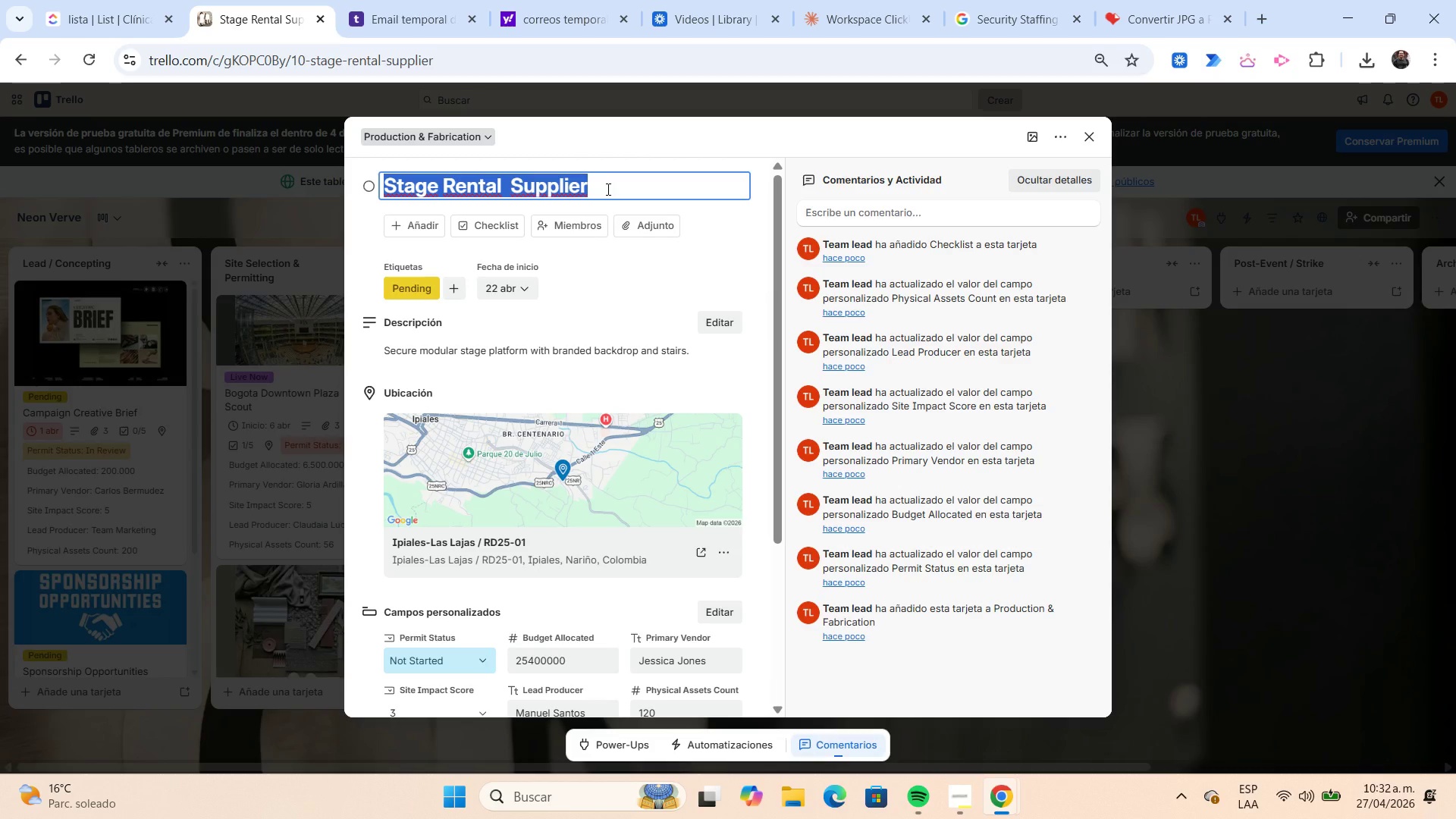 
key(Control+C)
 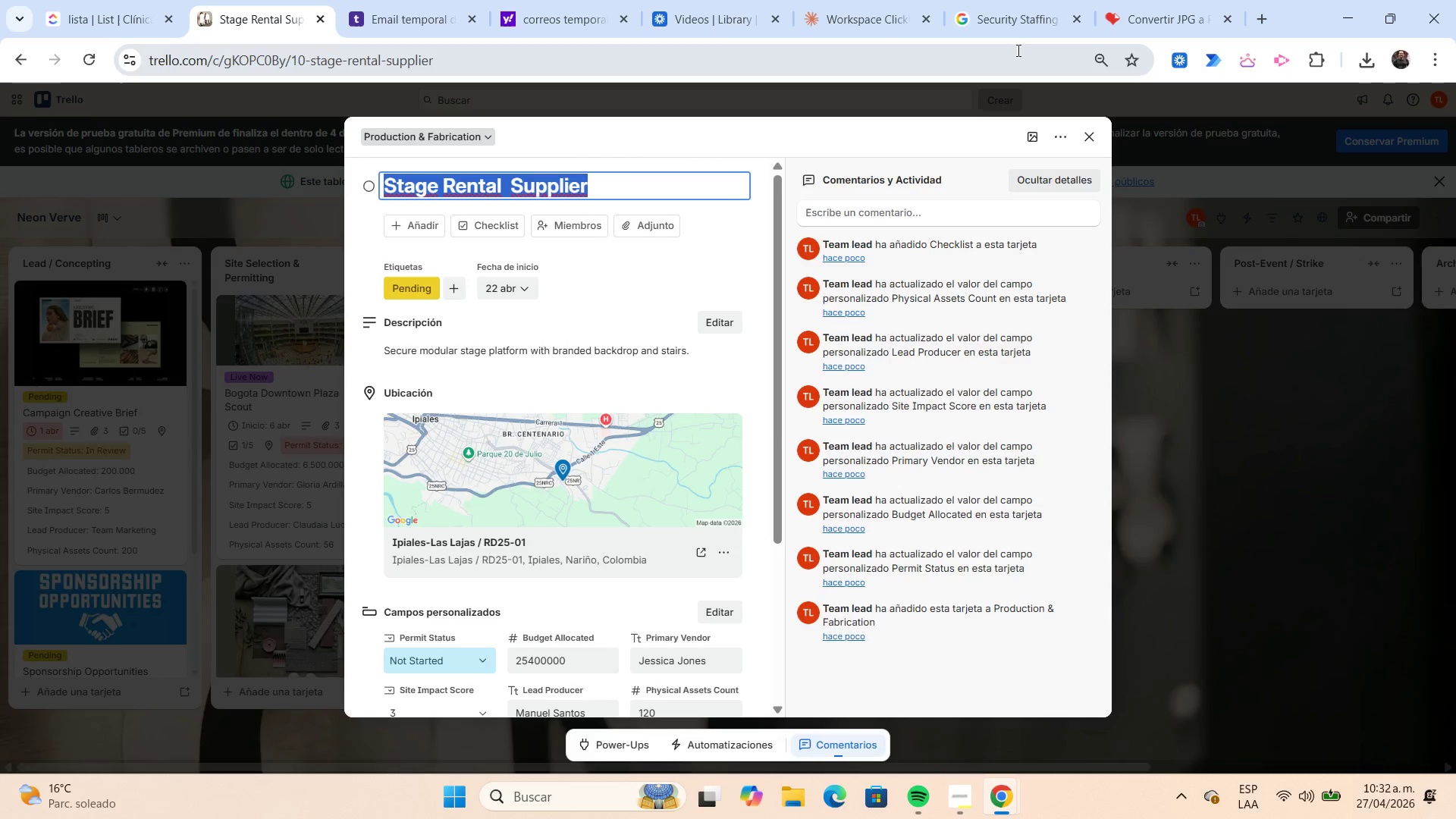 
left_click([1008, 30])
 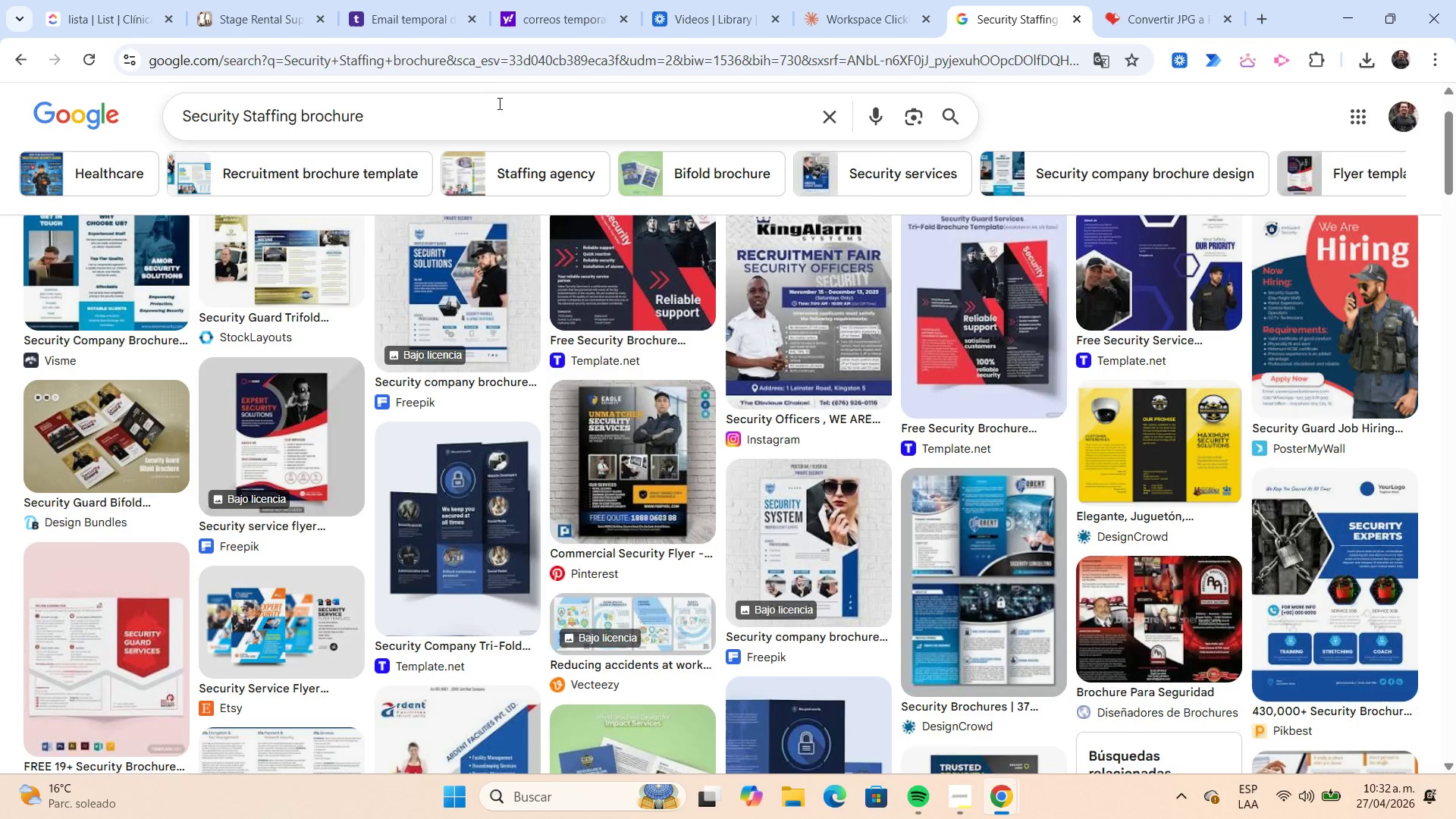 
left_click([498, 104])
 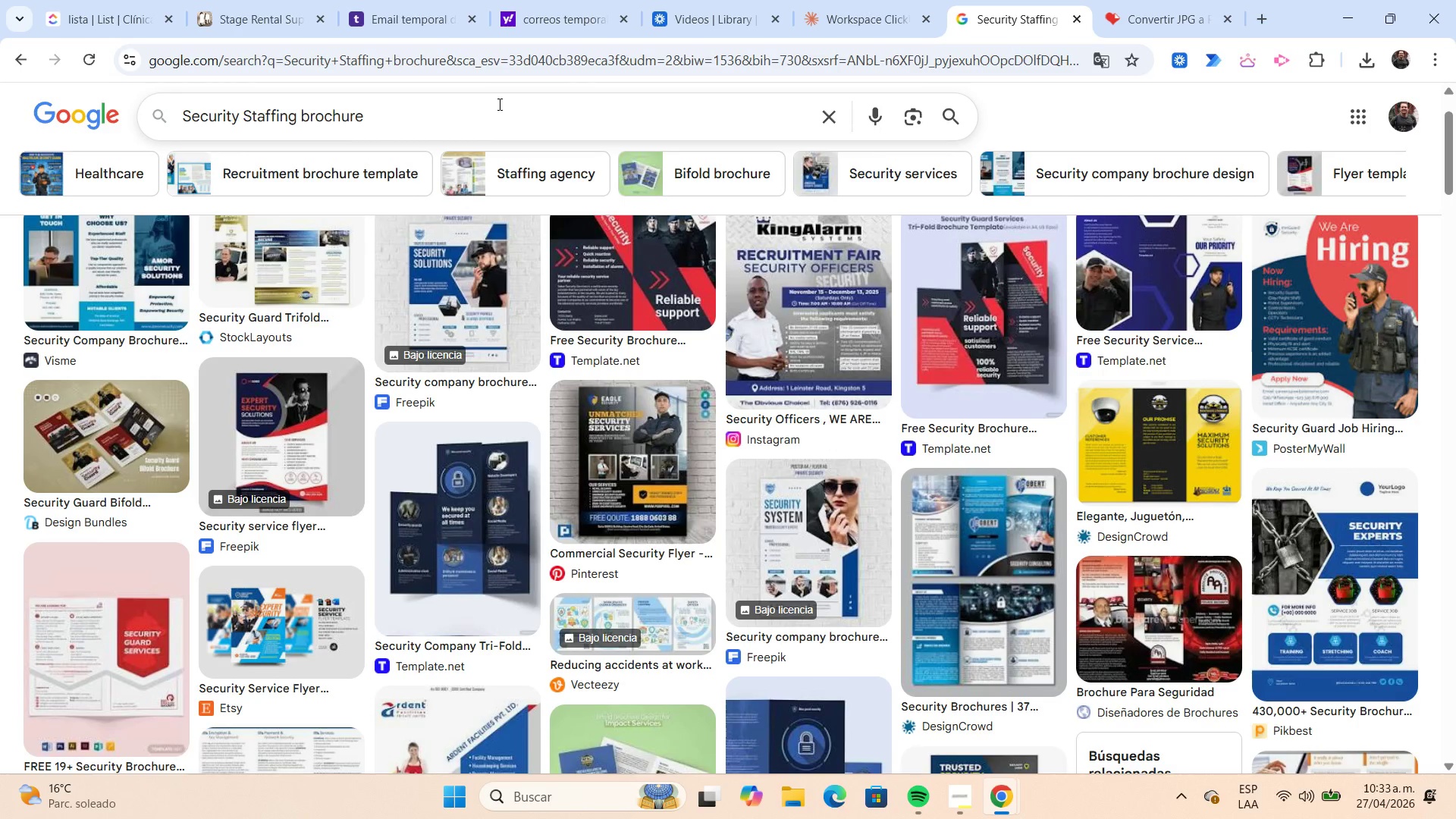 
key(Shift+Home)
 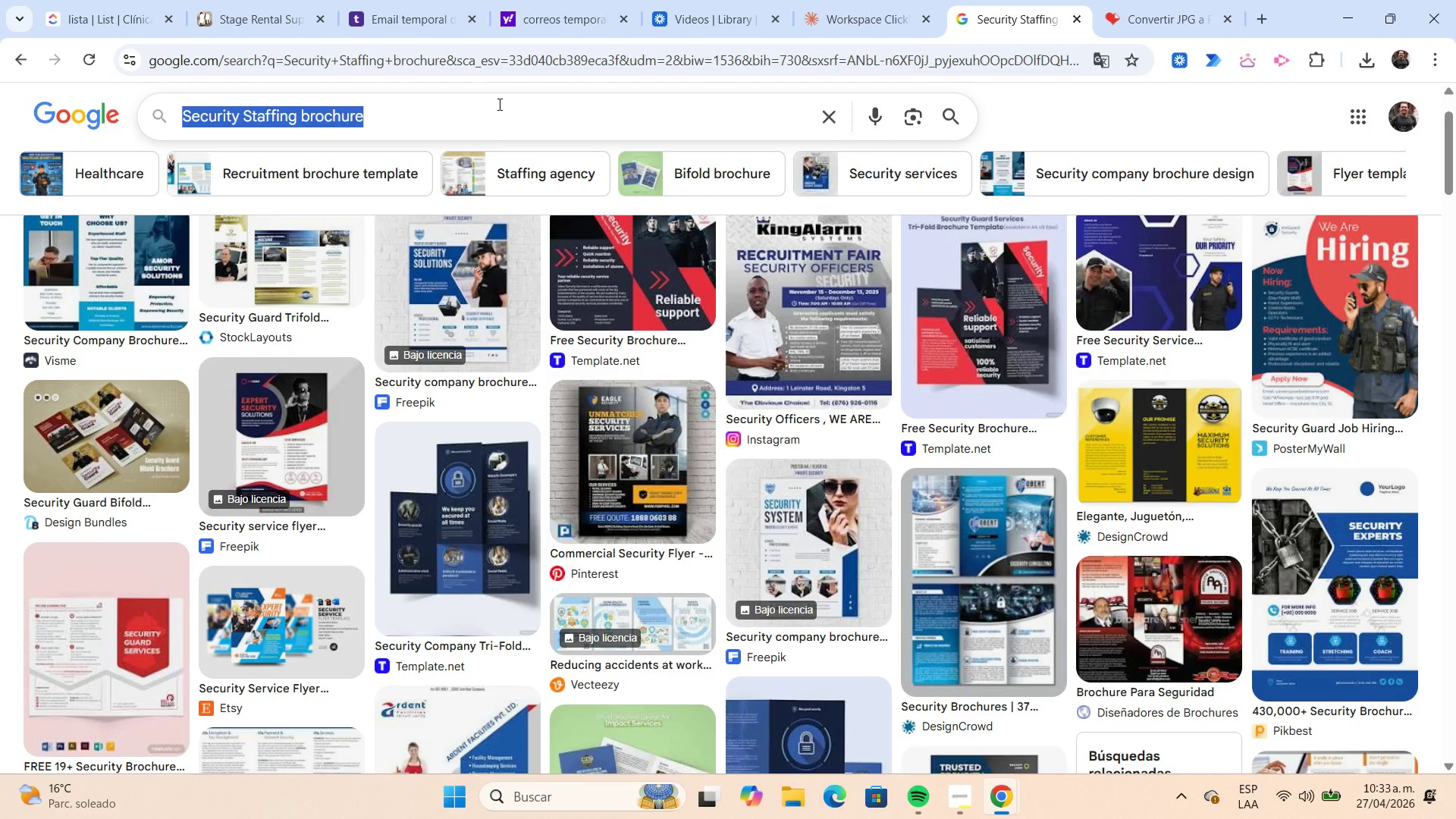 
key(Control+V)
 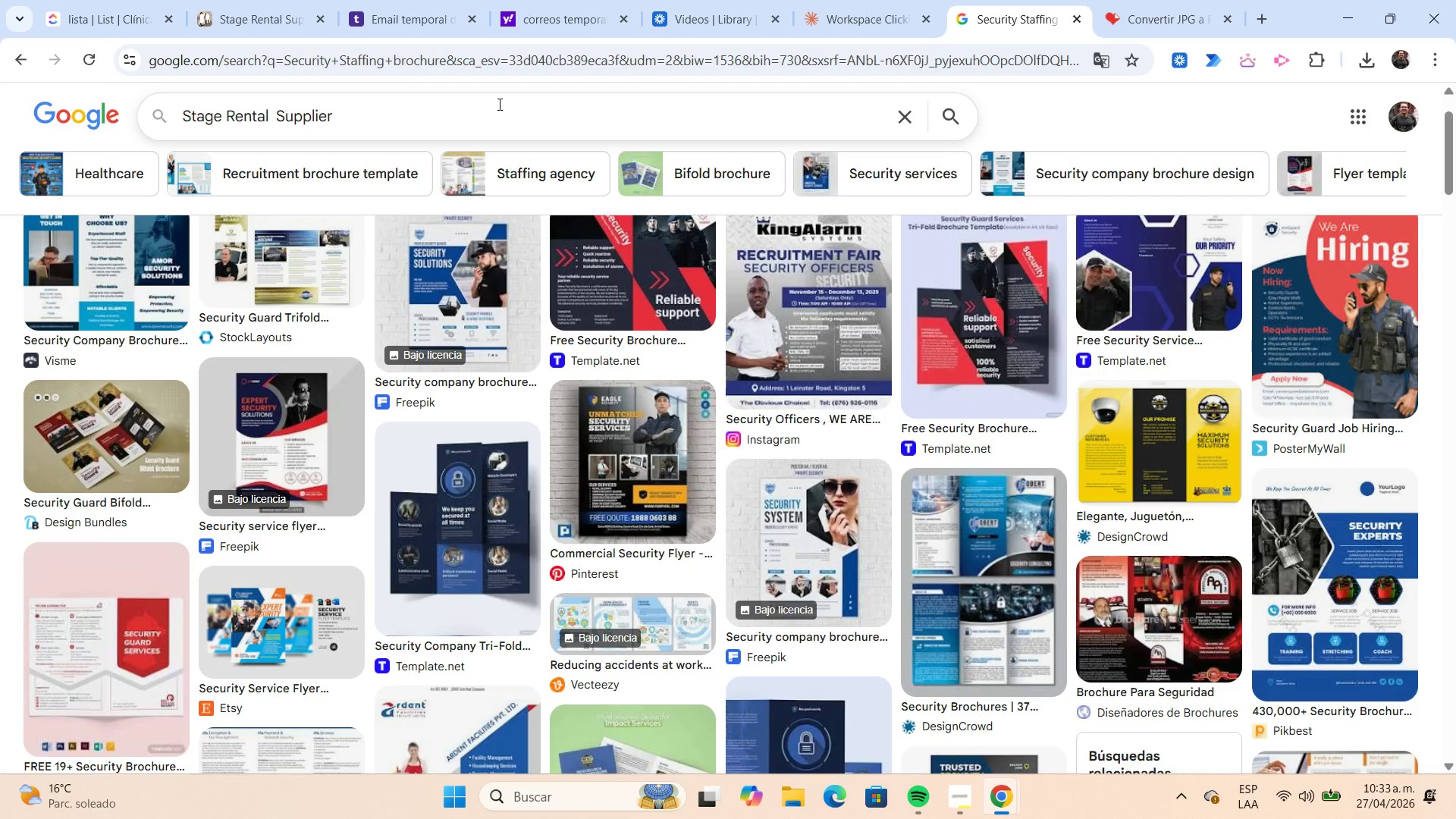 
key(NumpadEnter)
 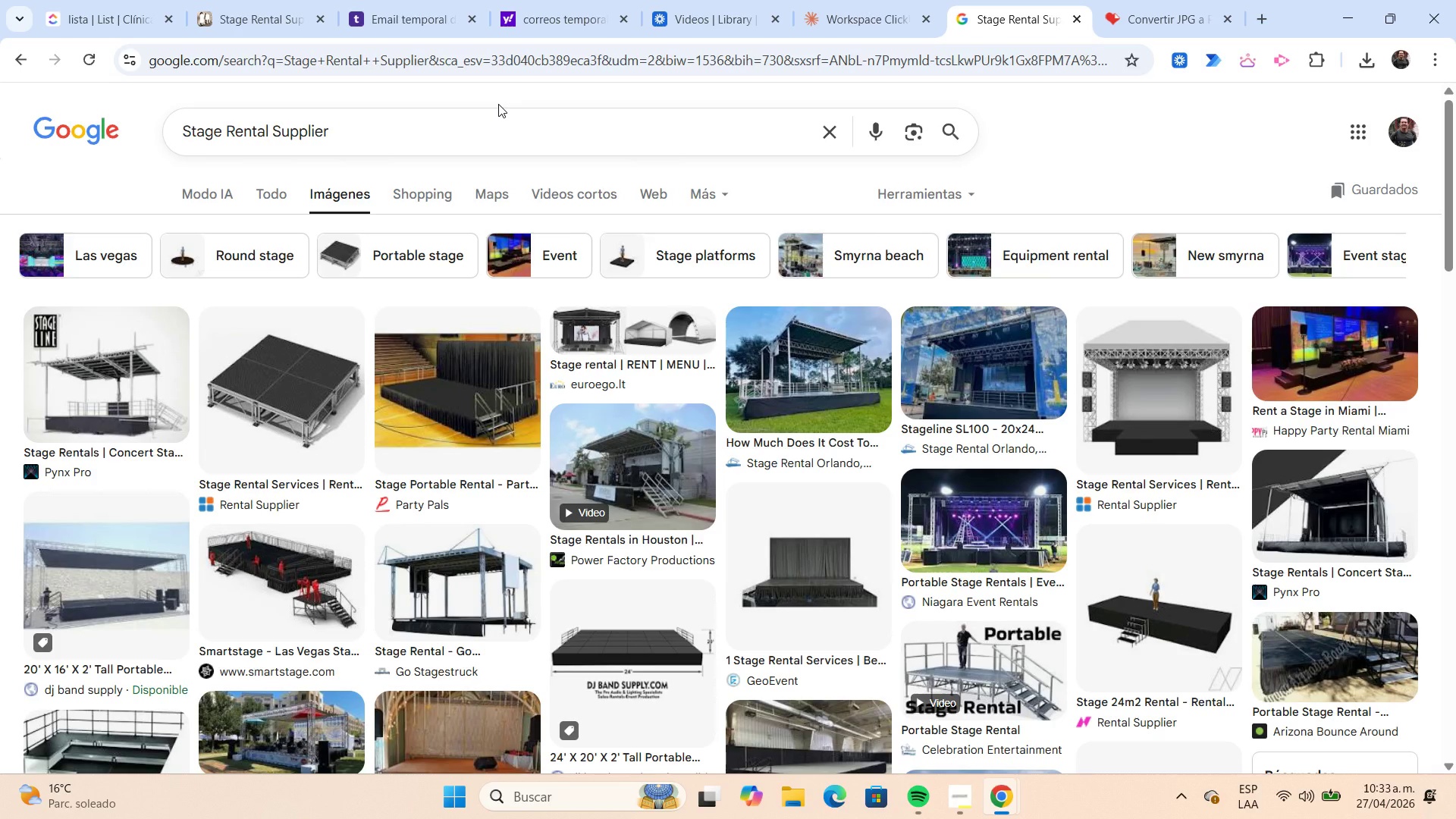 
wait(27.0)
 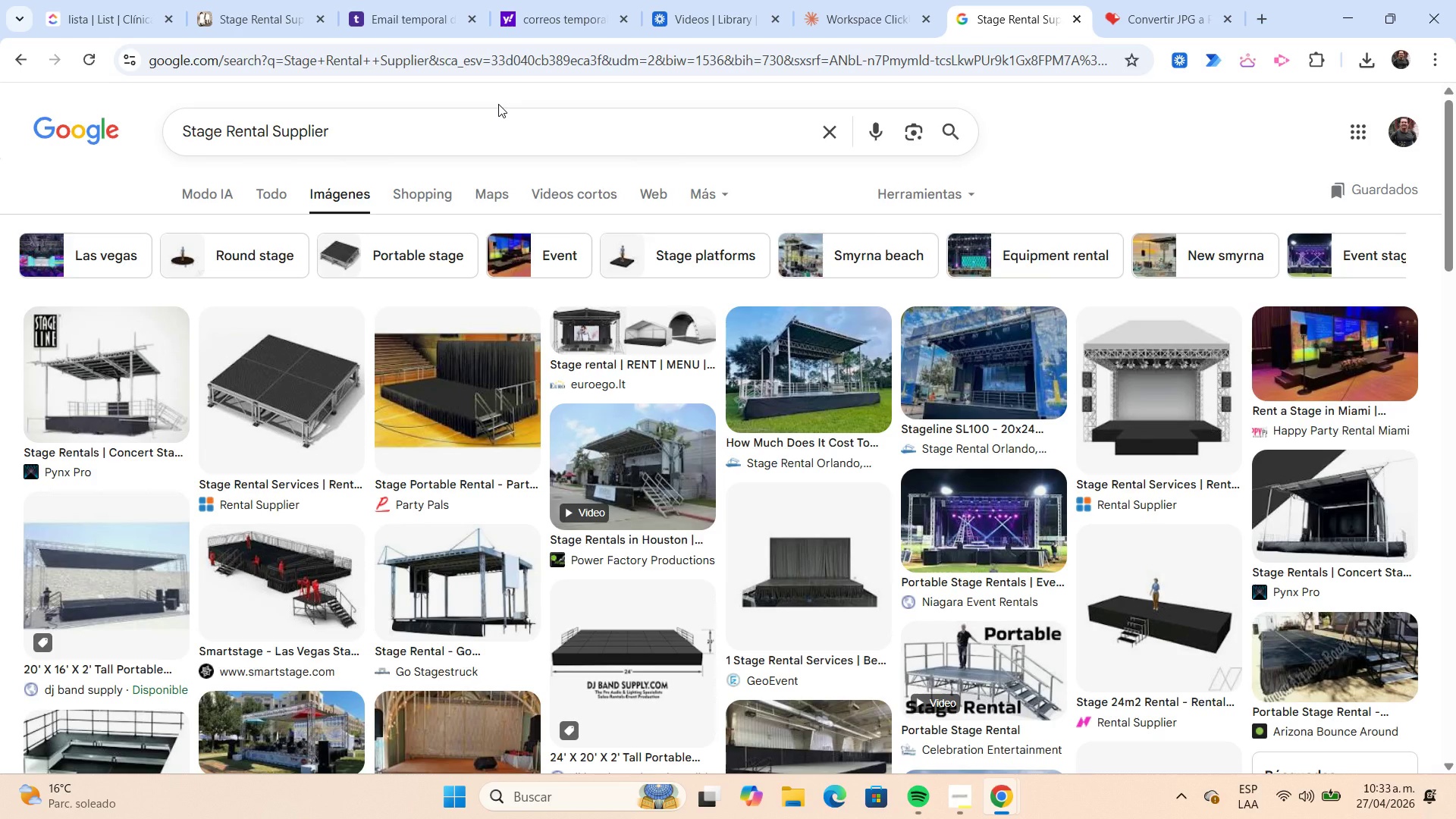 
scroll: coordinate [762, 375], scroll_direction: down, amount: 2.0
 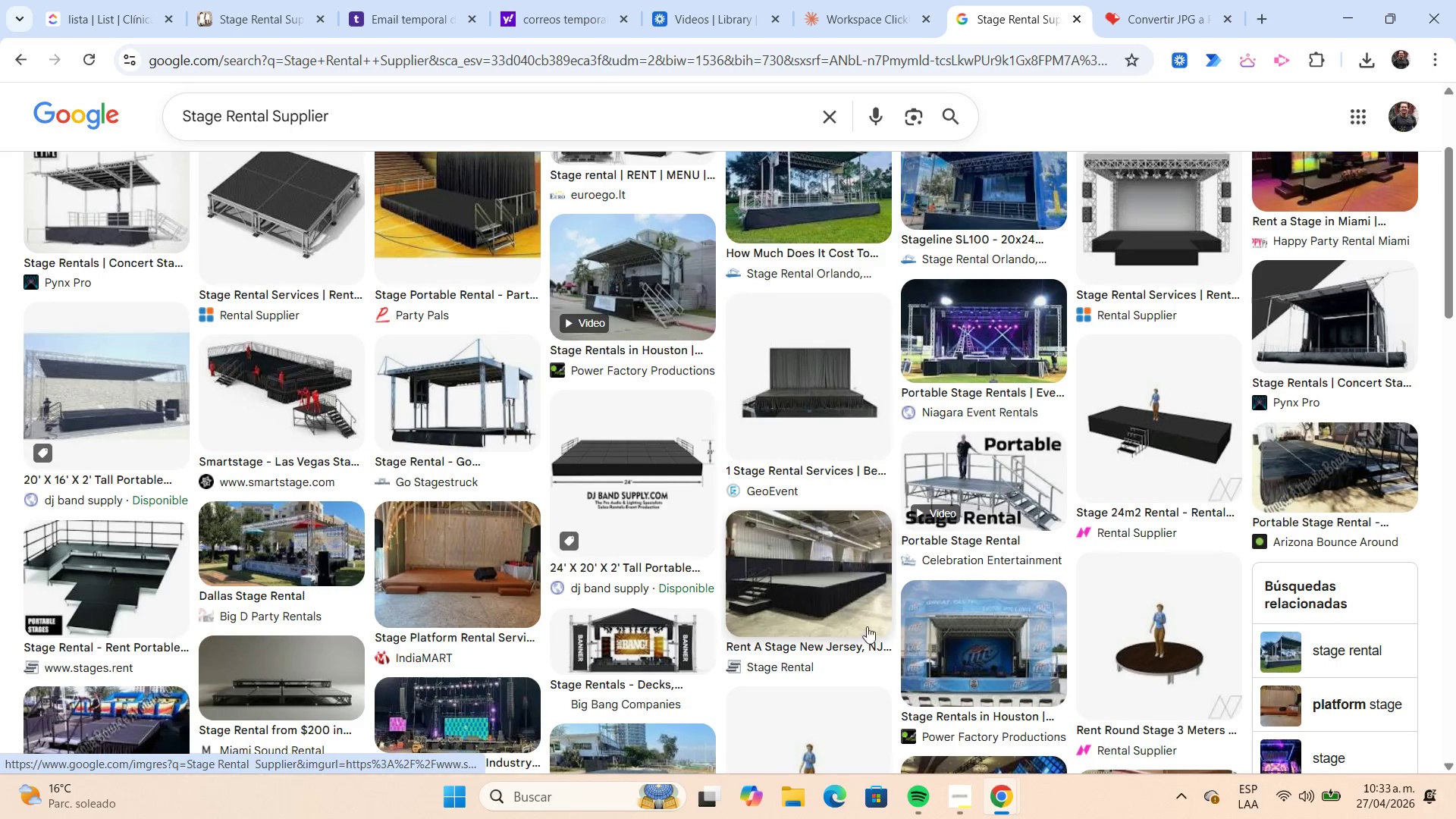 
right_click([983, 639])
 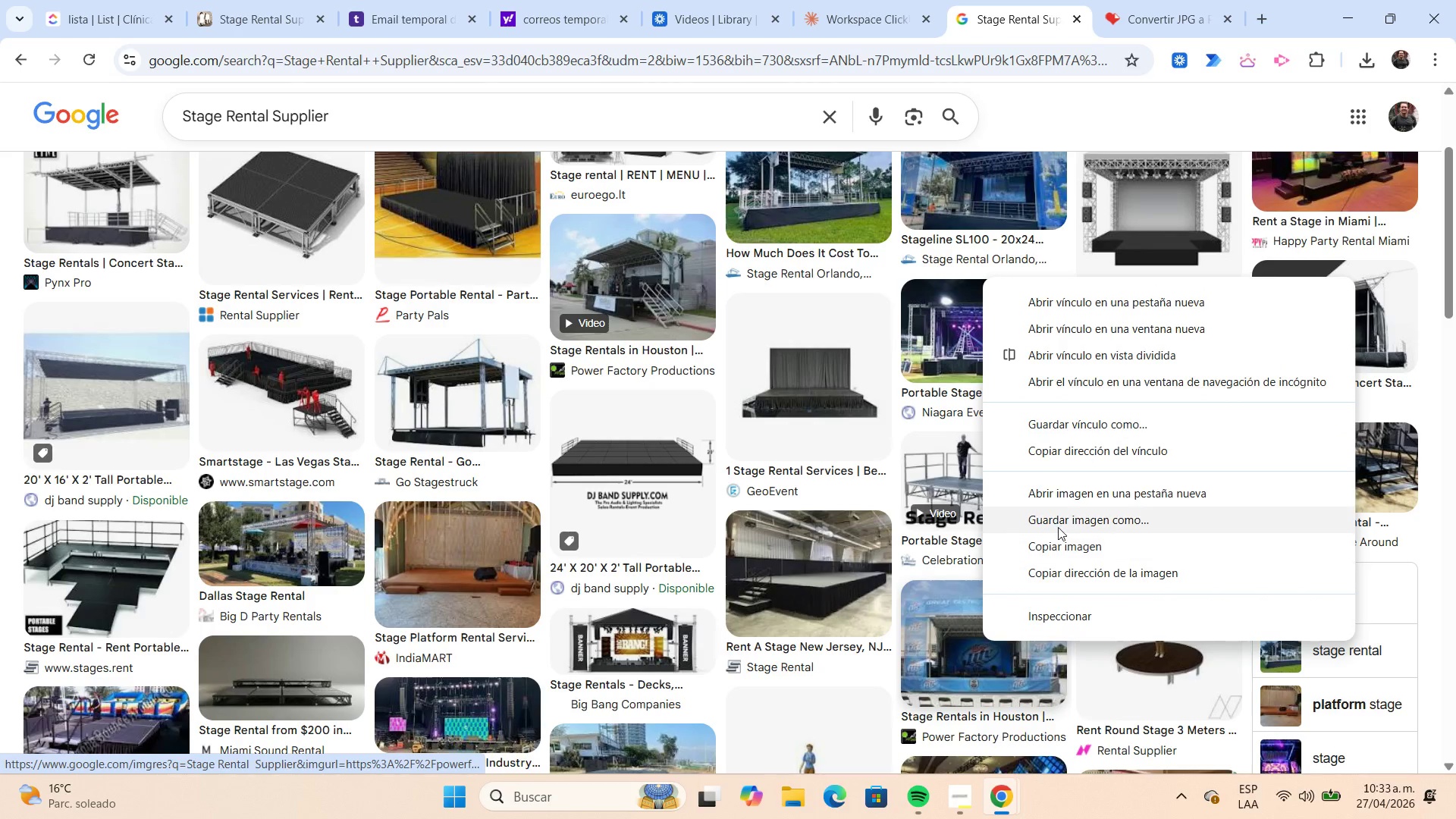 
left_click([1058, 527])
 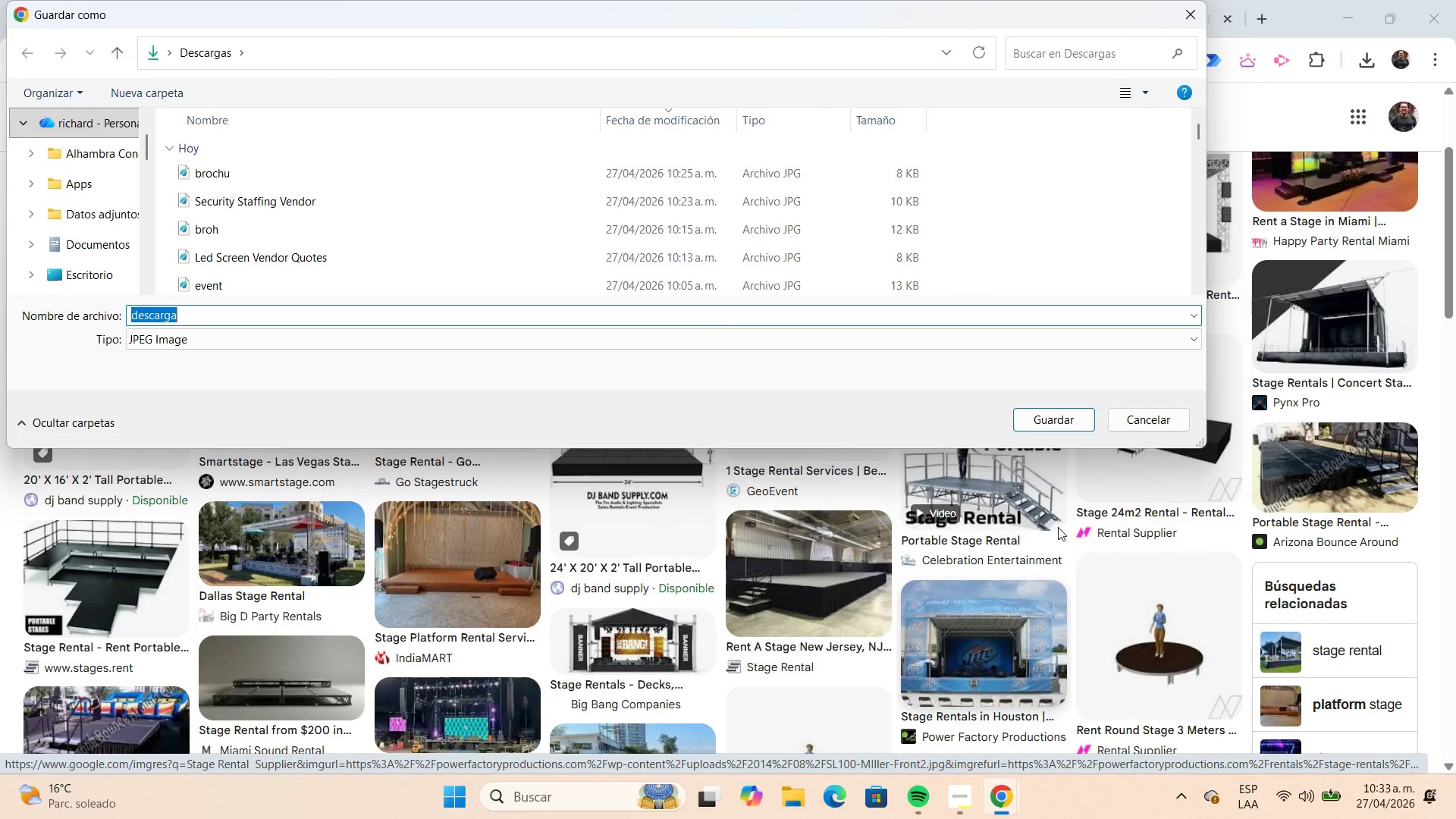 
key(Control+V)
 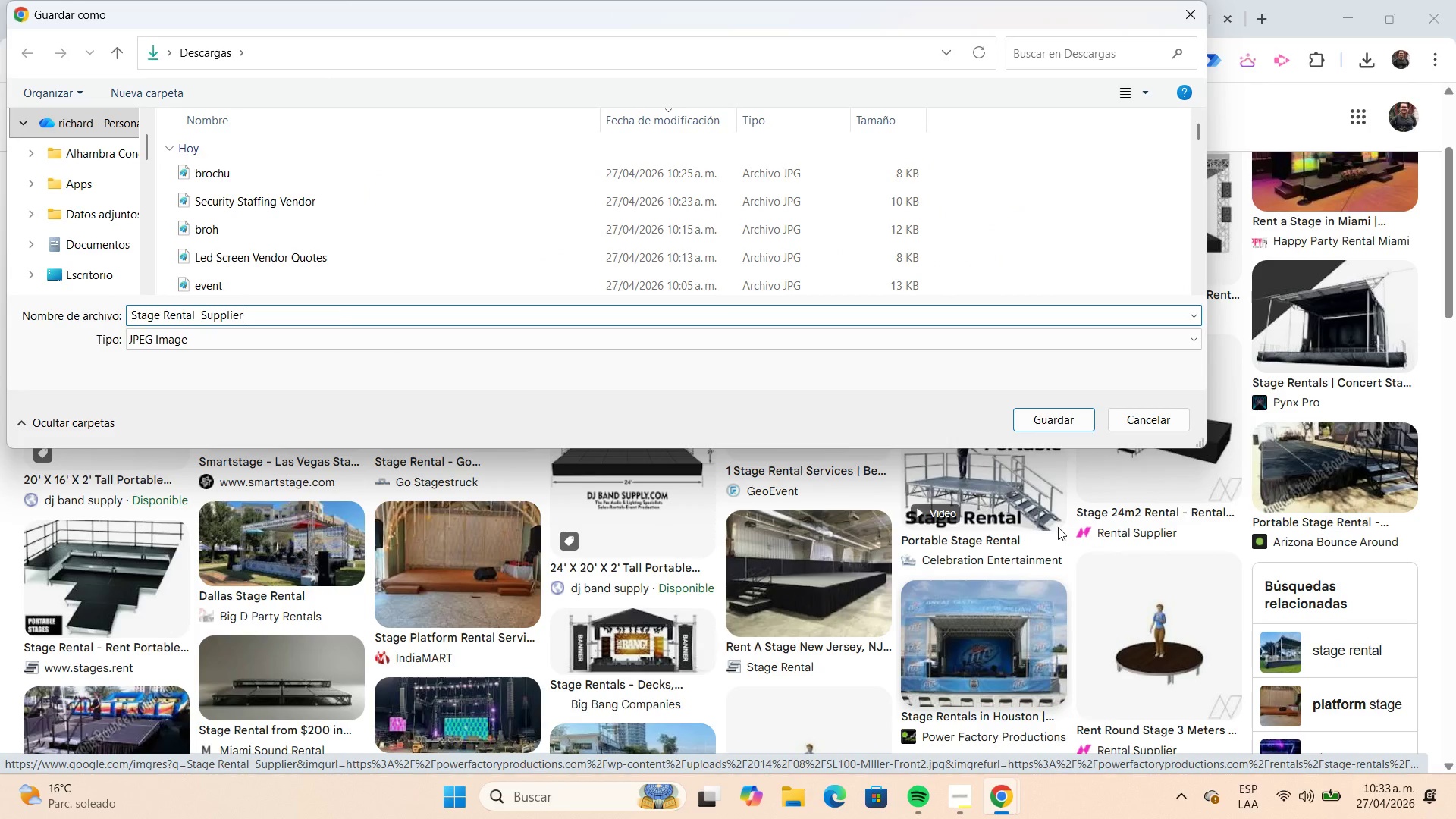 
key(Enter)
 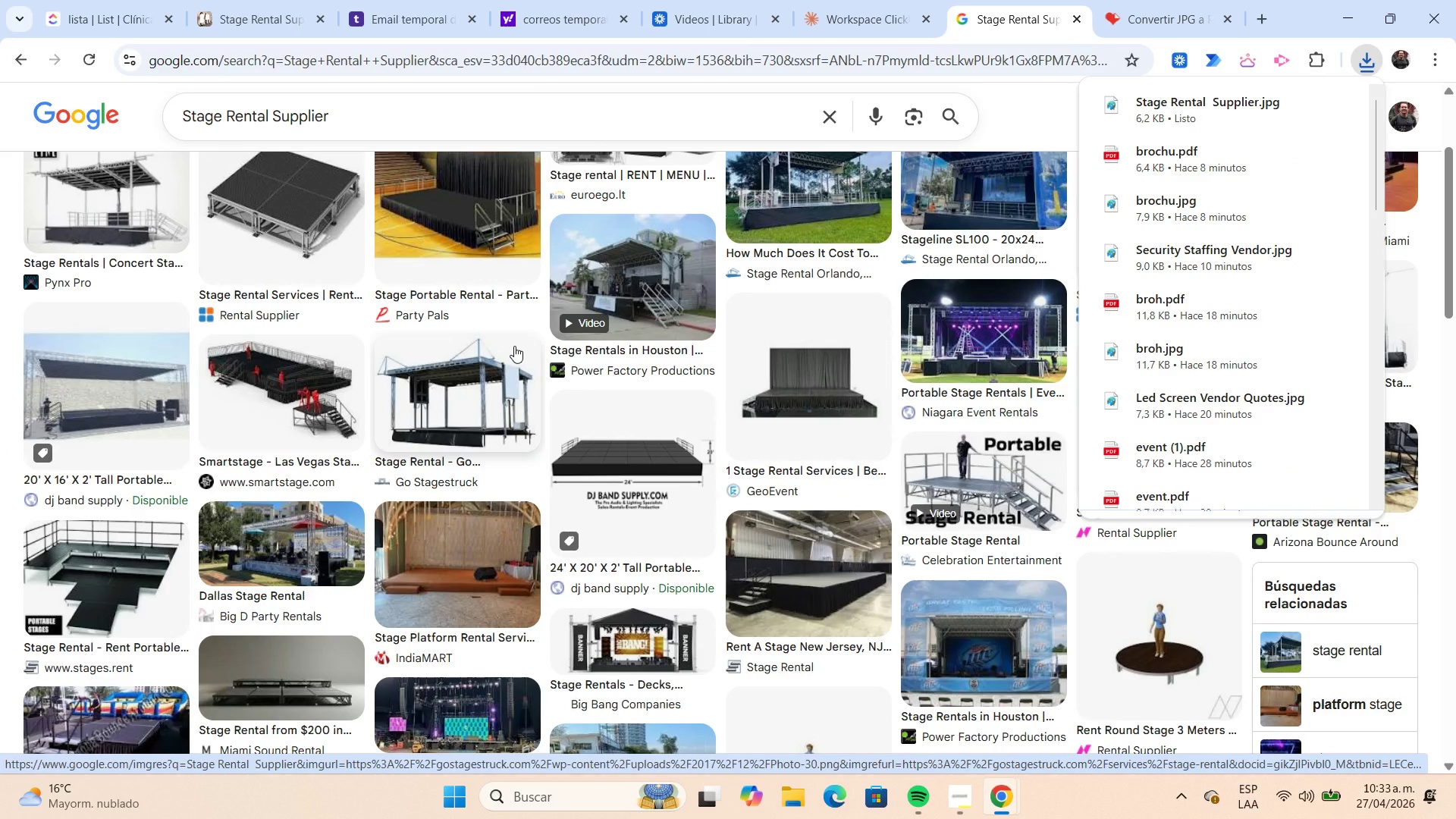 
wait(9.22)
 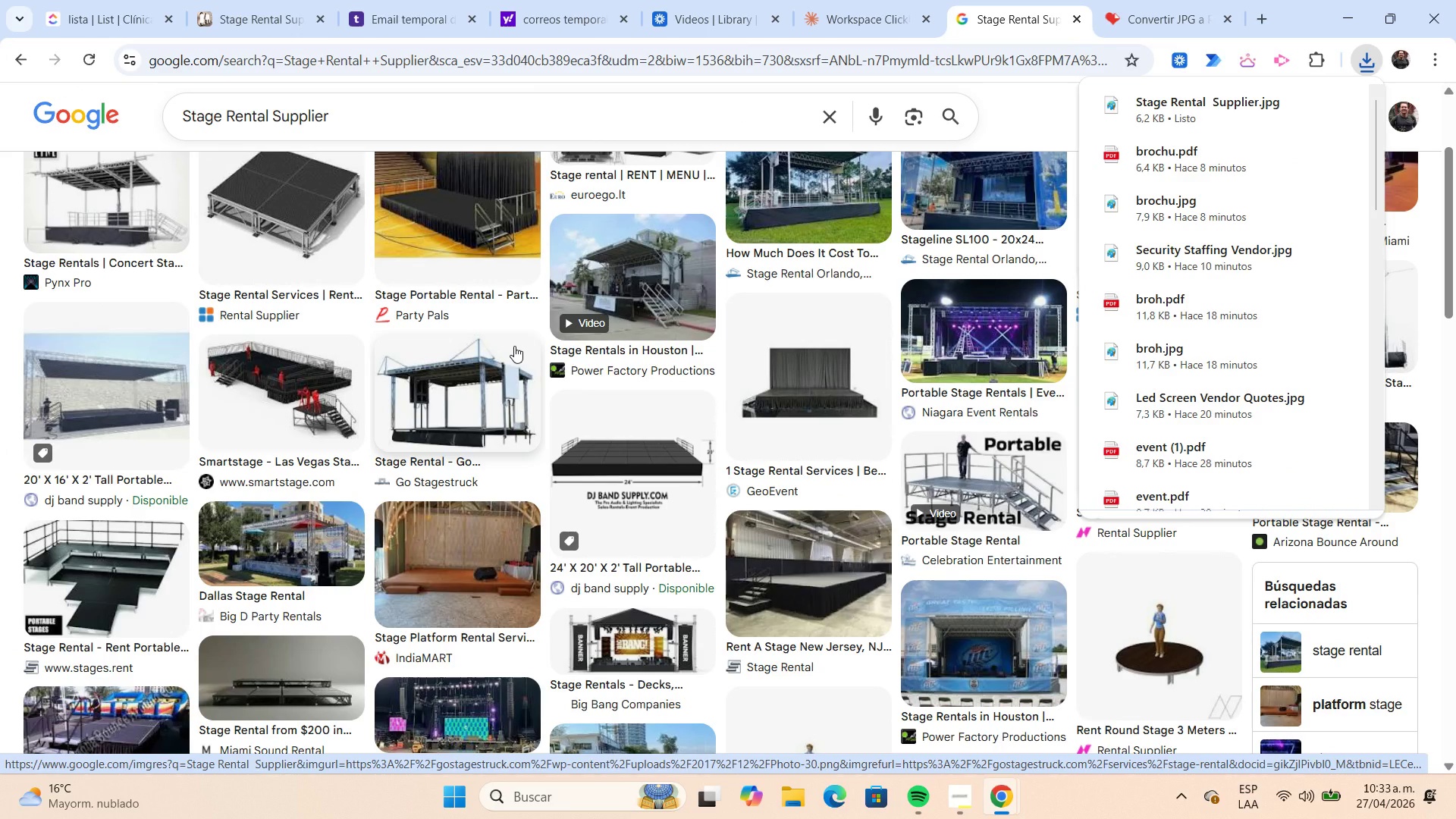 
left_click([378, 128])
 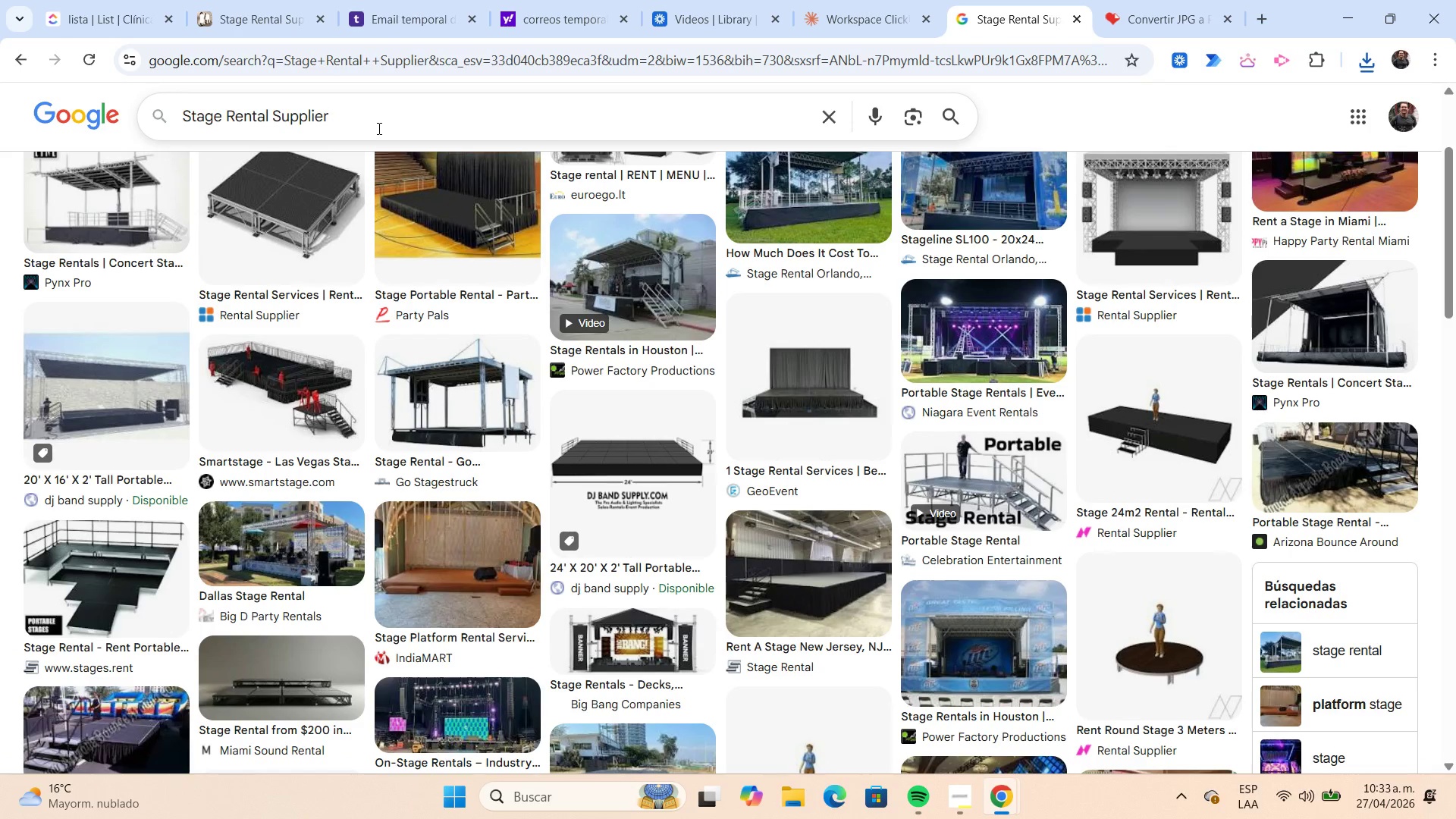 
type( events)
 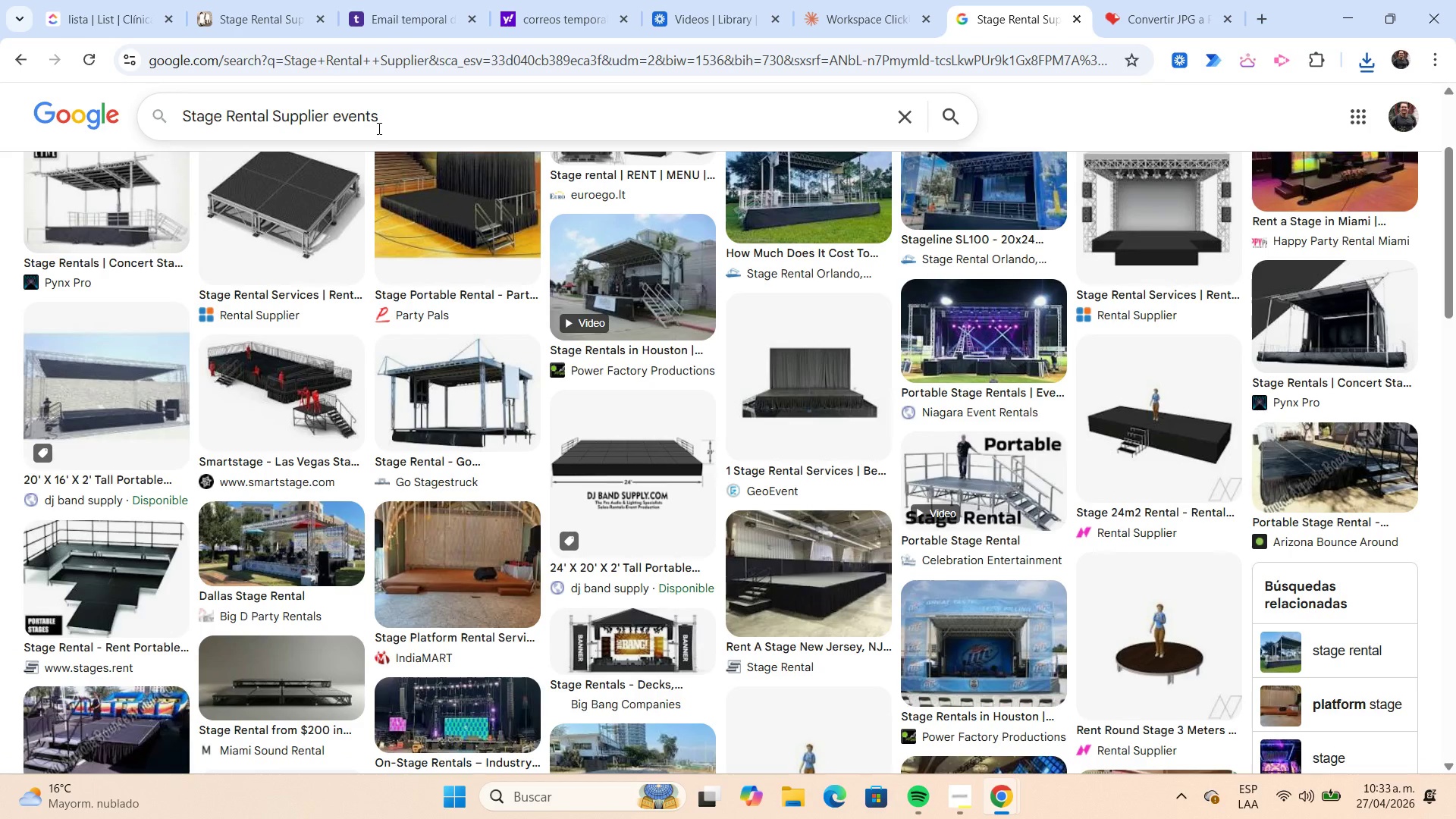 
key(Enter)
 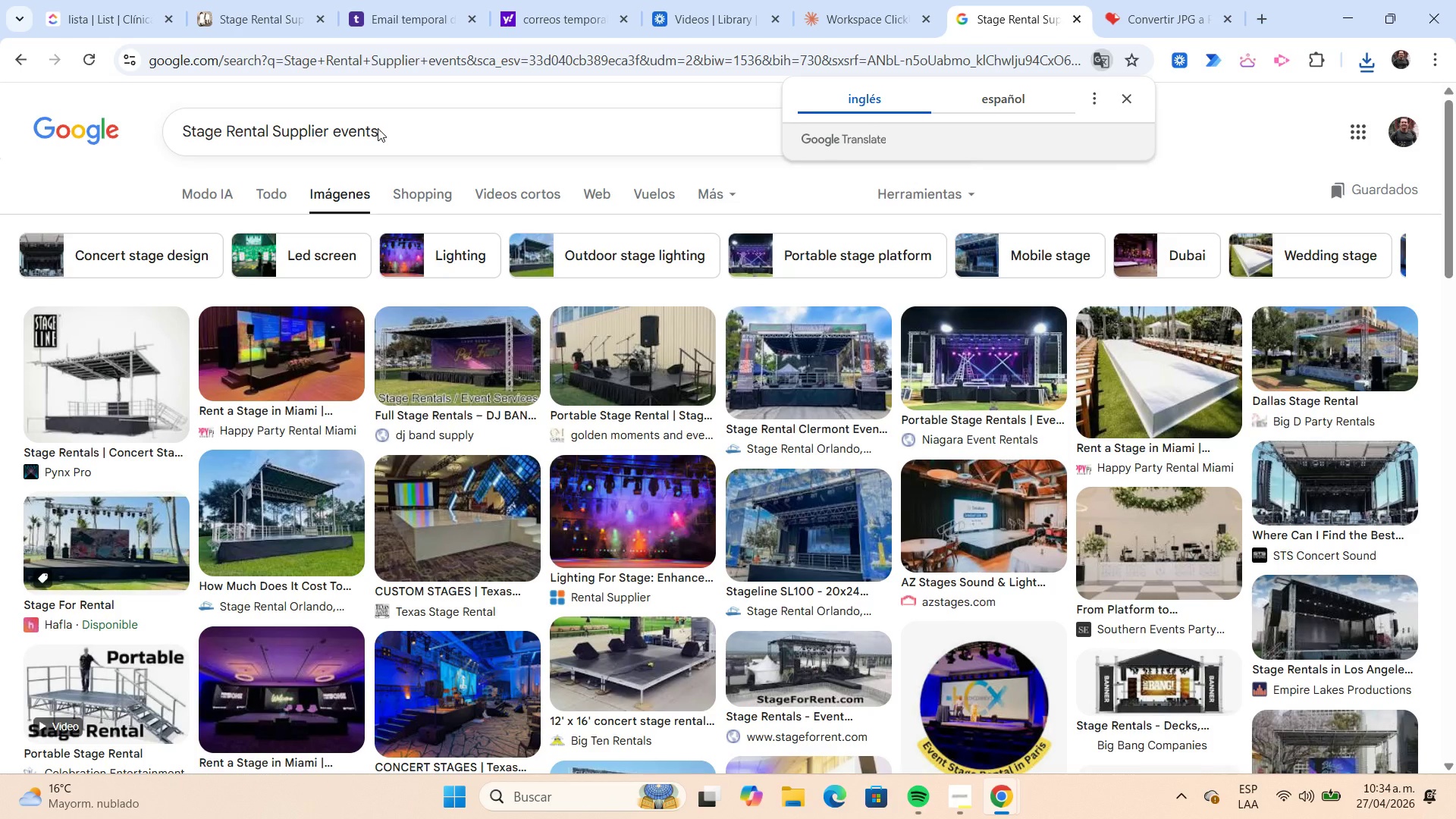 
wait(18.64)
 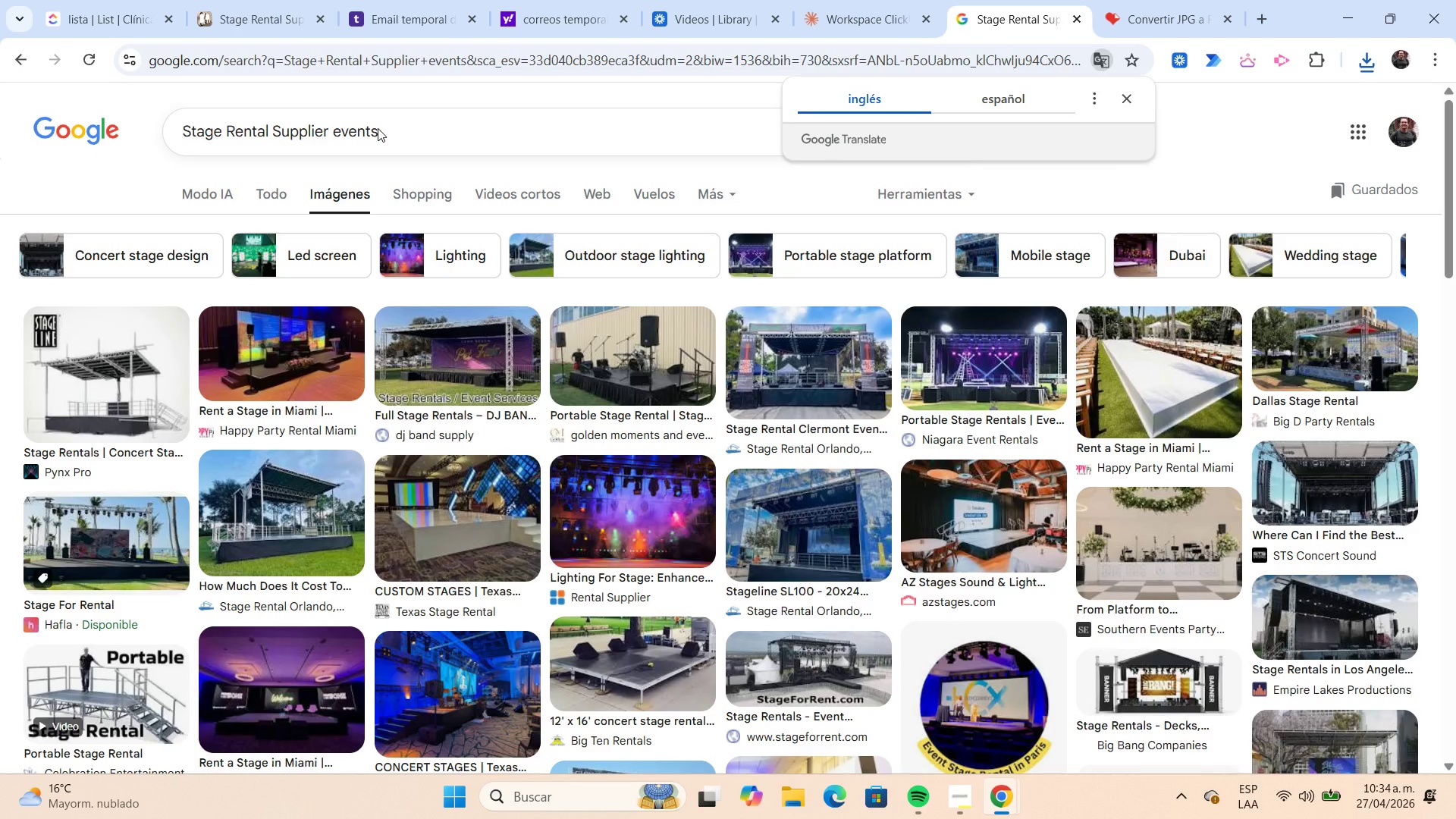 
scroll: coordinate [378, 128], scroll_direction: down, amount: 1.0
 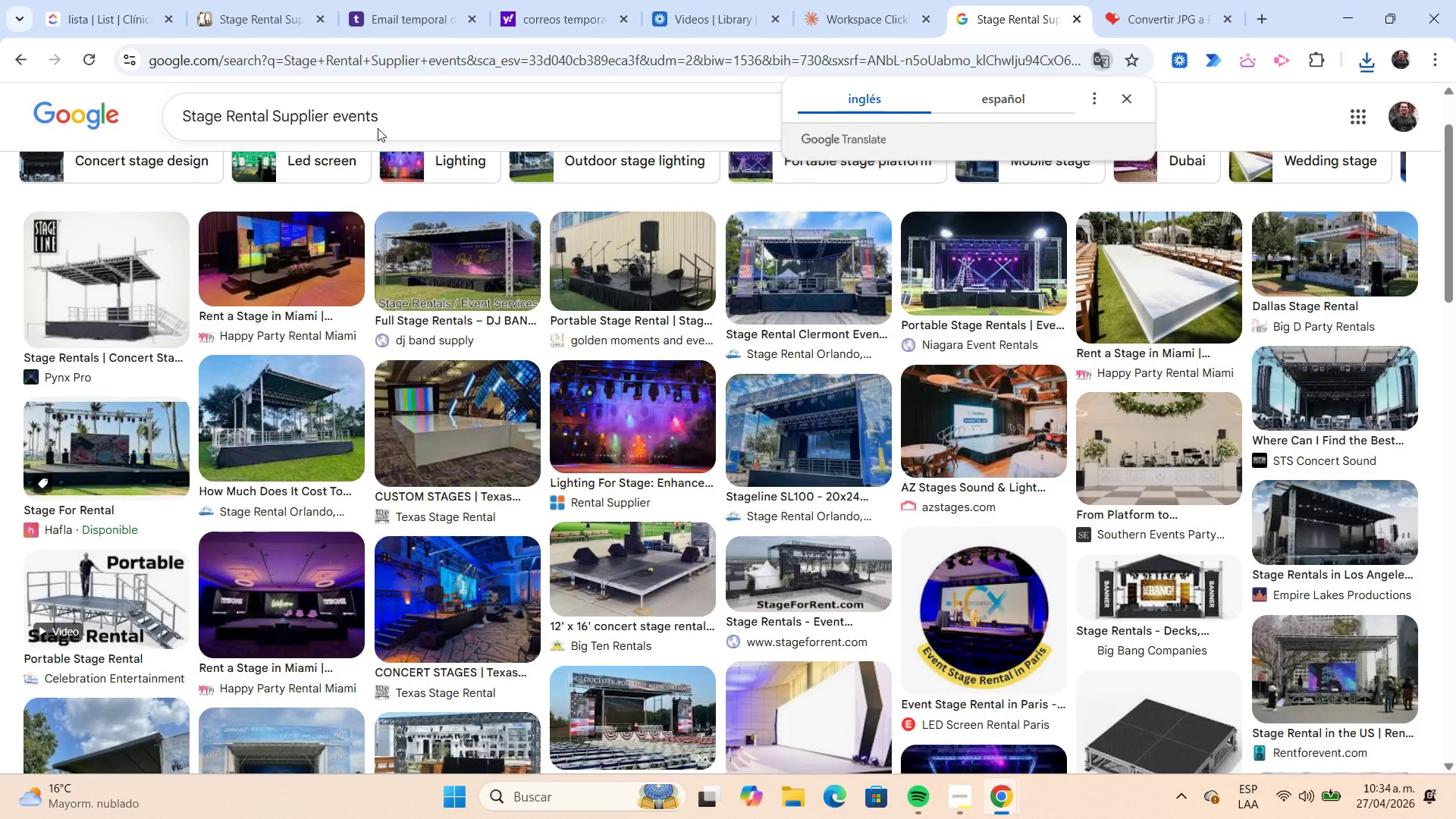 
scroll: coordinate [378, 128], scroll_direction: up, amount: 2.0
 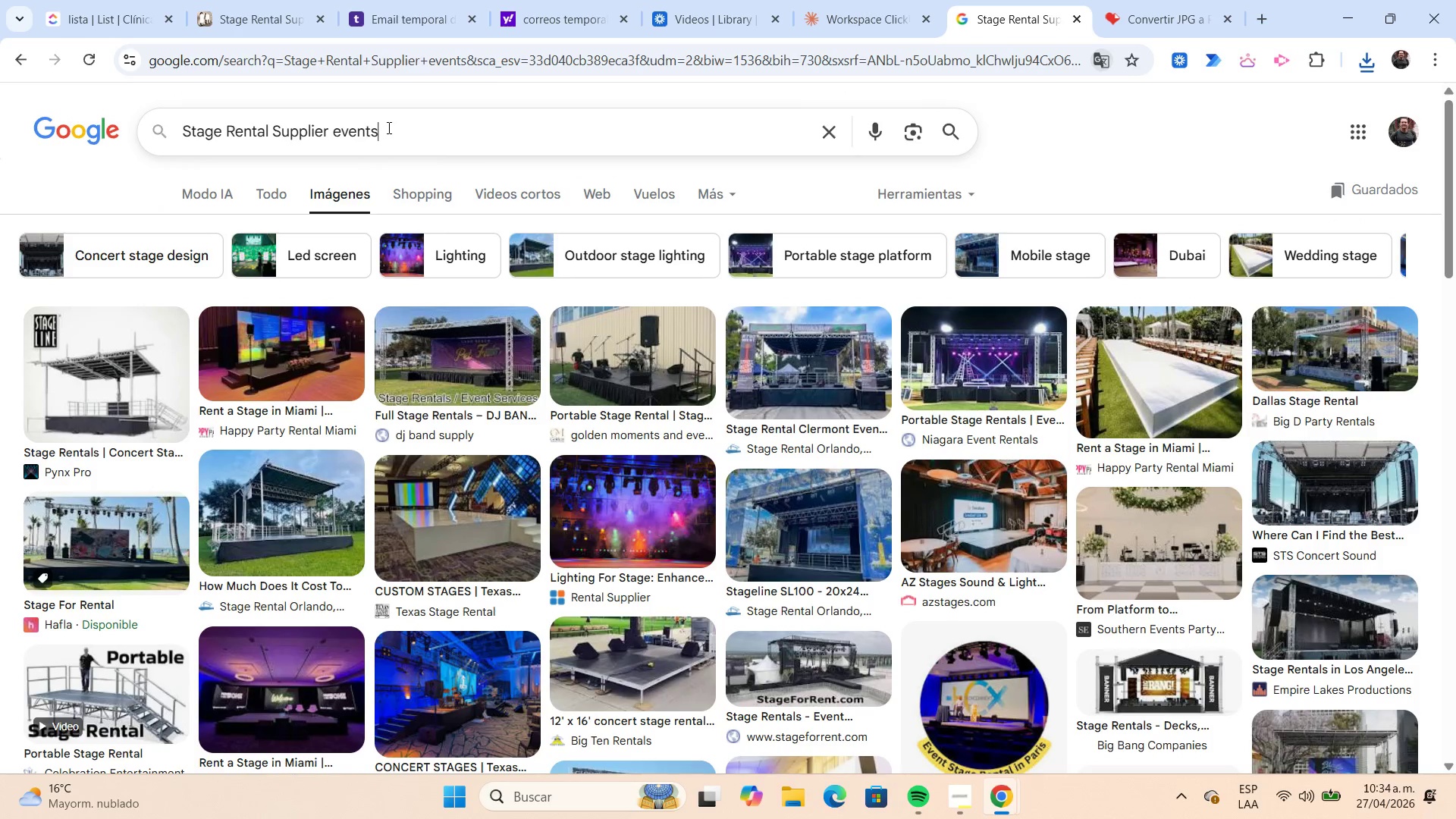 
type( brochure)
 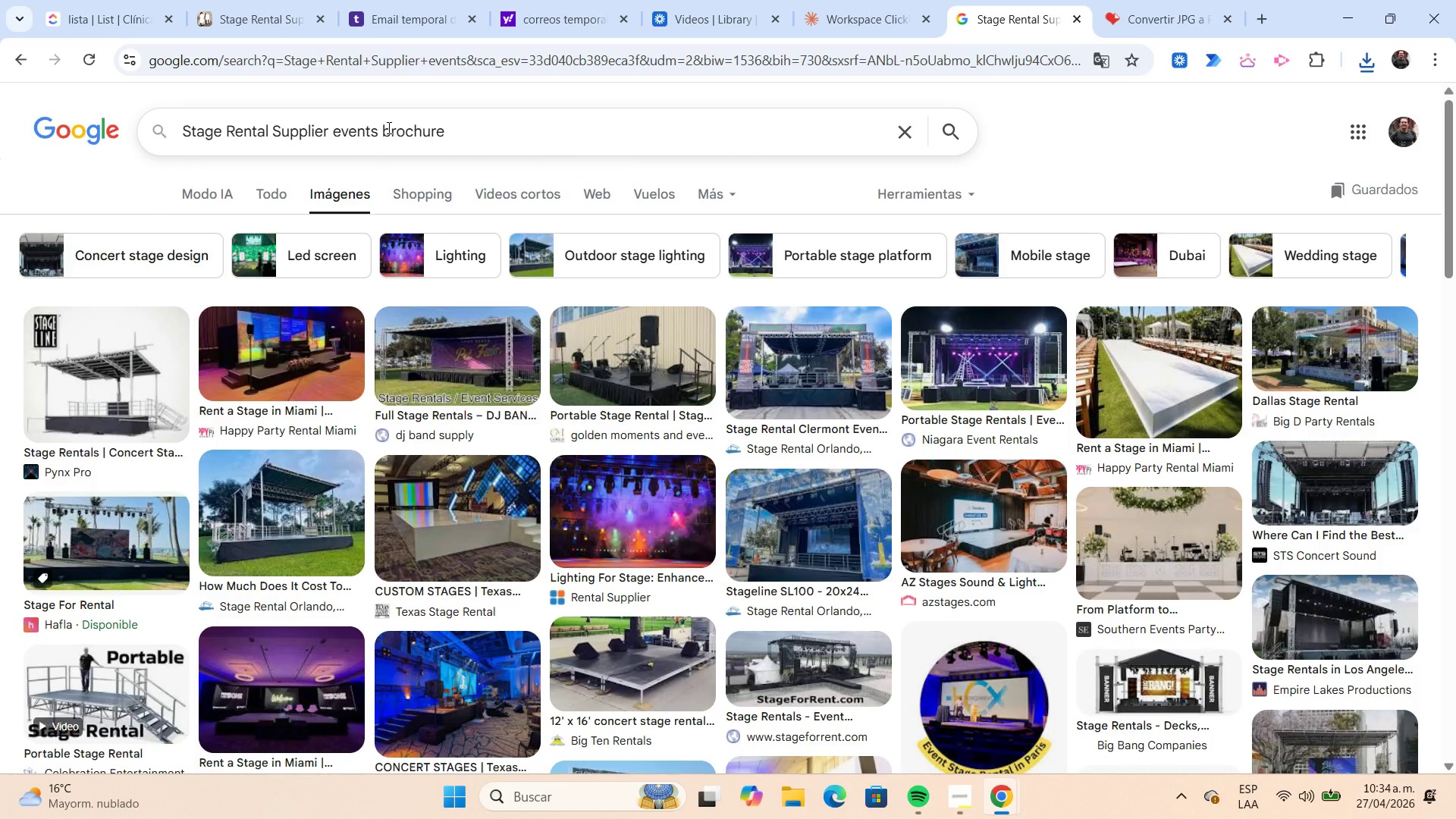 
key(Enter)
 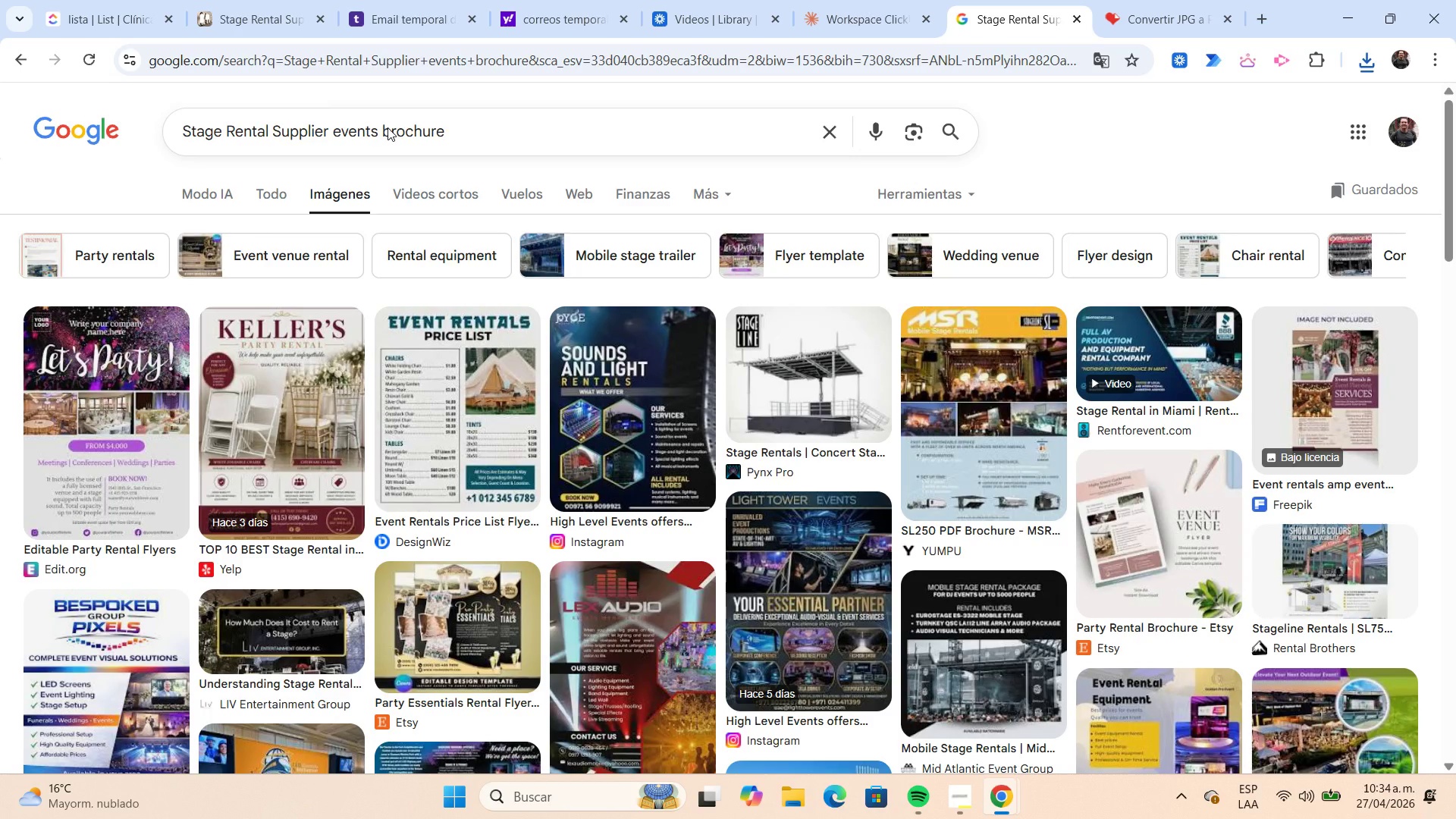 
wait(7.09)
 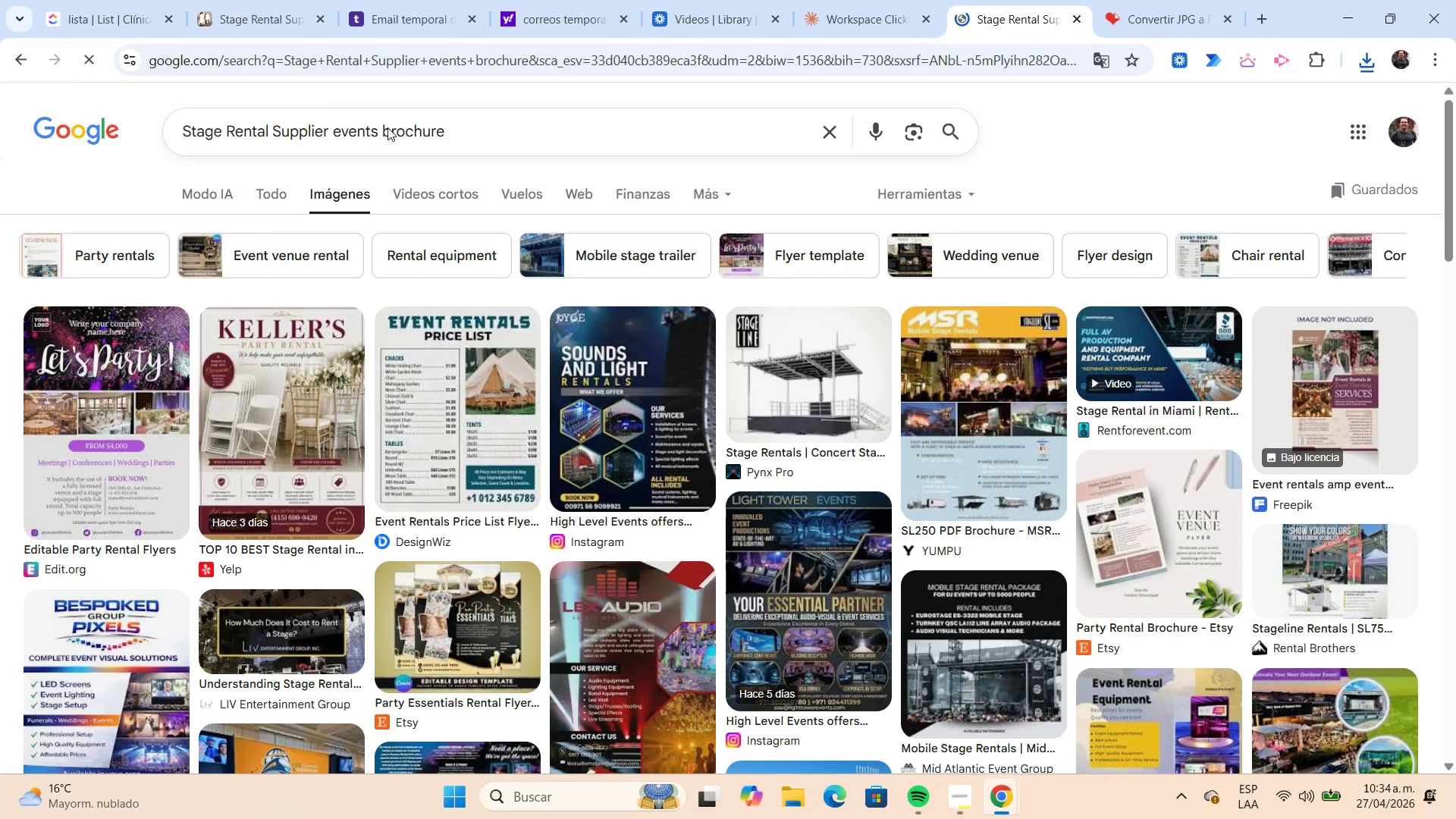 
right_click([109, 369])
 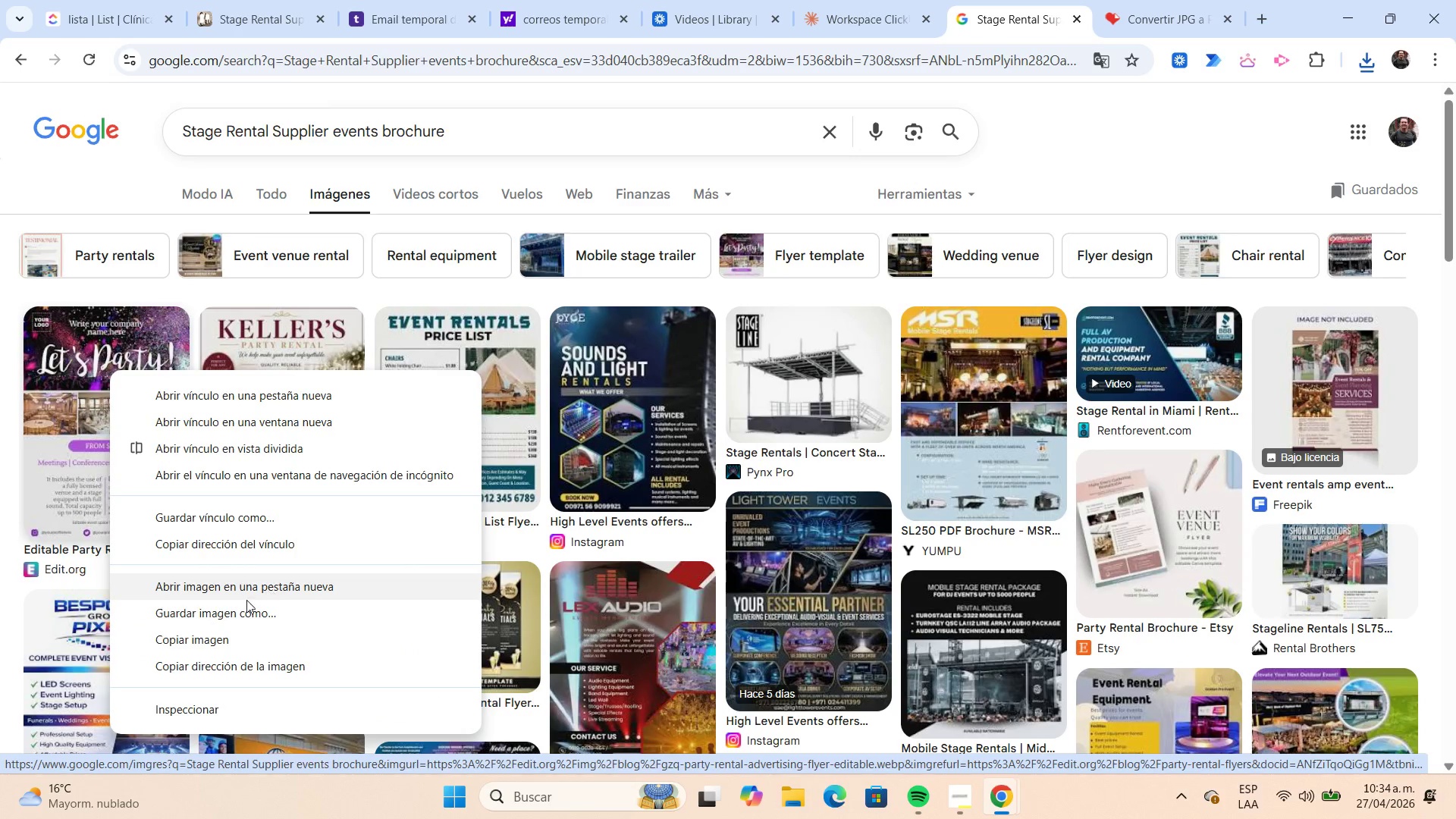 
left_click([251, 610])
 